 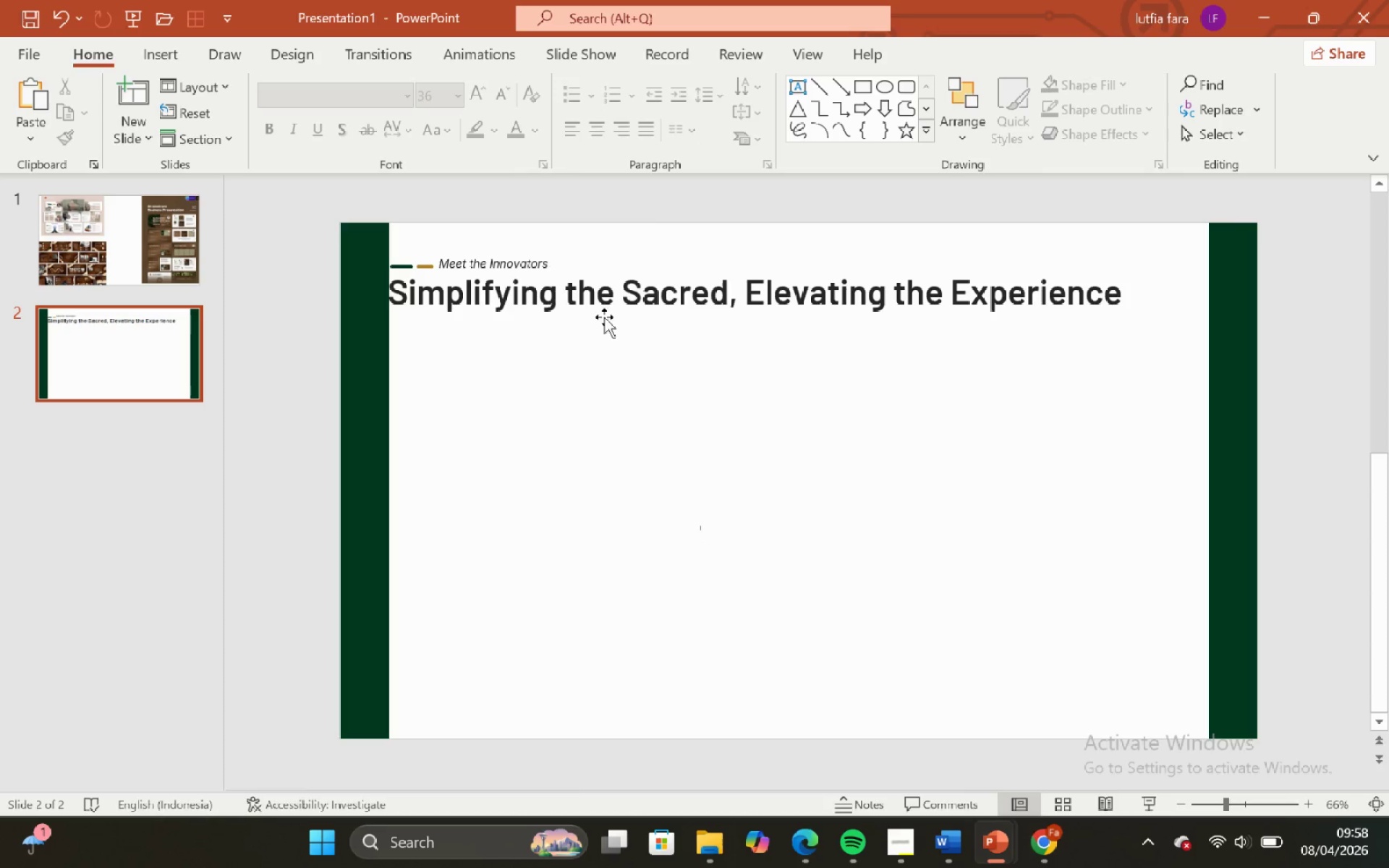 
left_click([603, 316])
 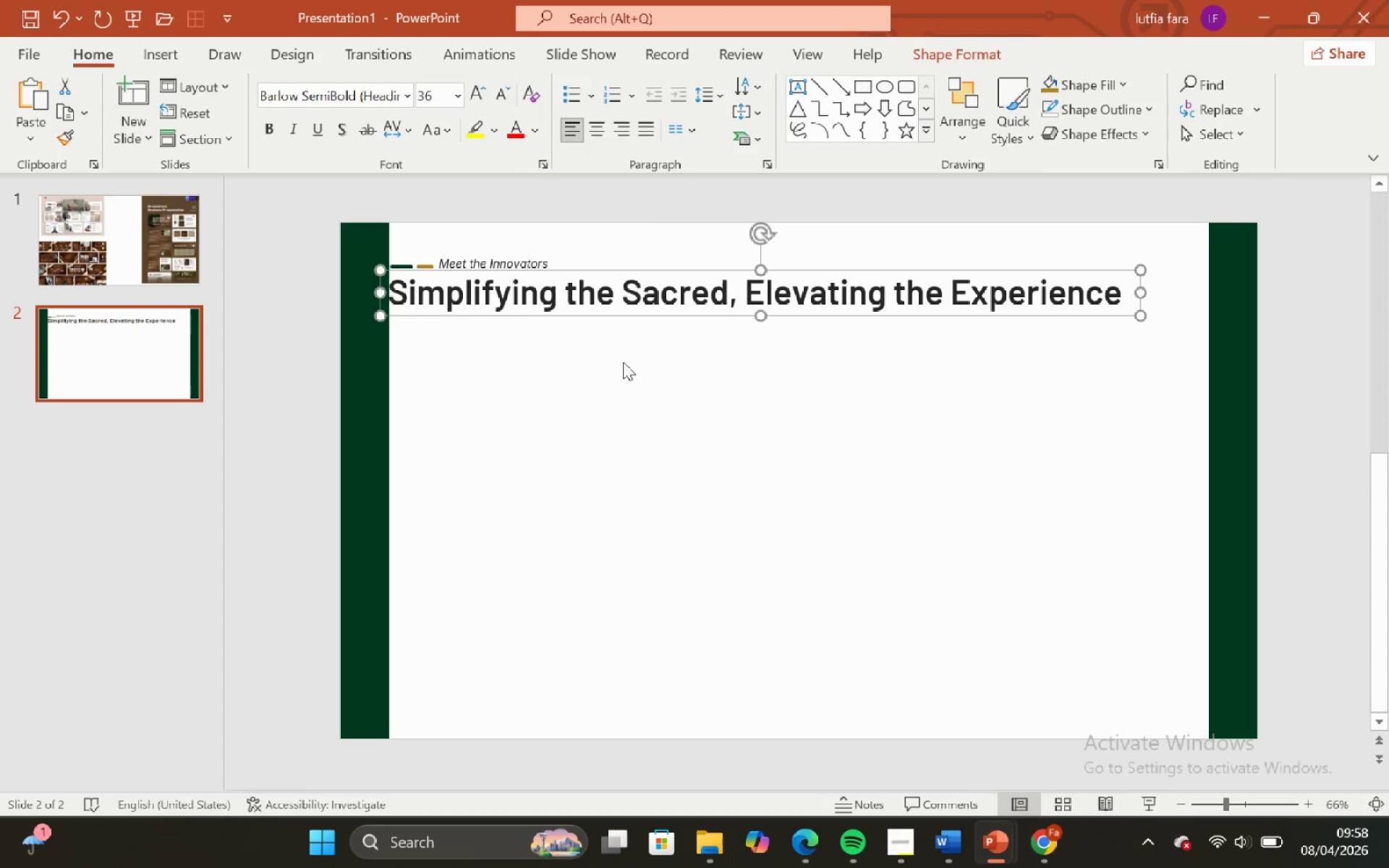 
left_click([624, 363])
 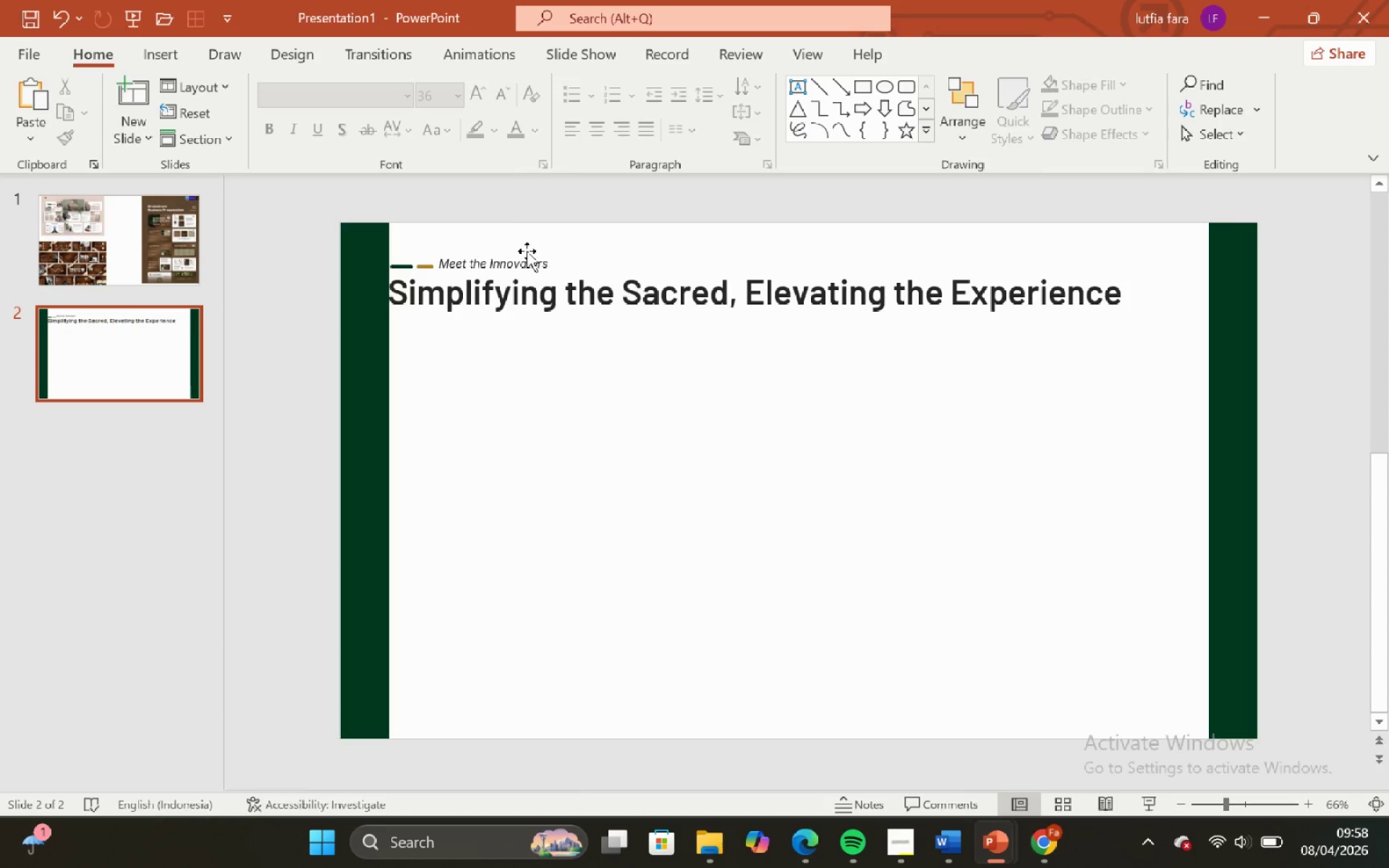 
left_click([532, 257])
 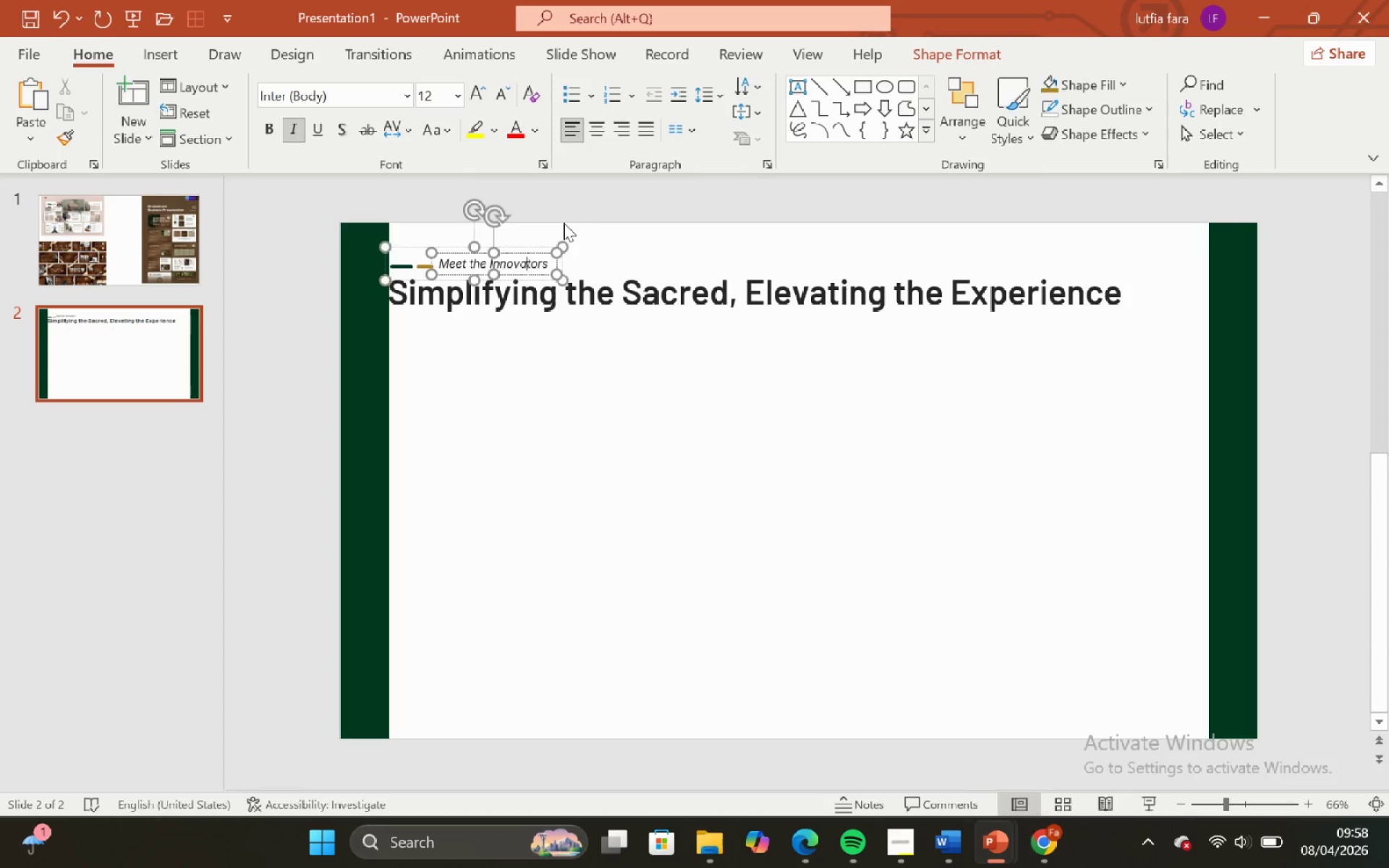 
left_click([564, 223])
 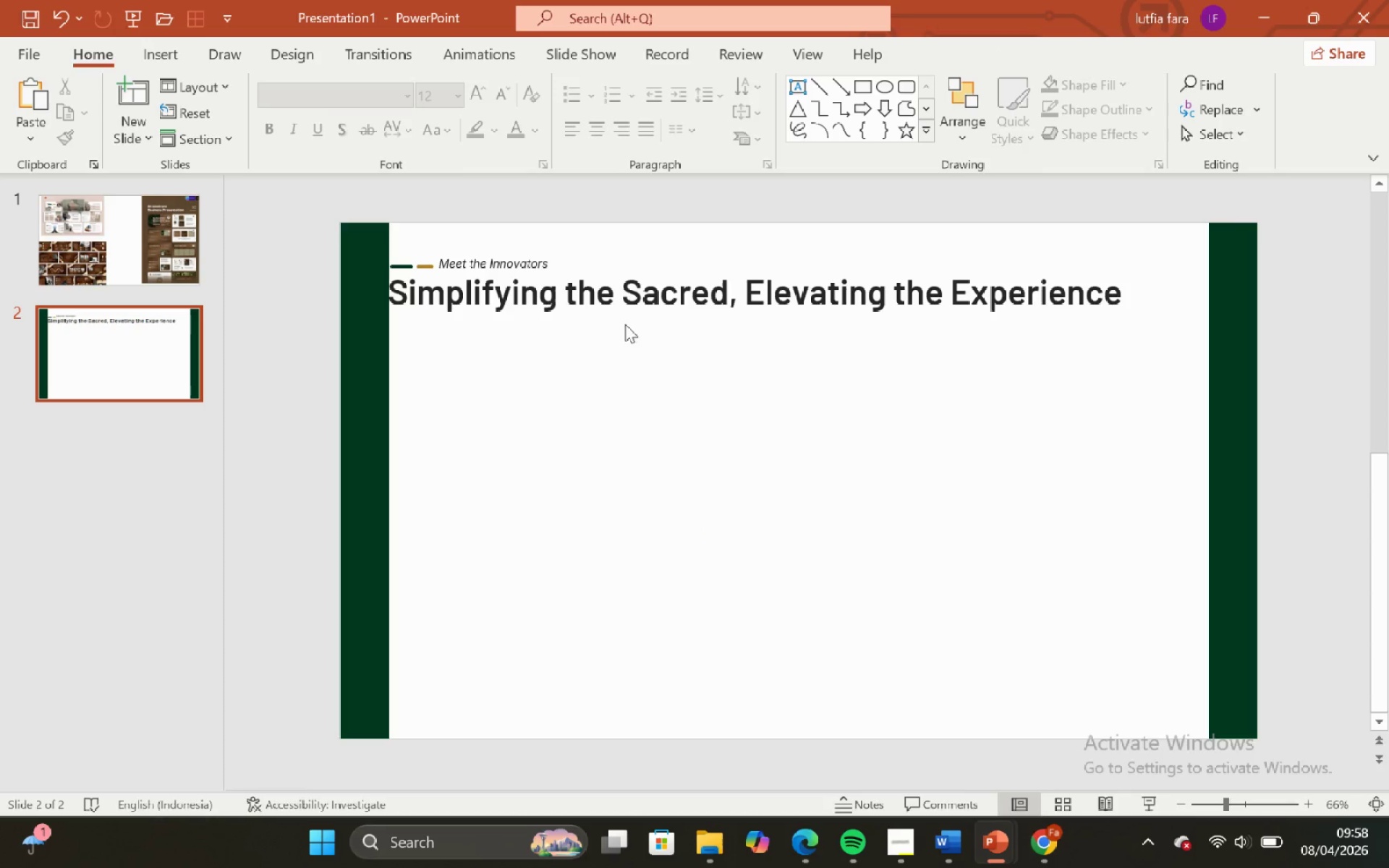 
left_click([626, 326])
 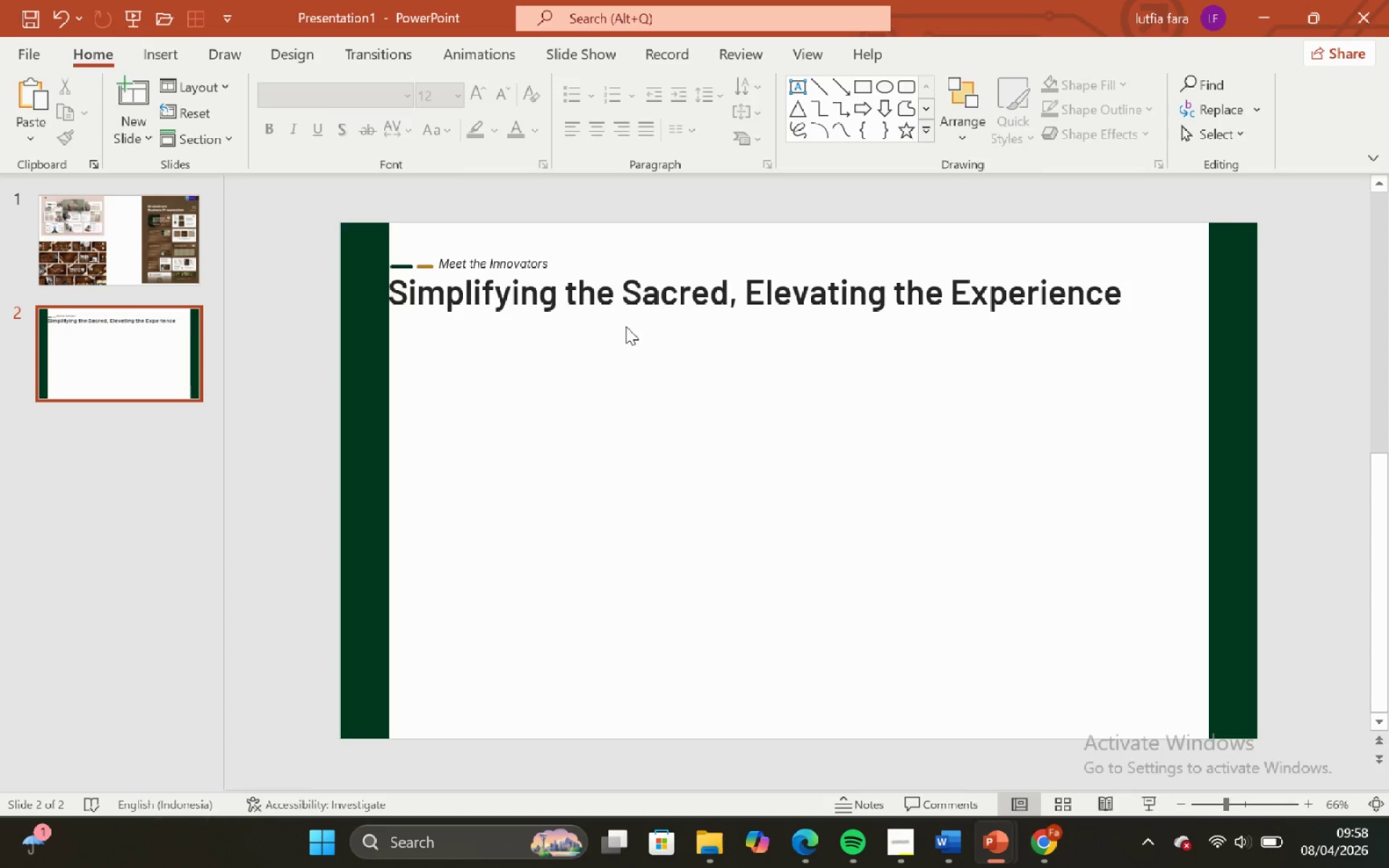 
left_click([626, 326])
 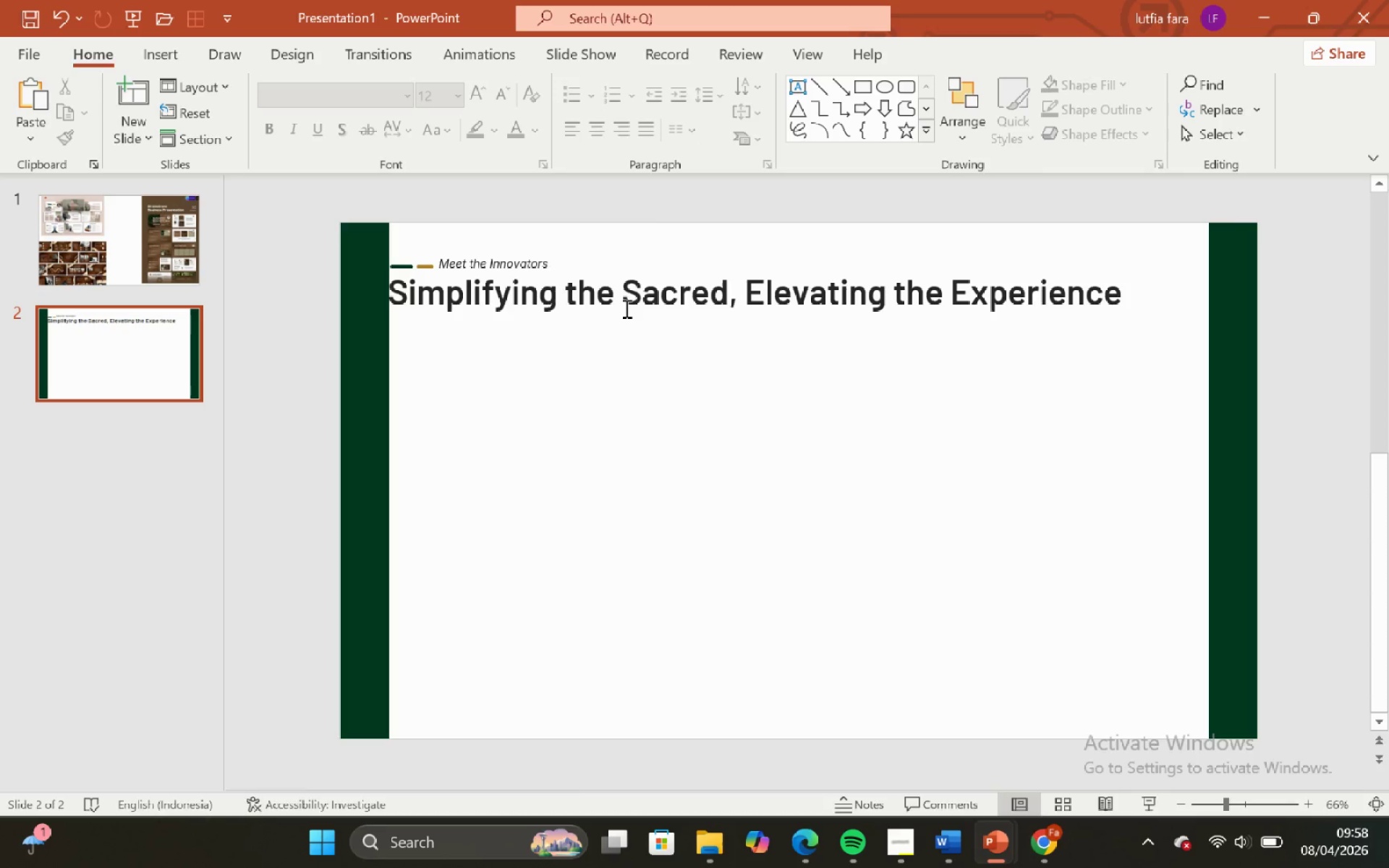 
left_click([625, 308])
 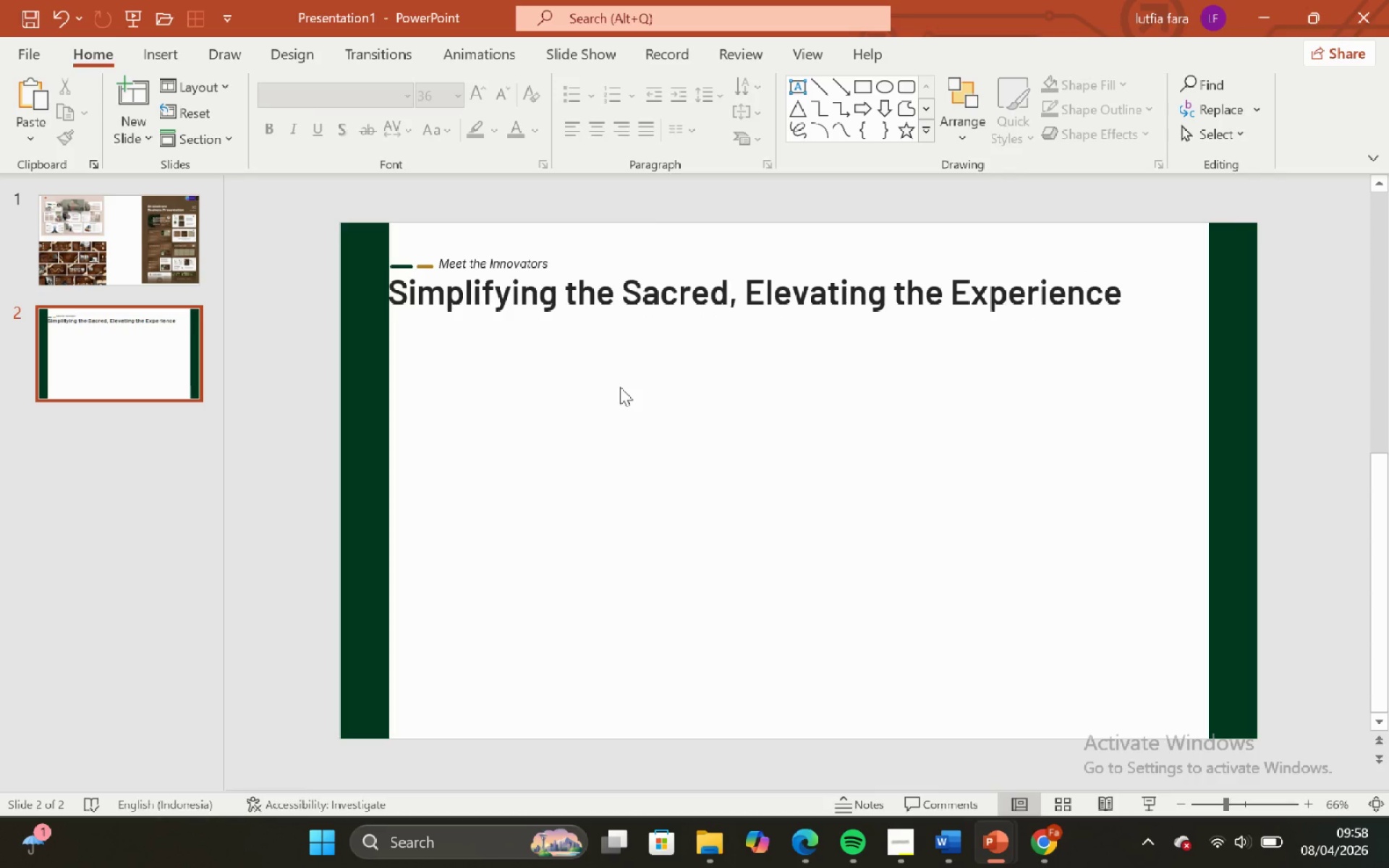 
left_click([607, 315])
 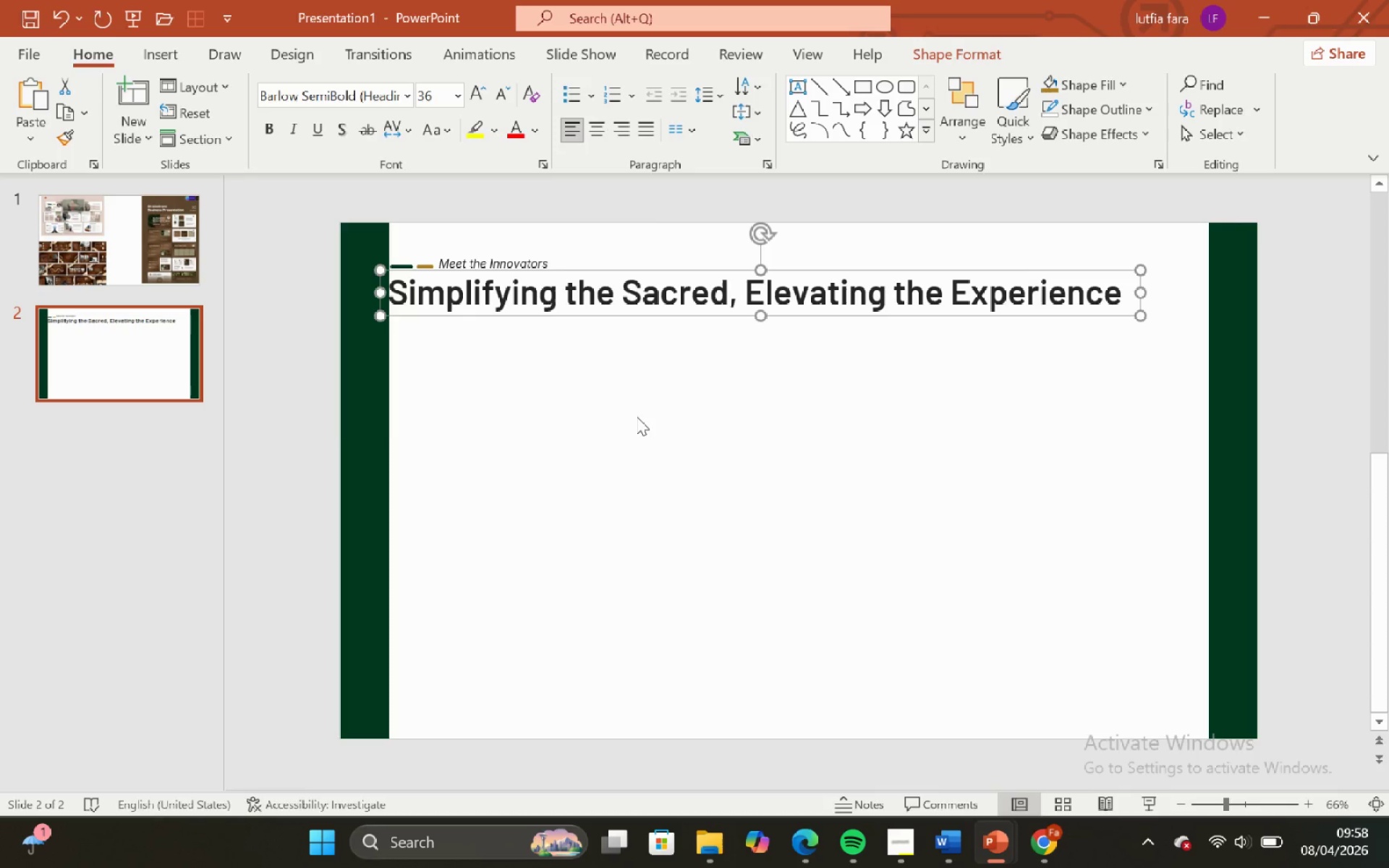 
wait(8.12)
 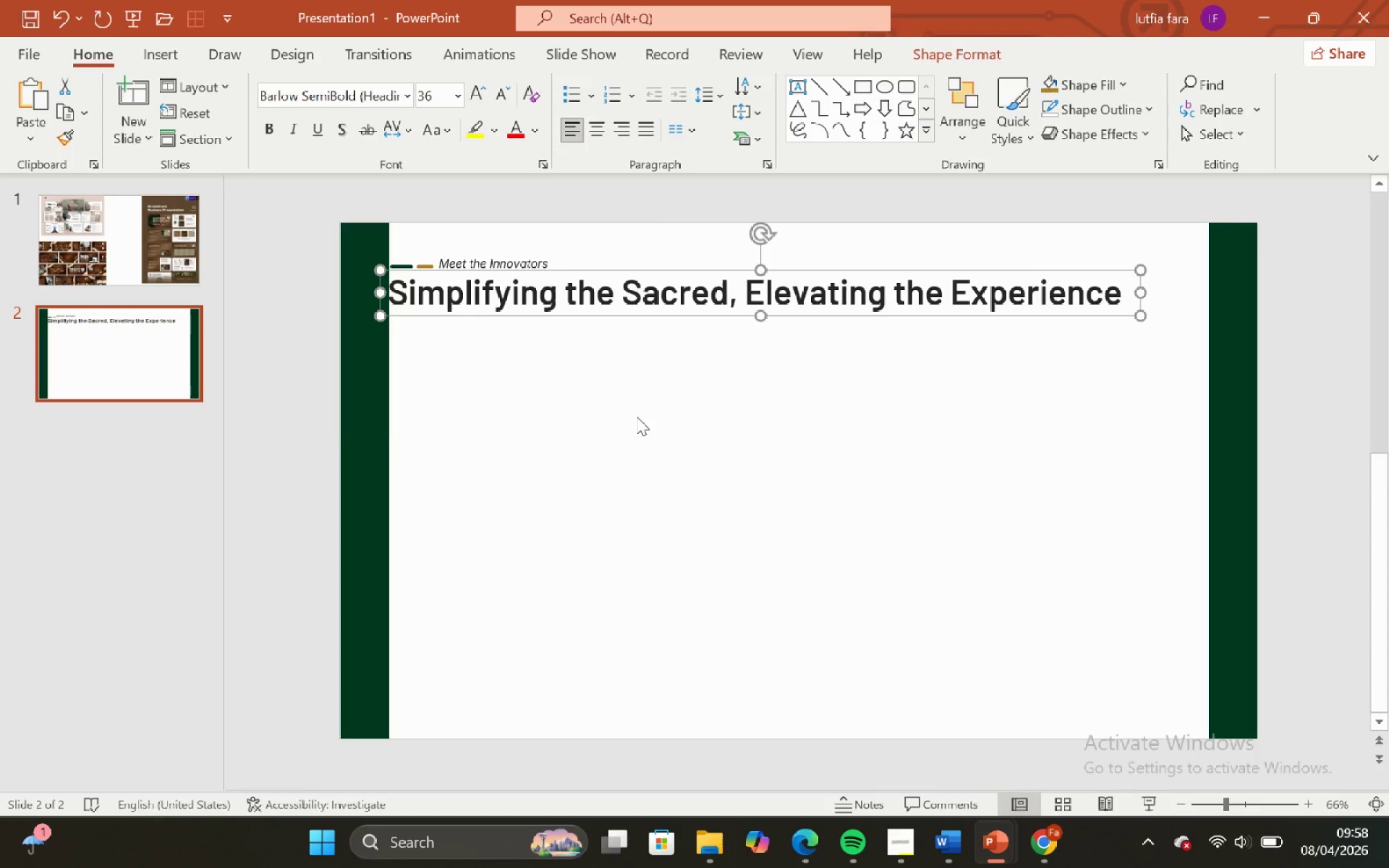 
left_click([634, 419])
 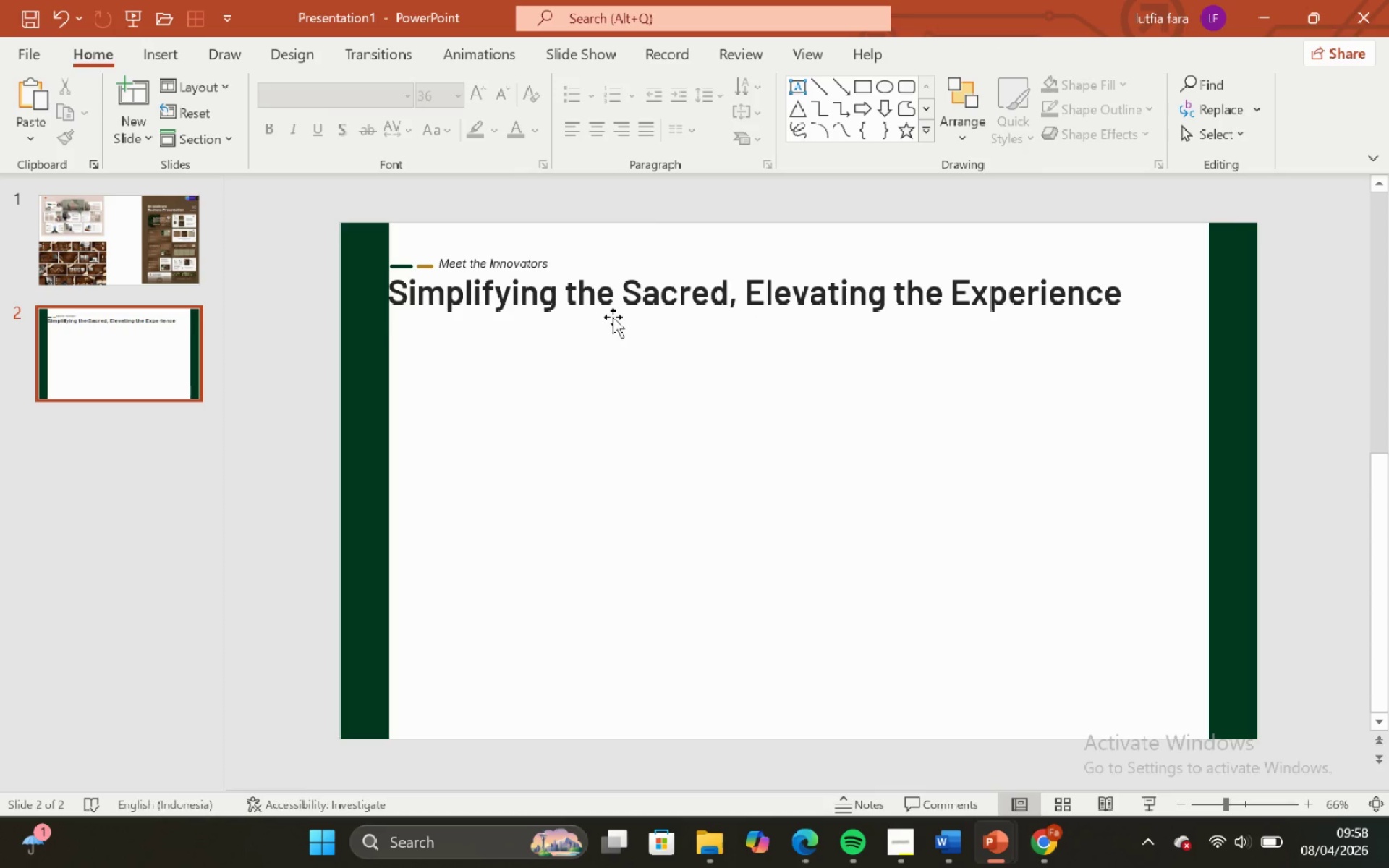 
left_click([613, 312])
 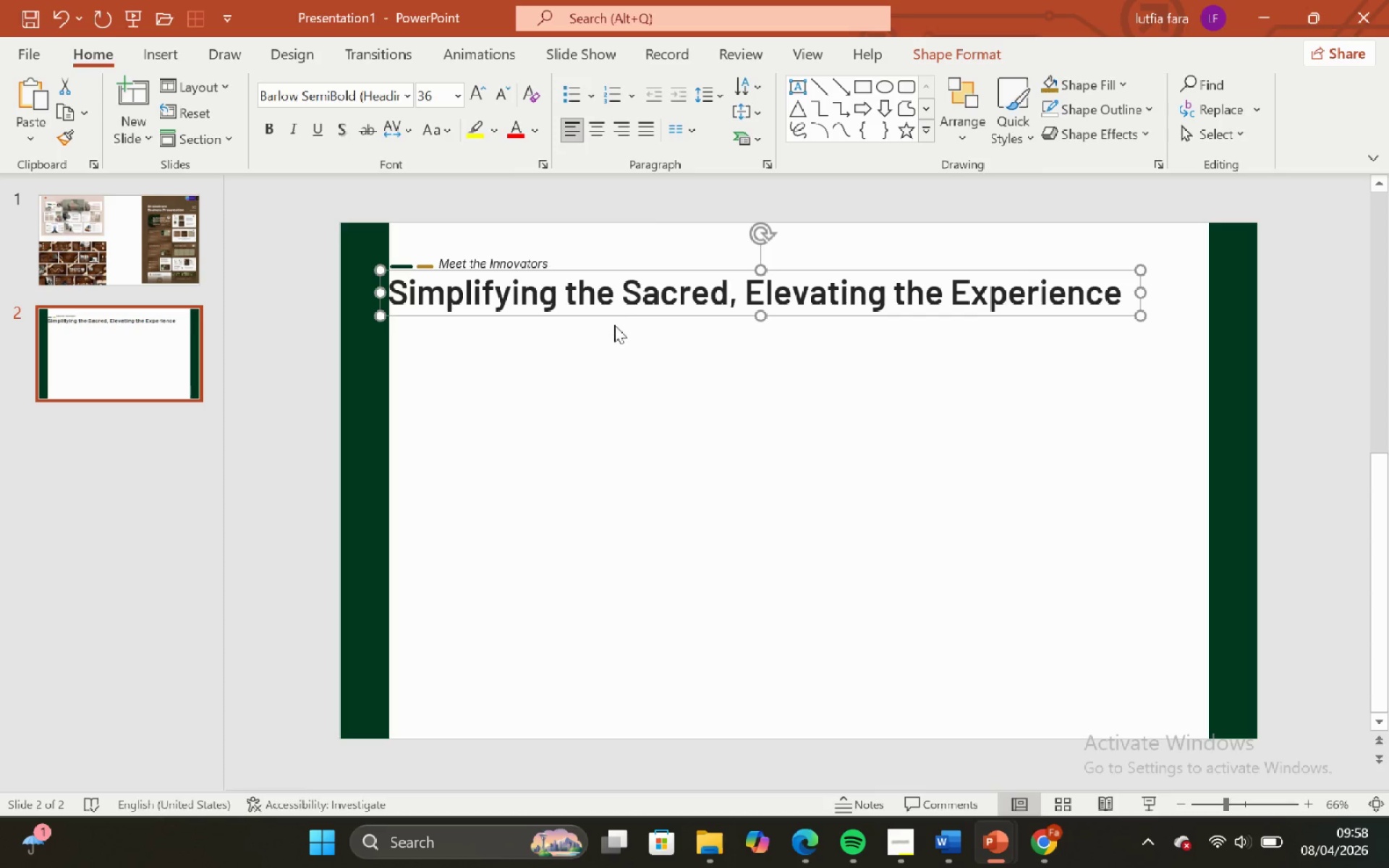 
left_click([614, 325])
 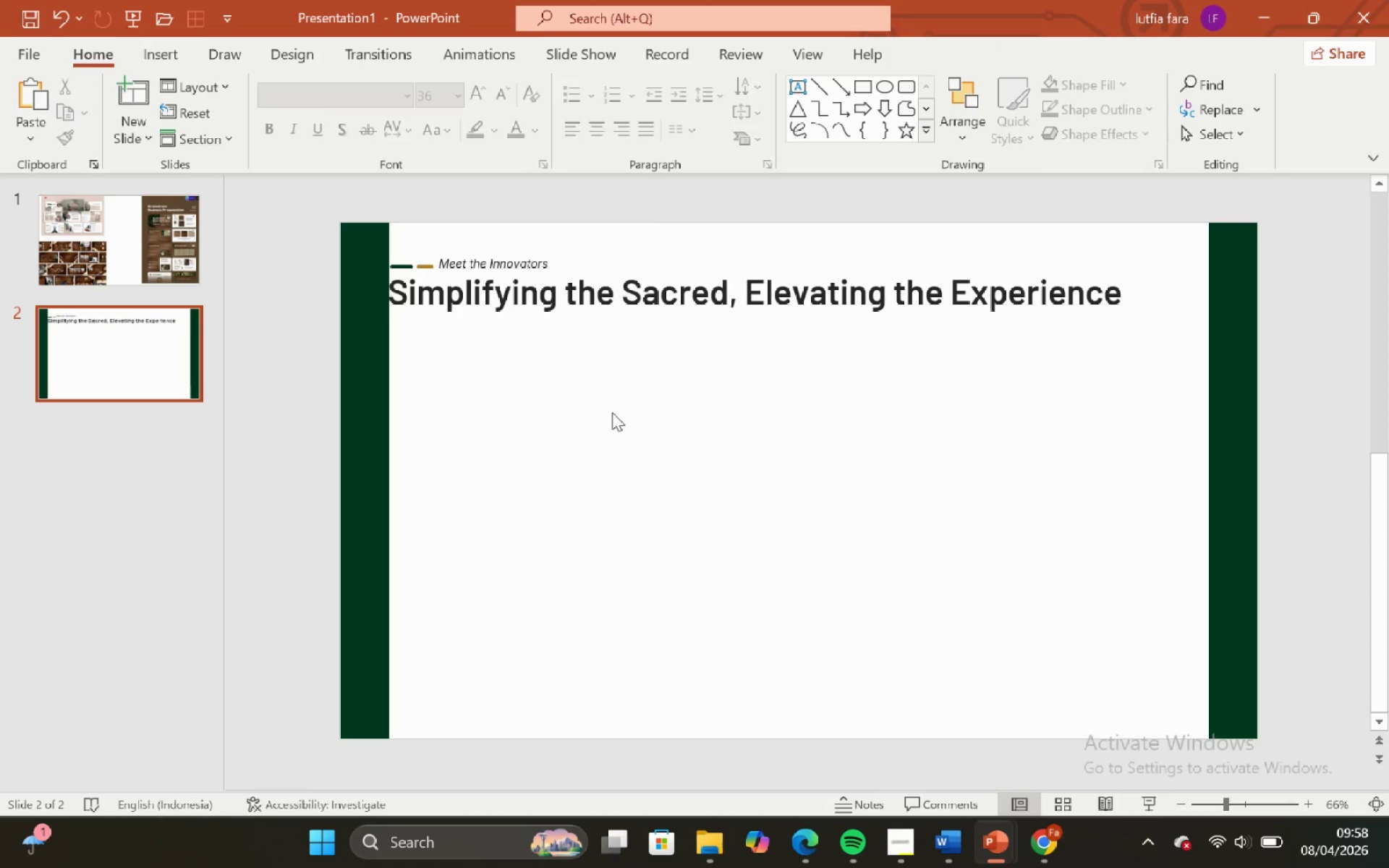 
wait(5.89)
 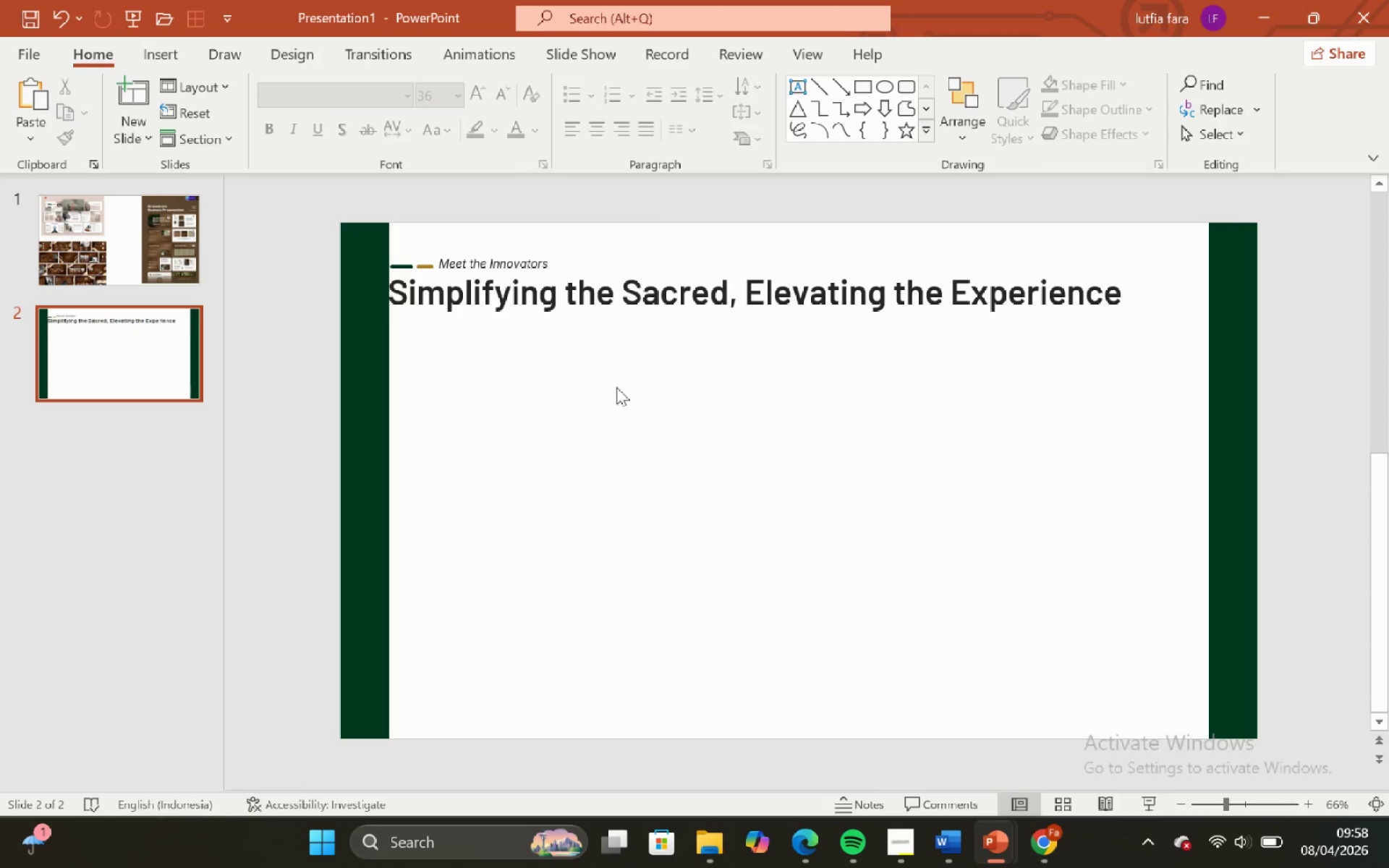 
left_click([612, 413])
 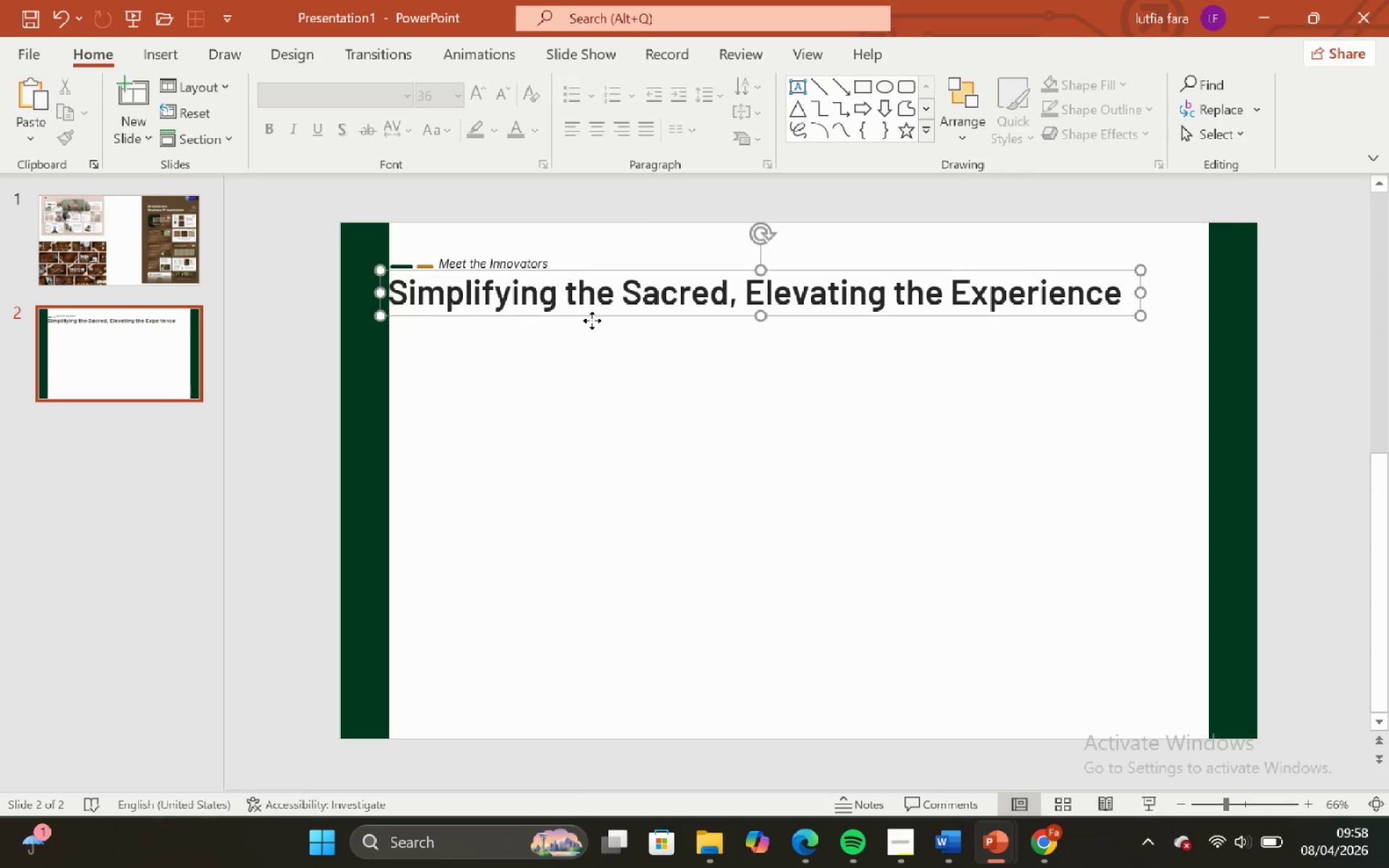 
double_click([603, 347])
 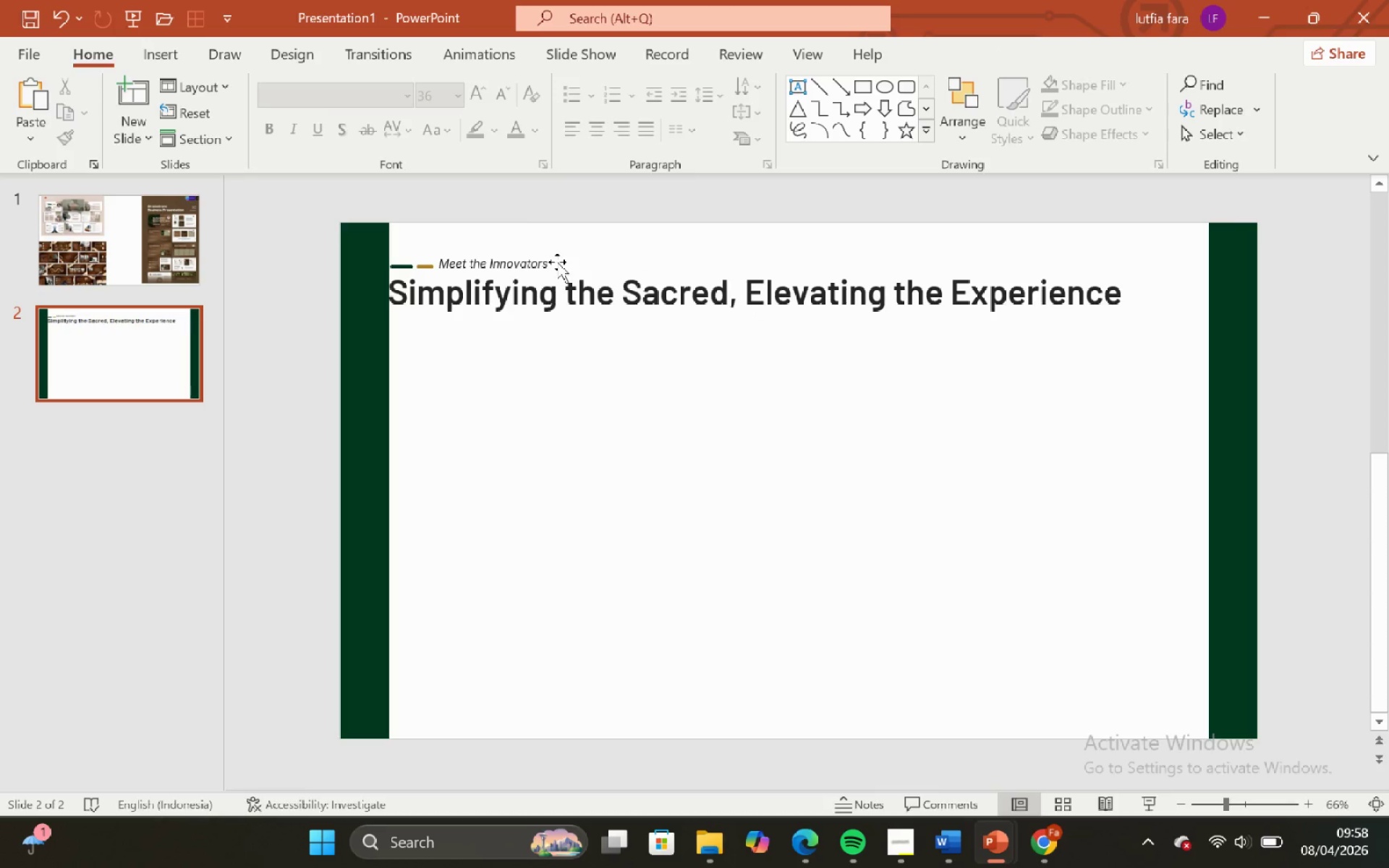 
left_click([557, 262])
 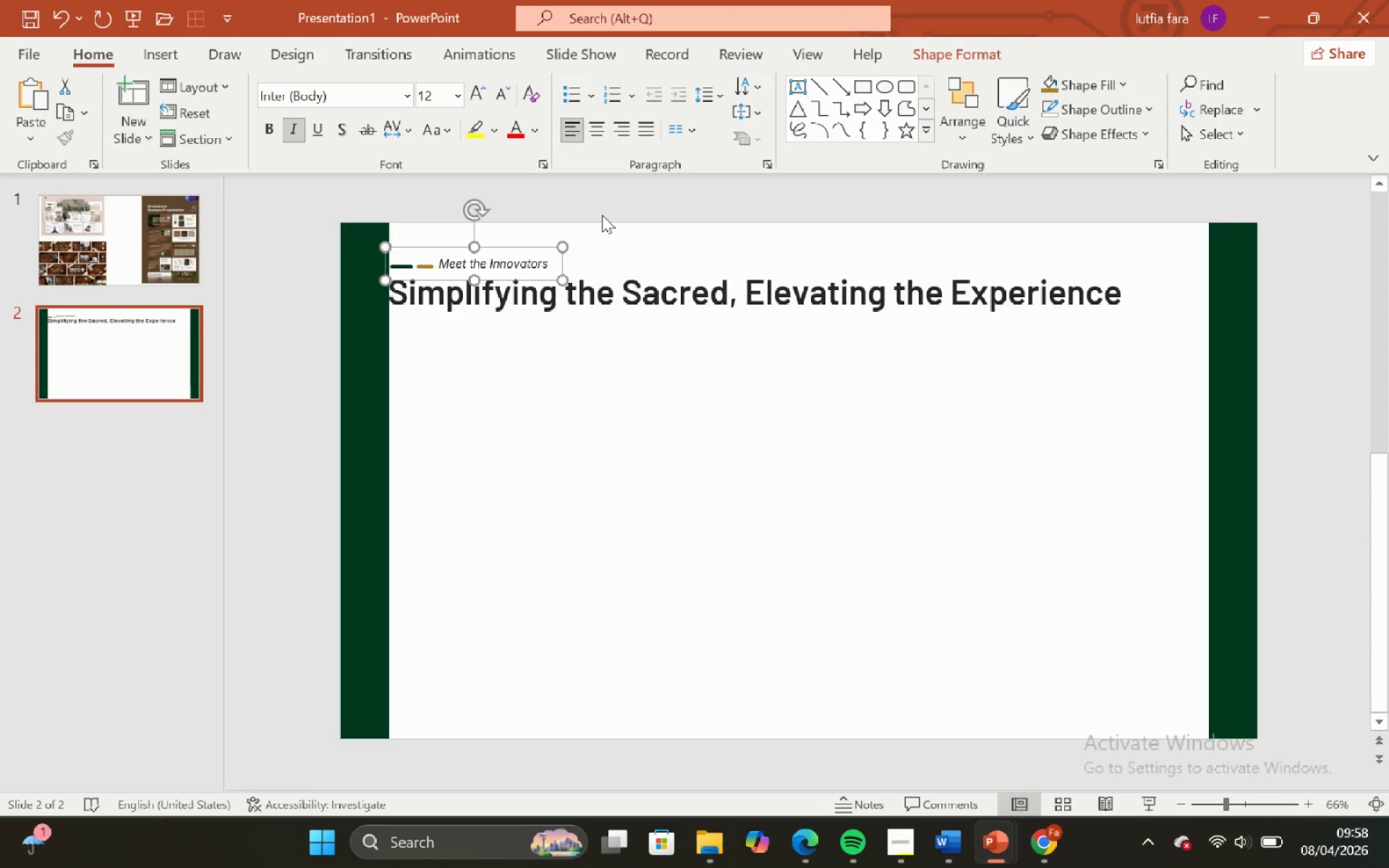 
left_click([602, 215])
 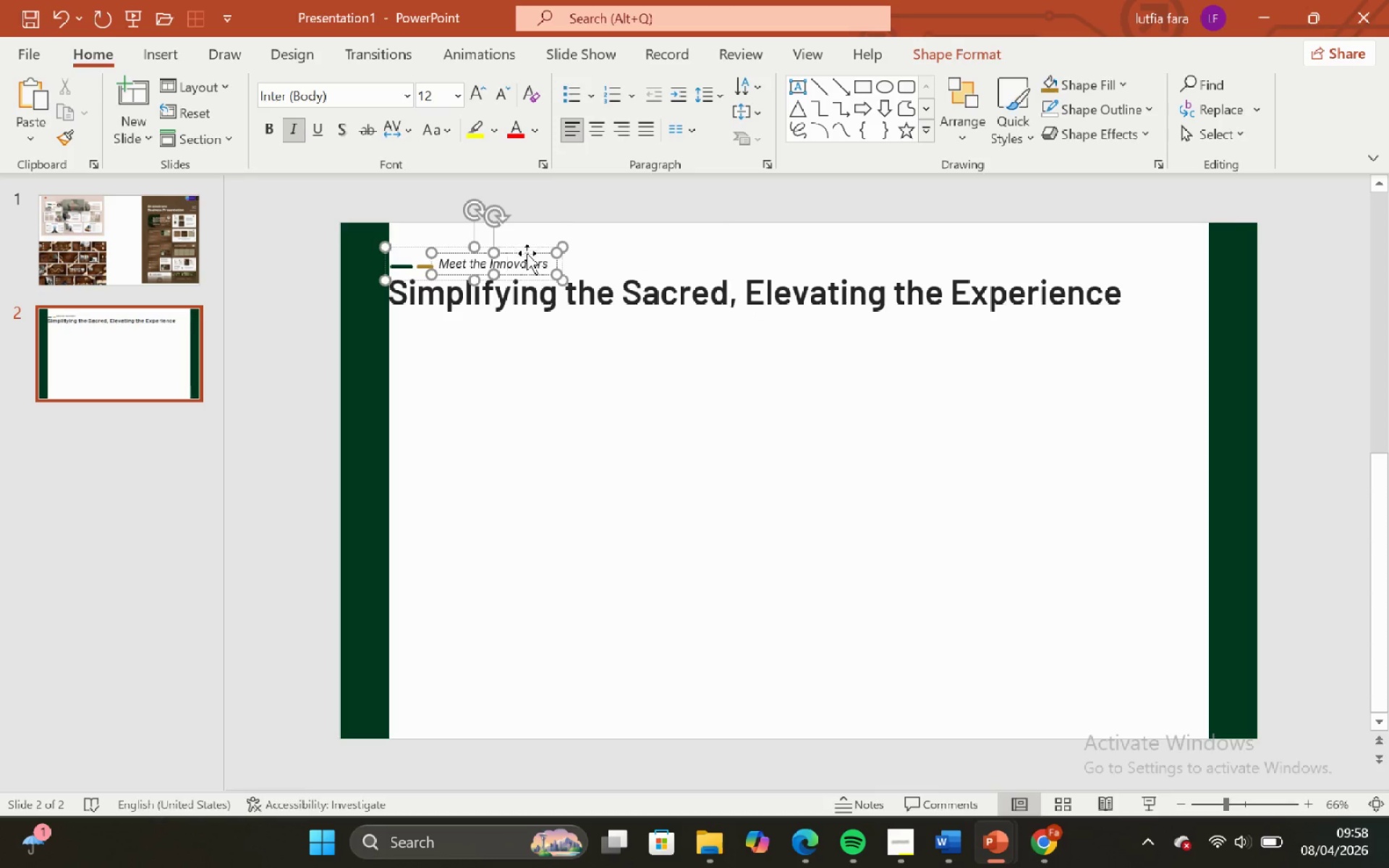 
left_click([527, 254])
 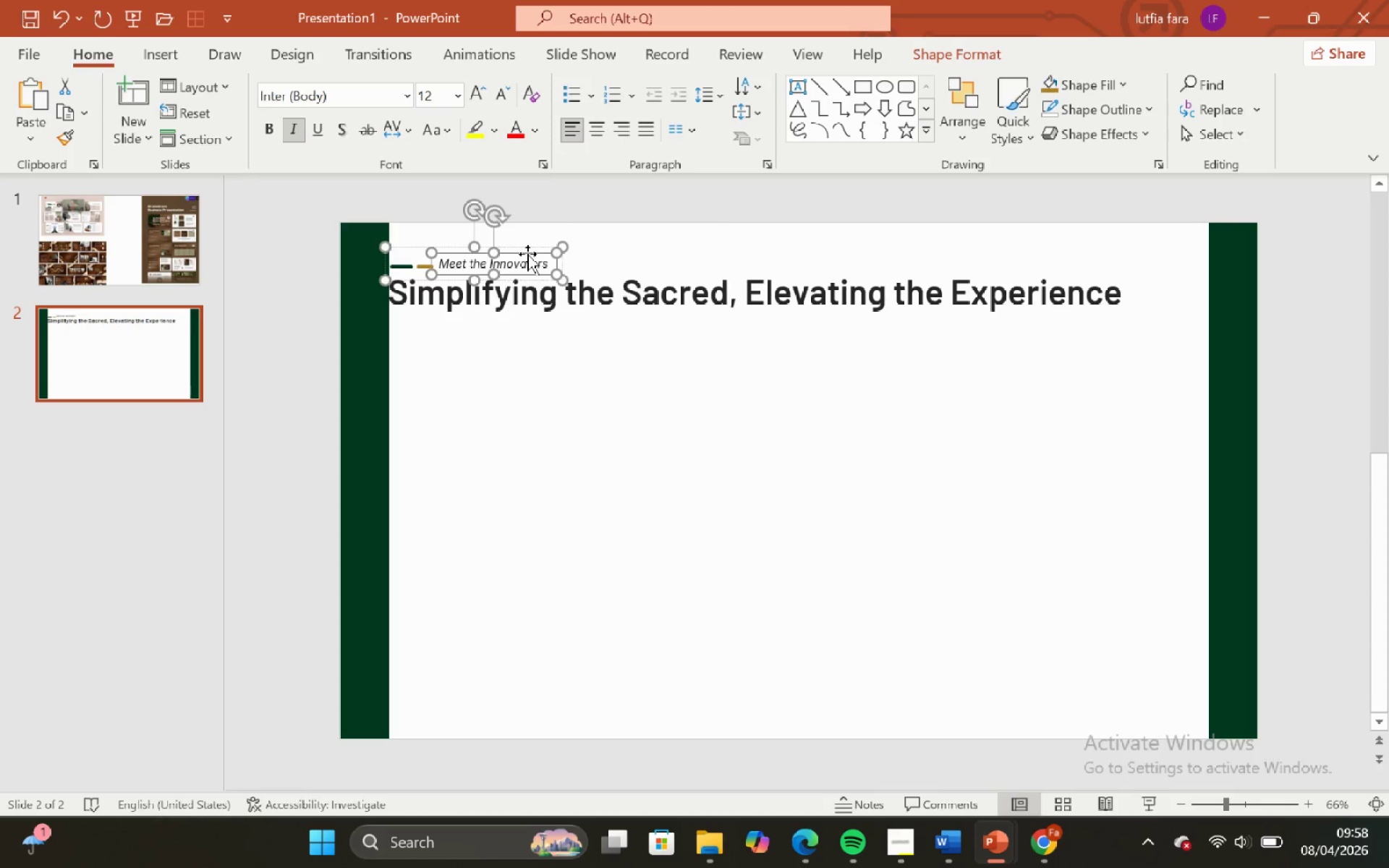 
key(ArrowRight)
 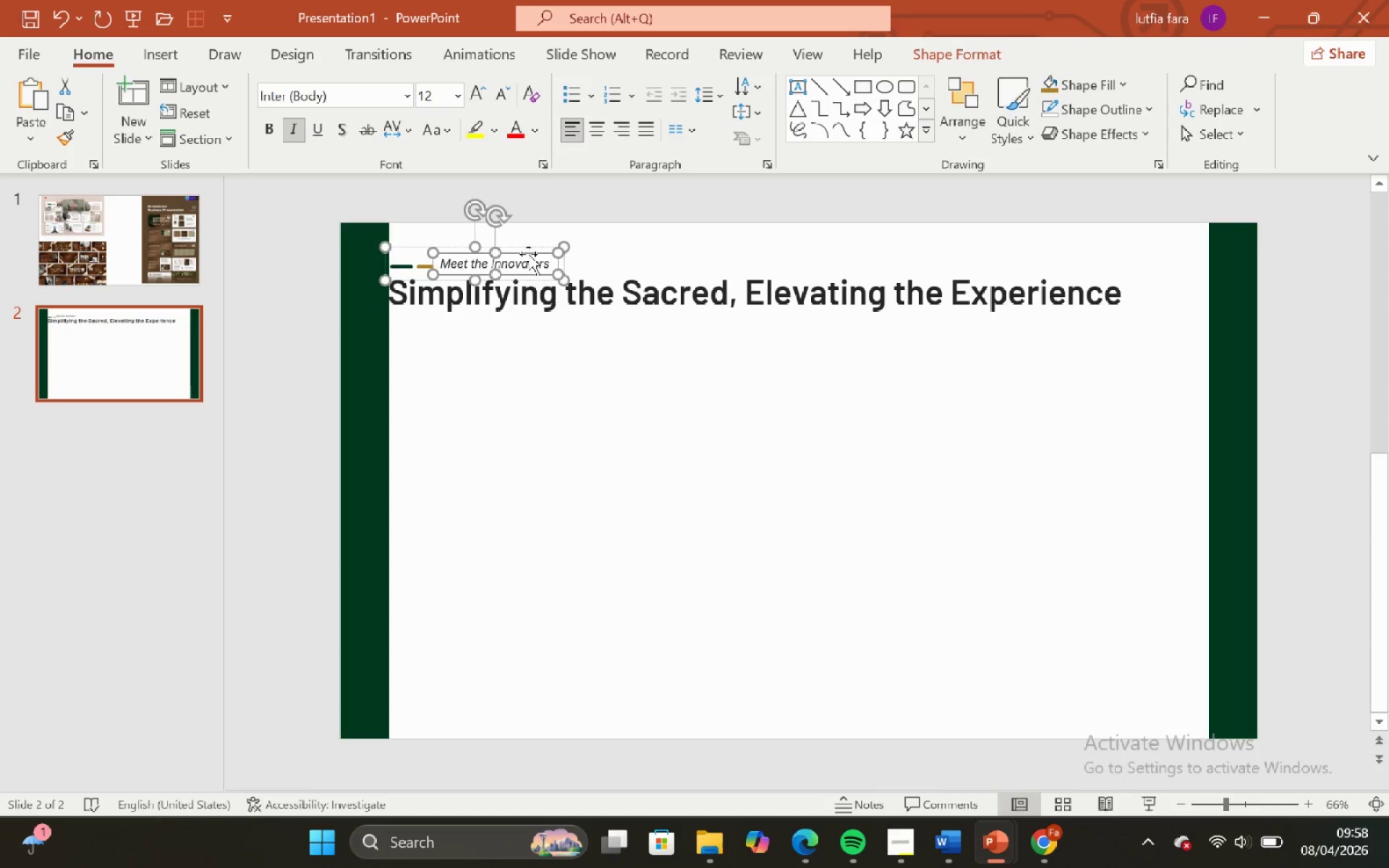 
key(ArrowRight)
 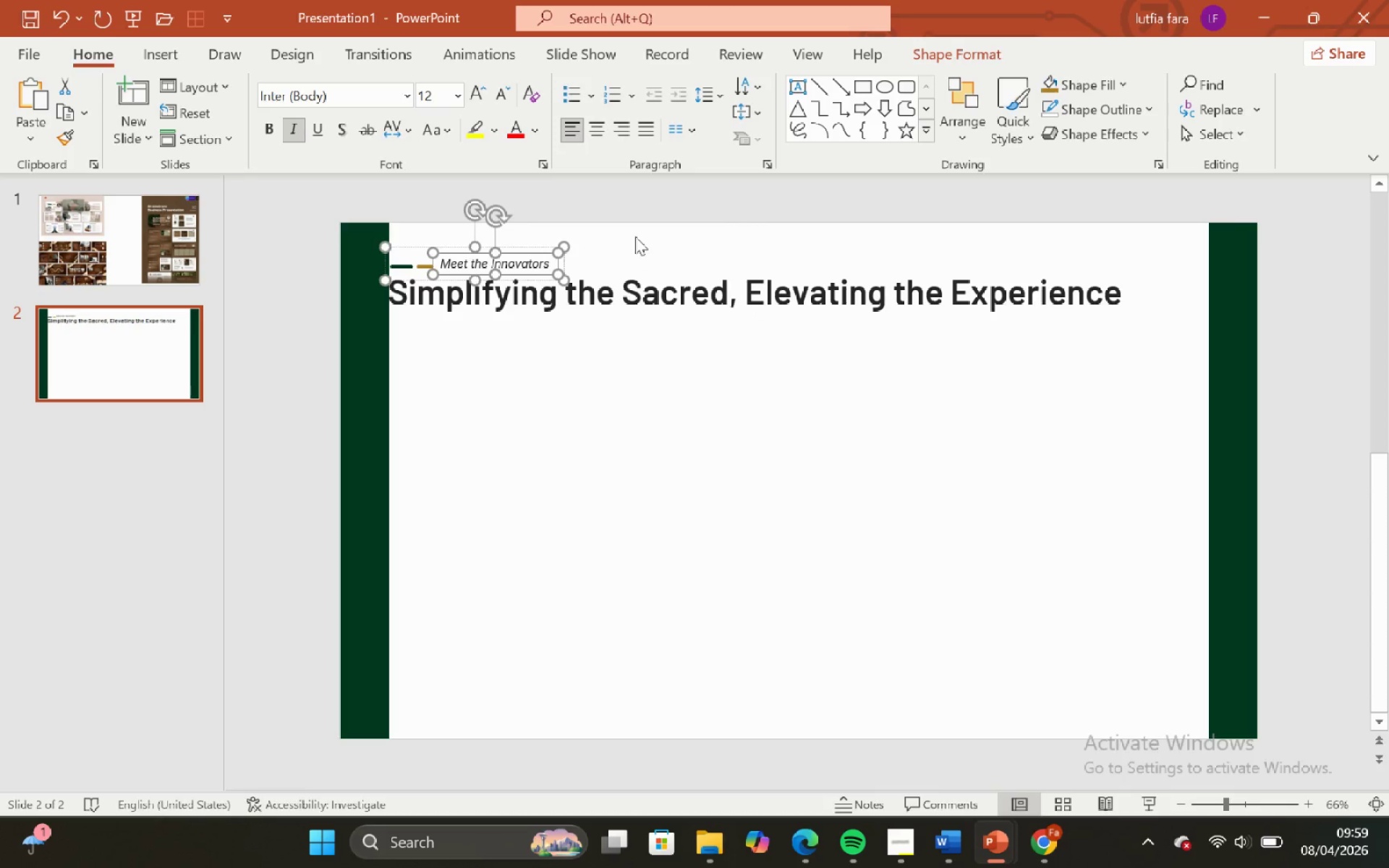 
key(ArrowRight)
 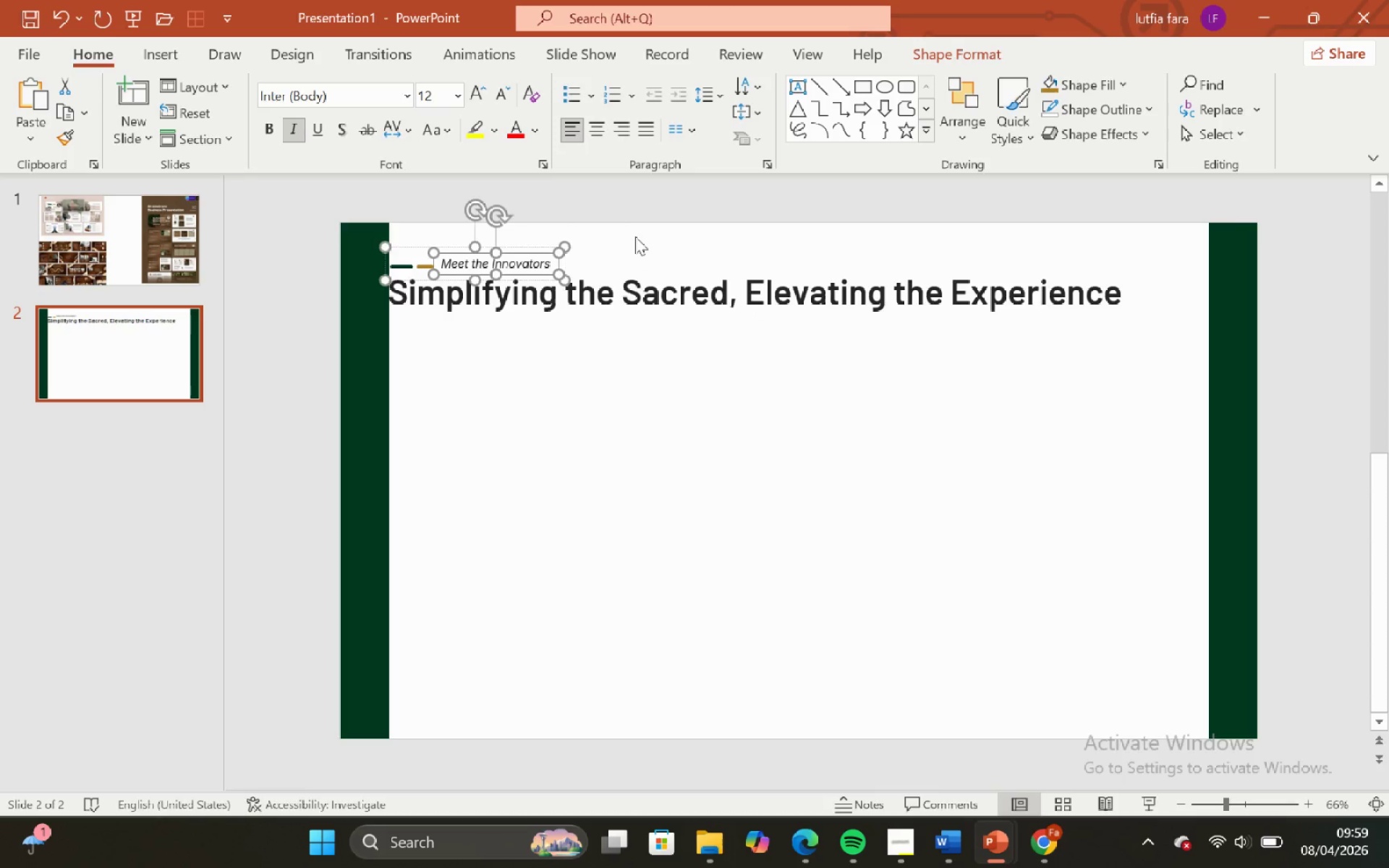 
left_click([636, 237])
 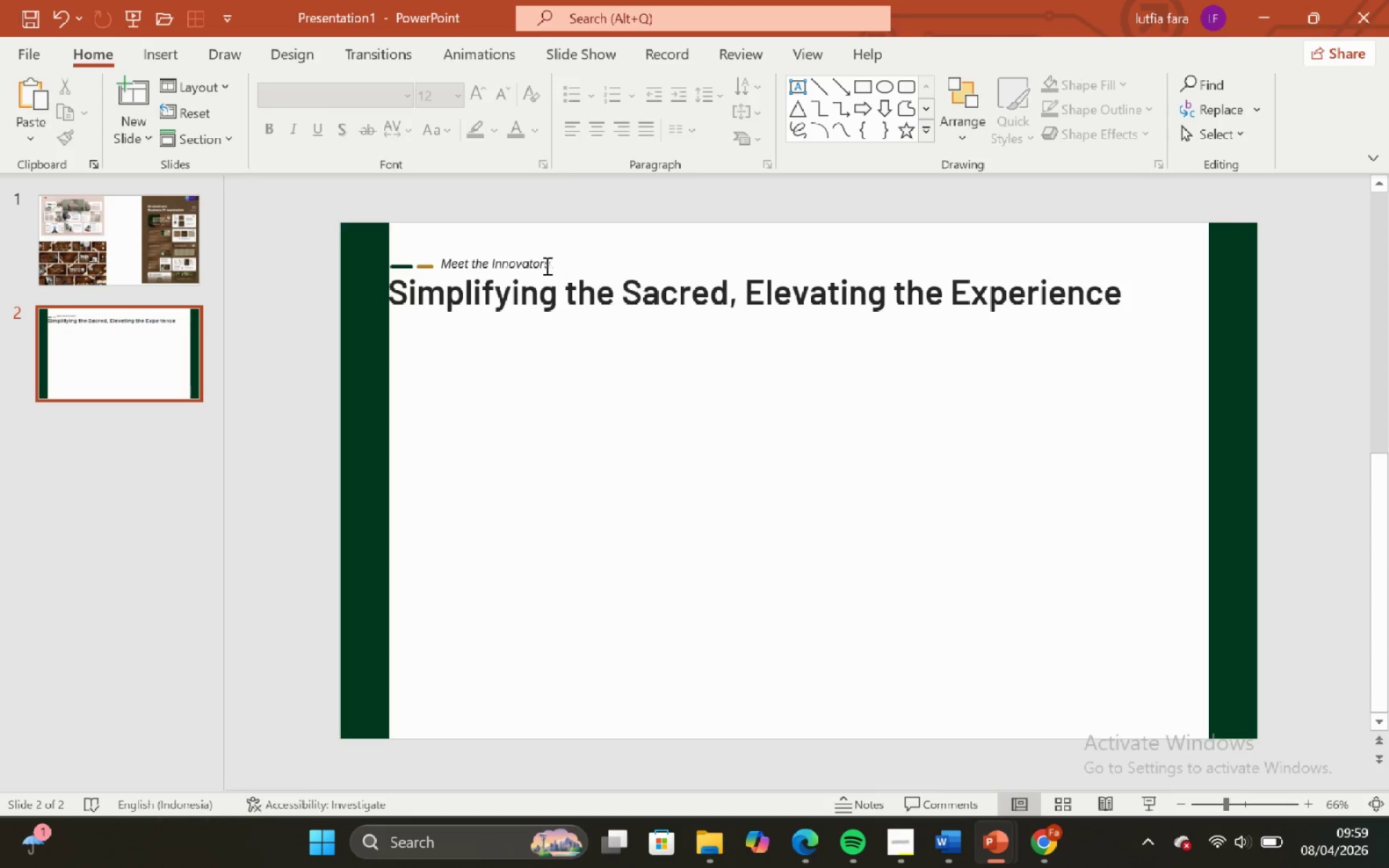 
left_click([541, 265])
 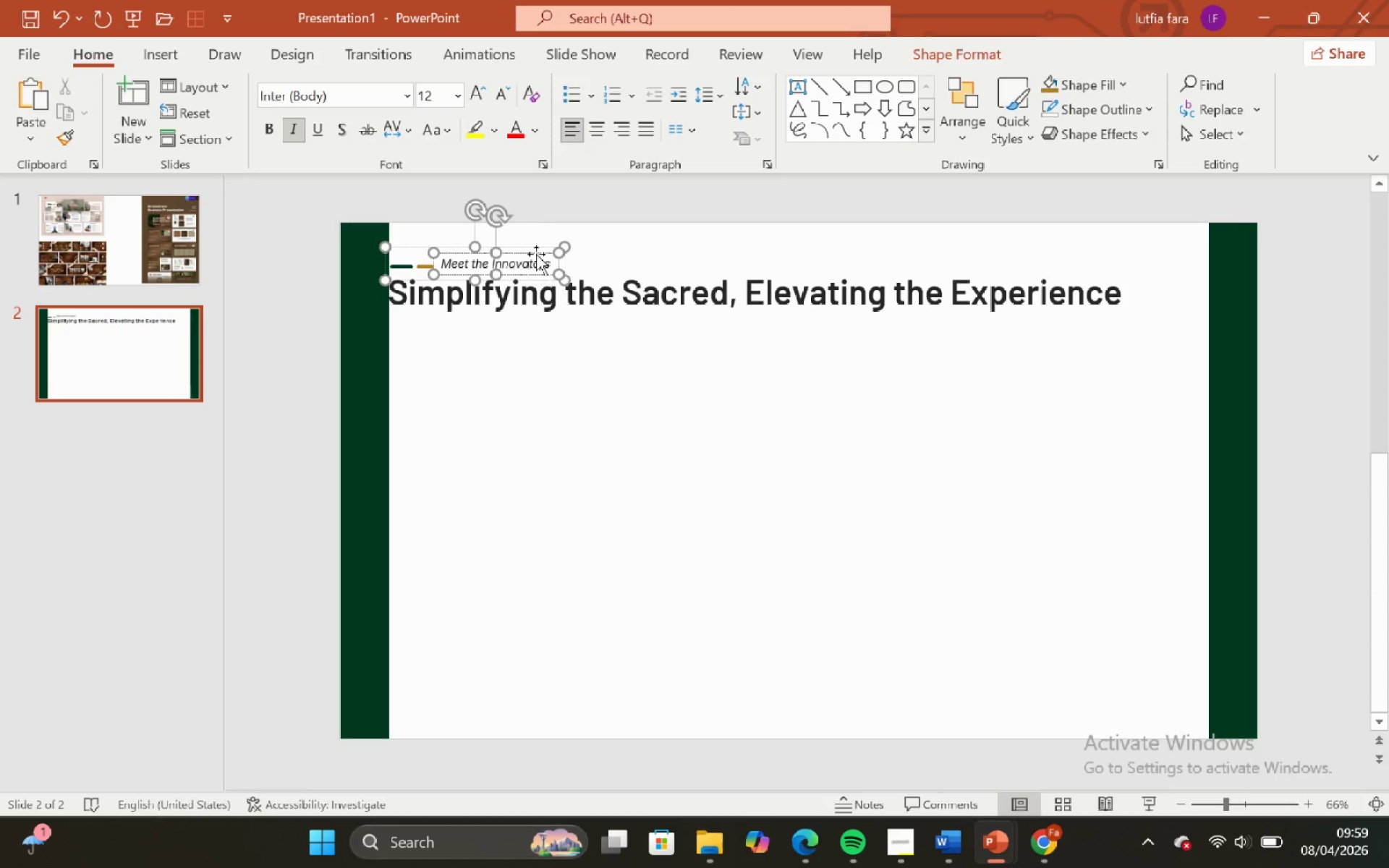 
left_click([536, 255])
 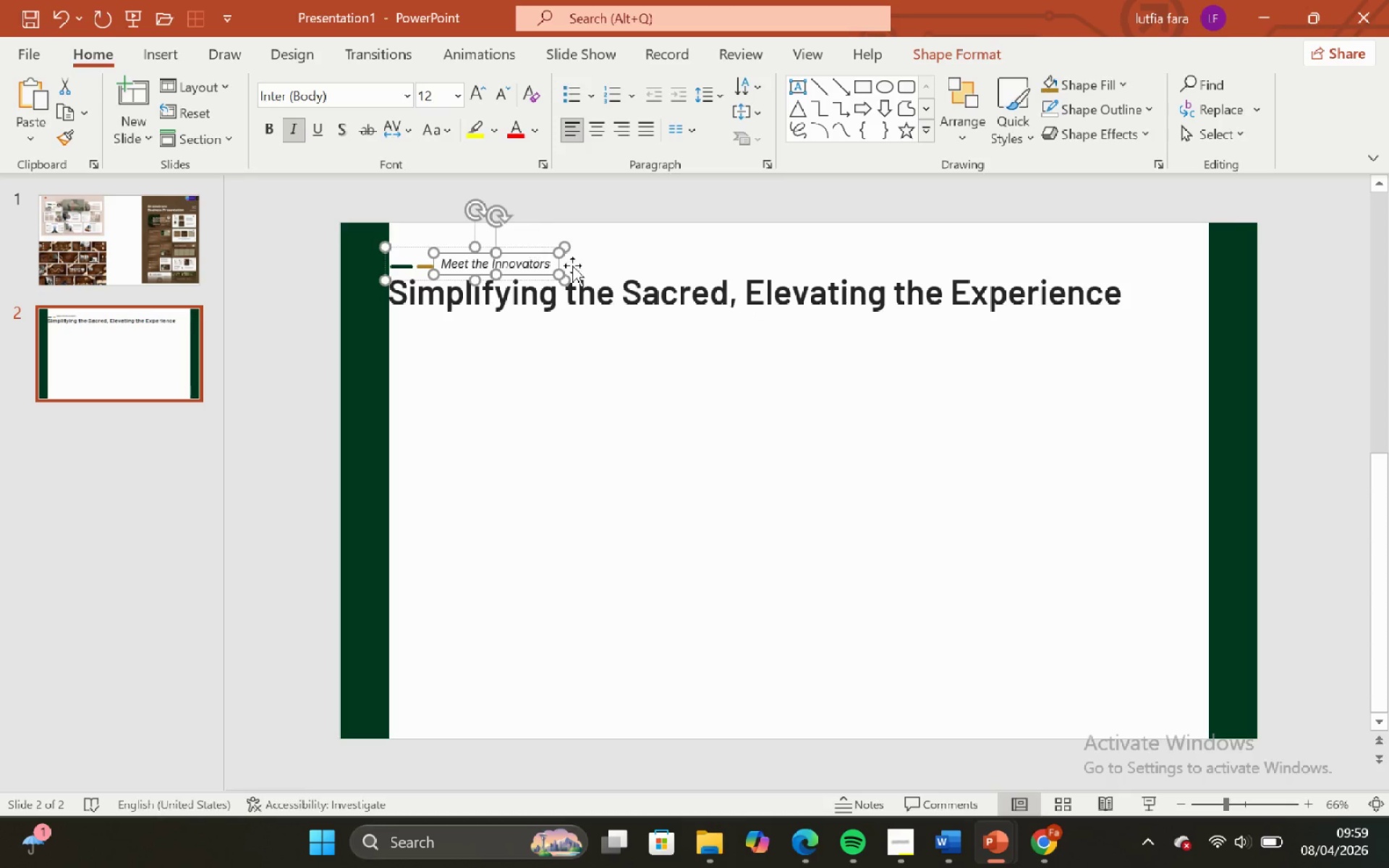 
key(ArrowDown)
 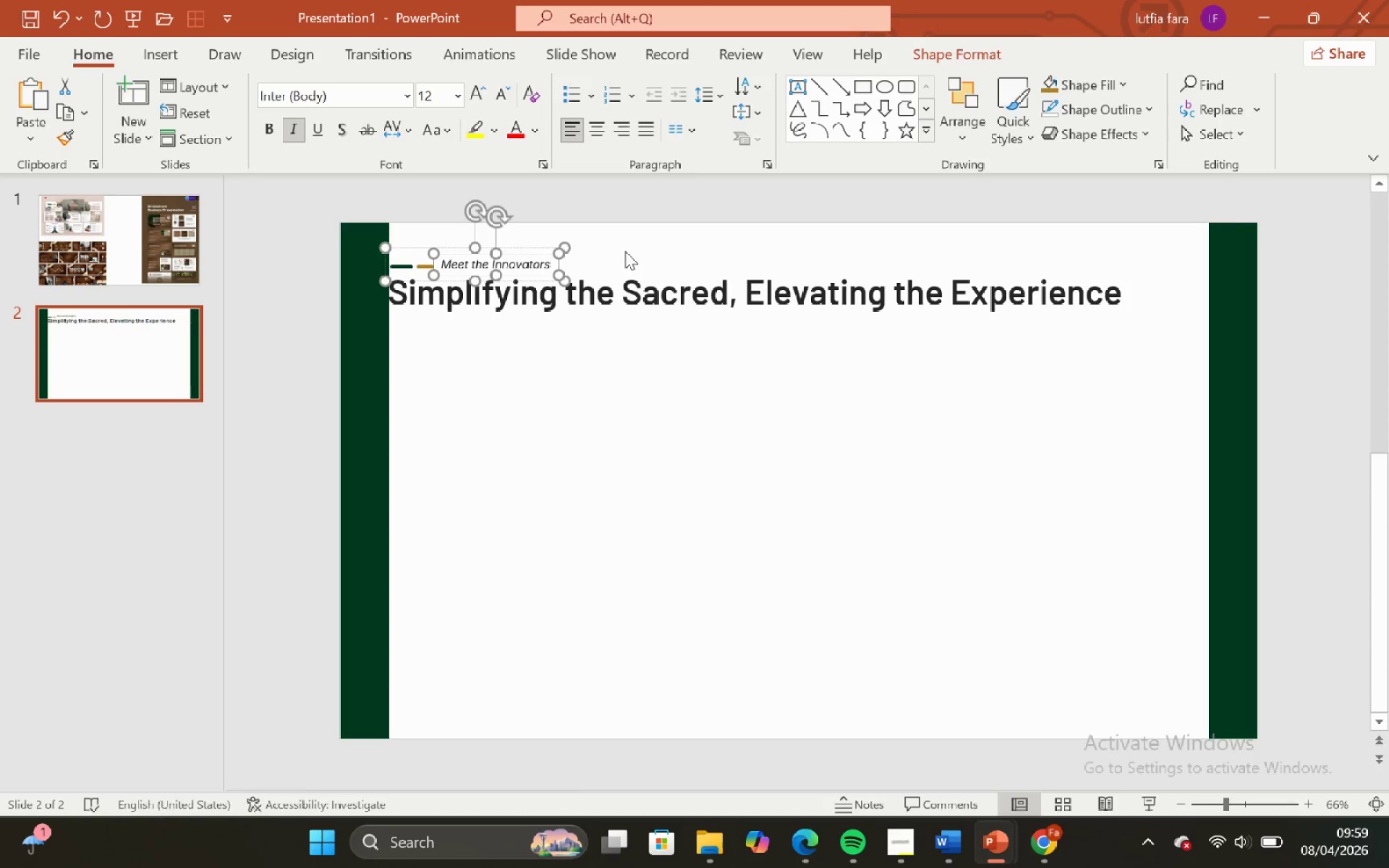 
left_click([625, 251])
 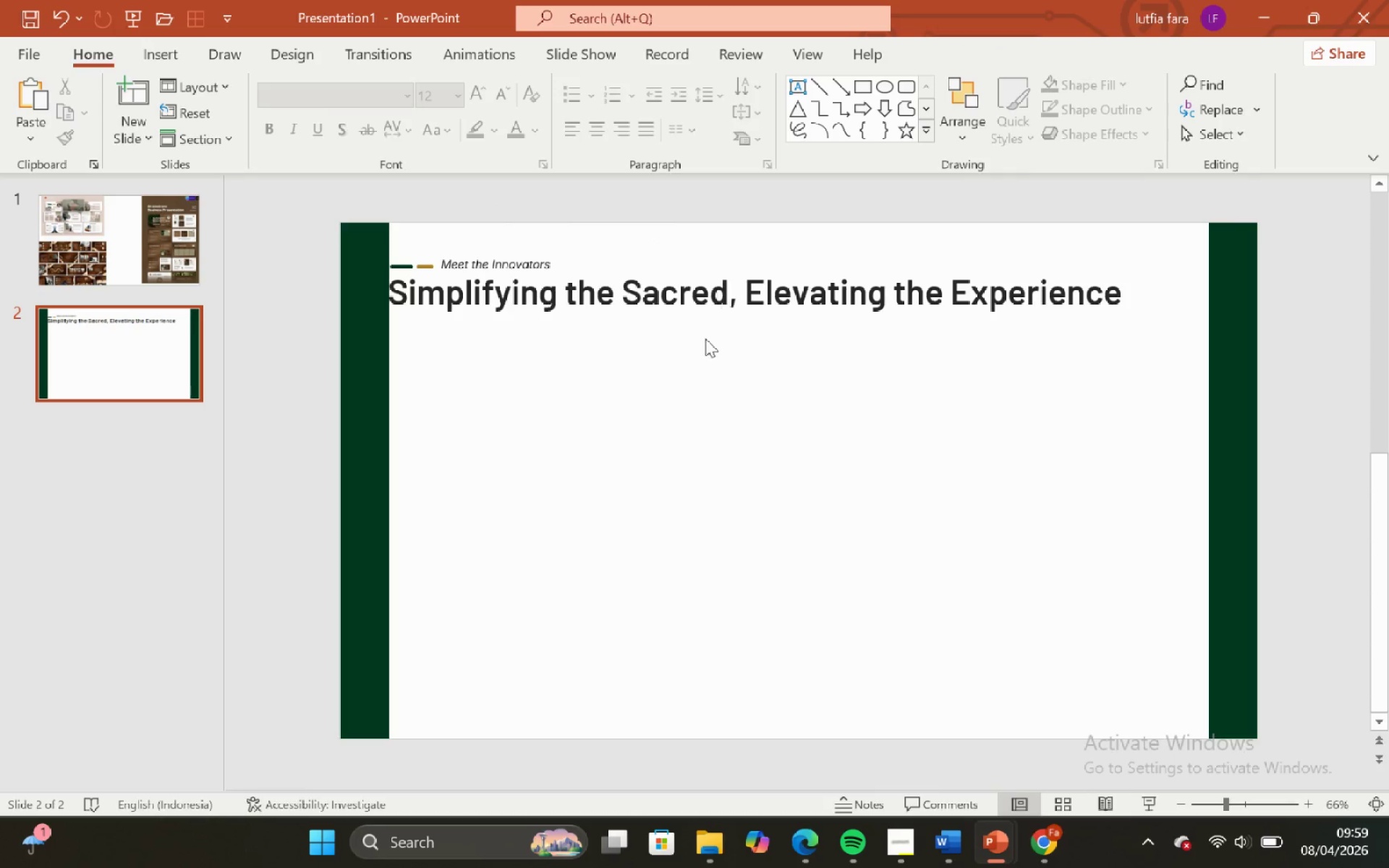 
left_click([700, 321])
 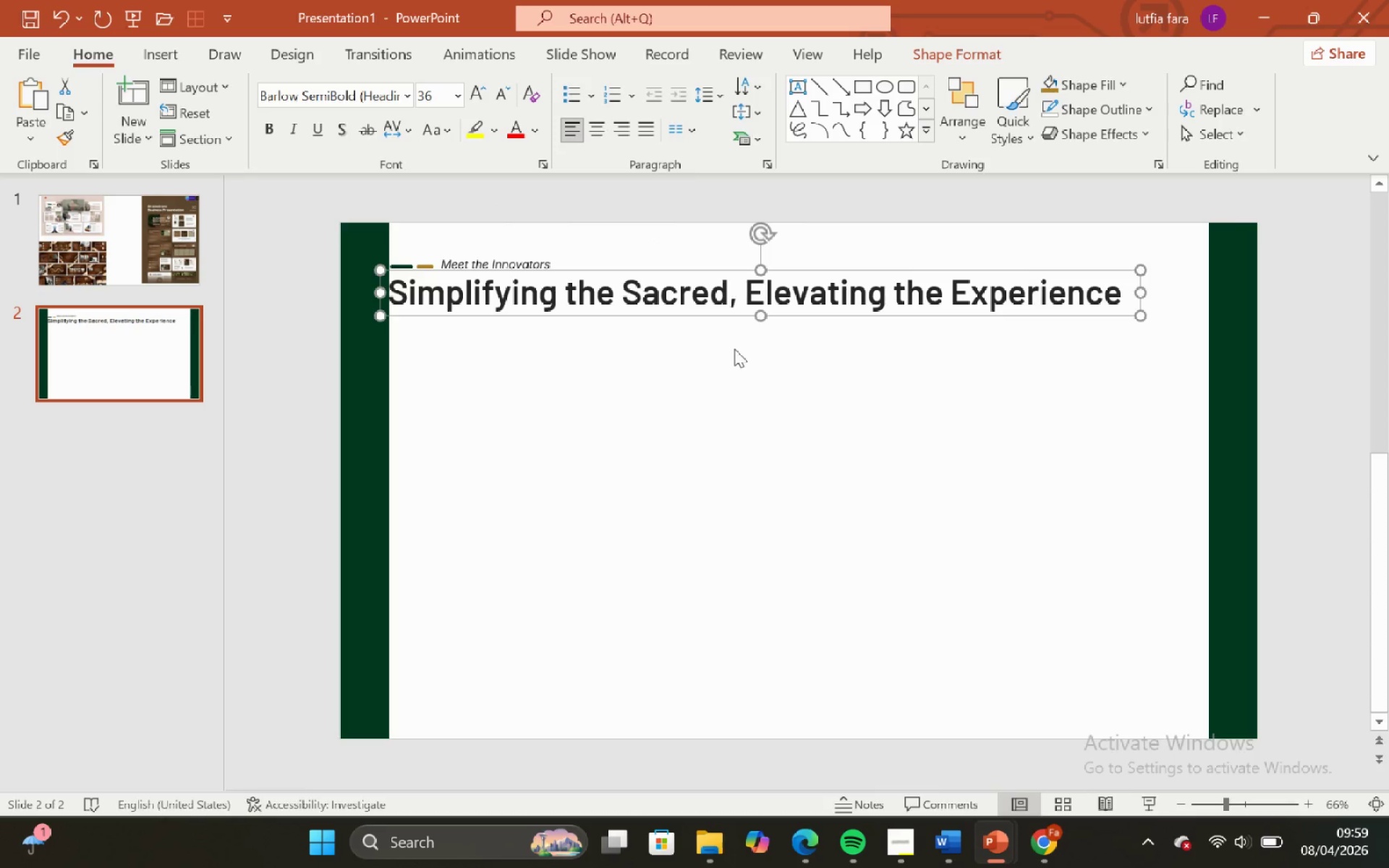 
left_click([734, 349])
 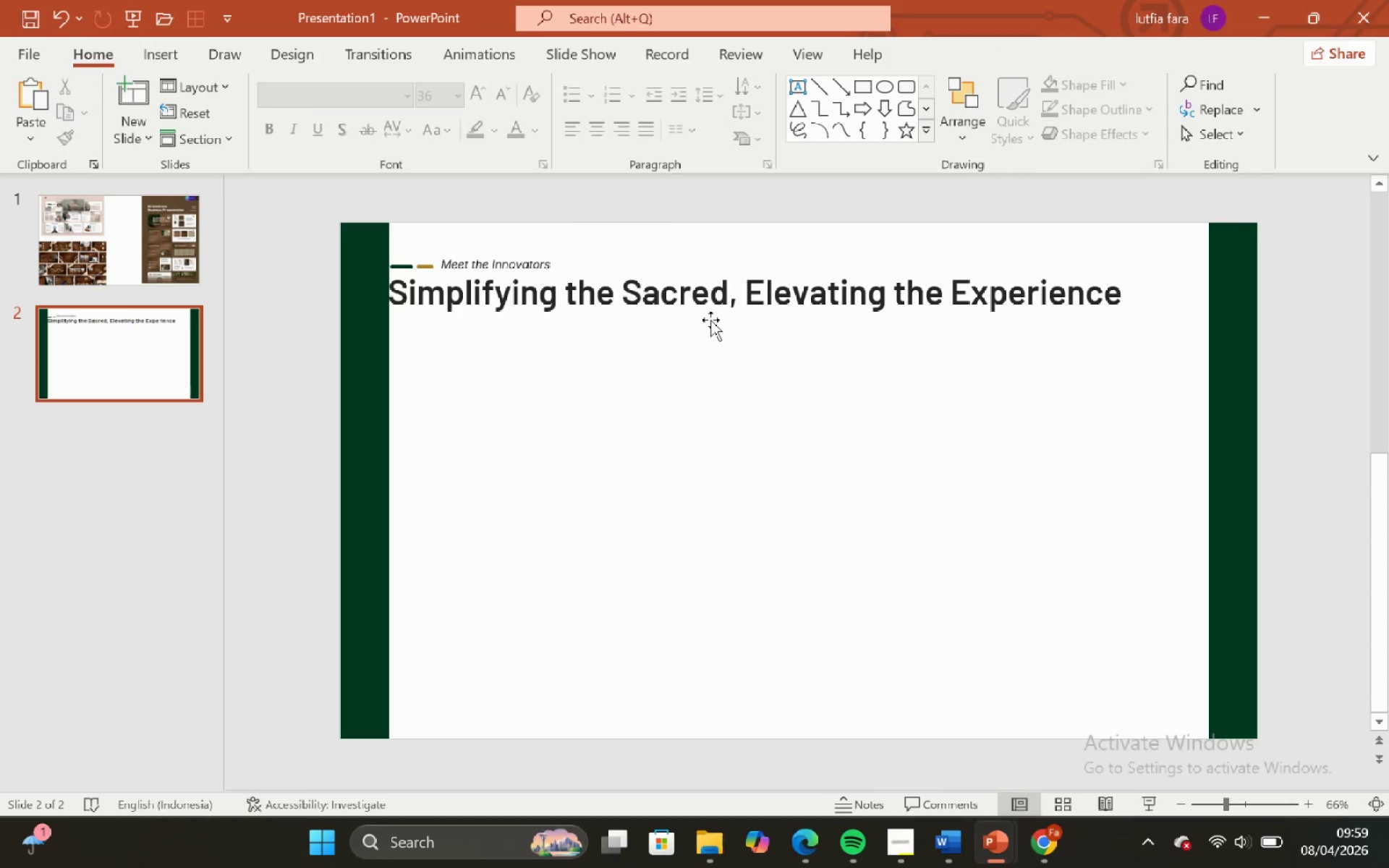 
left_click([710, 320])
 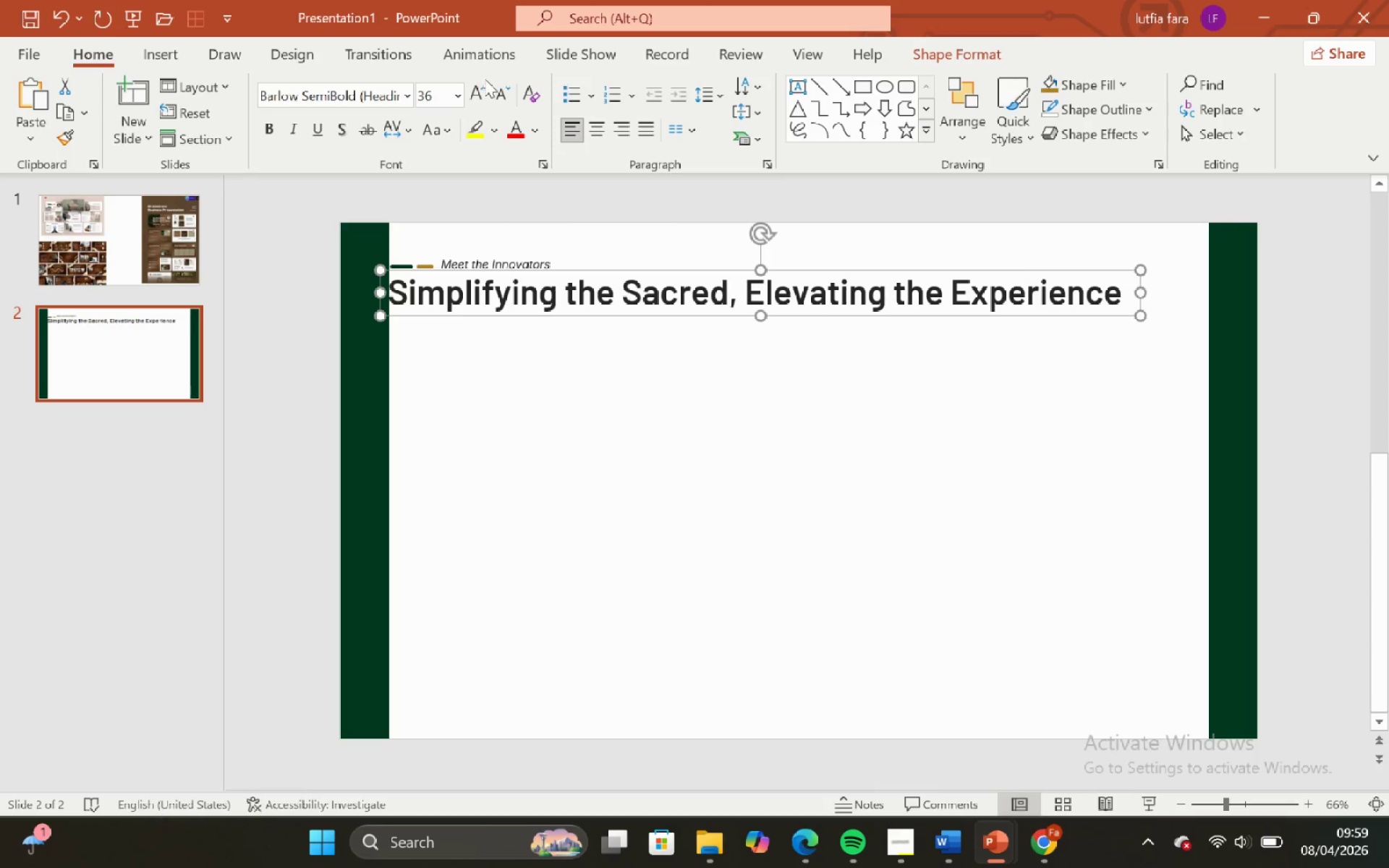 
left_click([483, 89])
 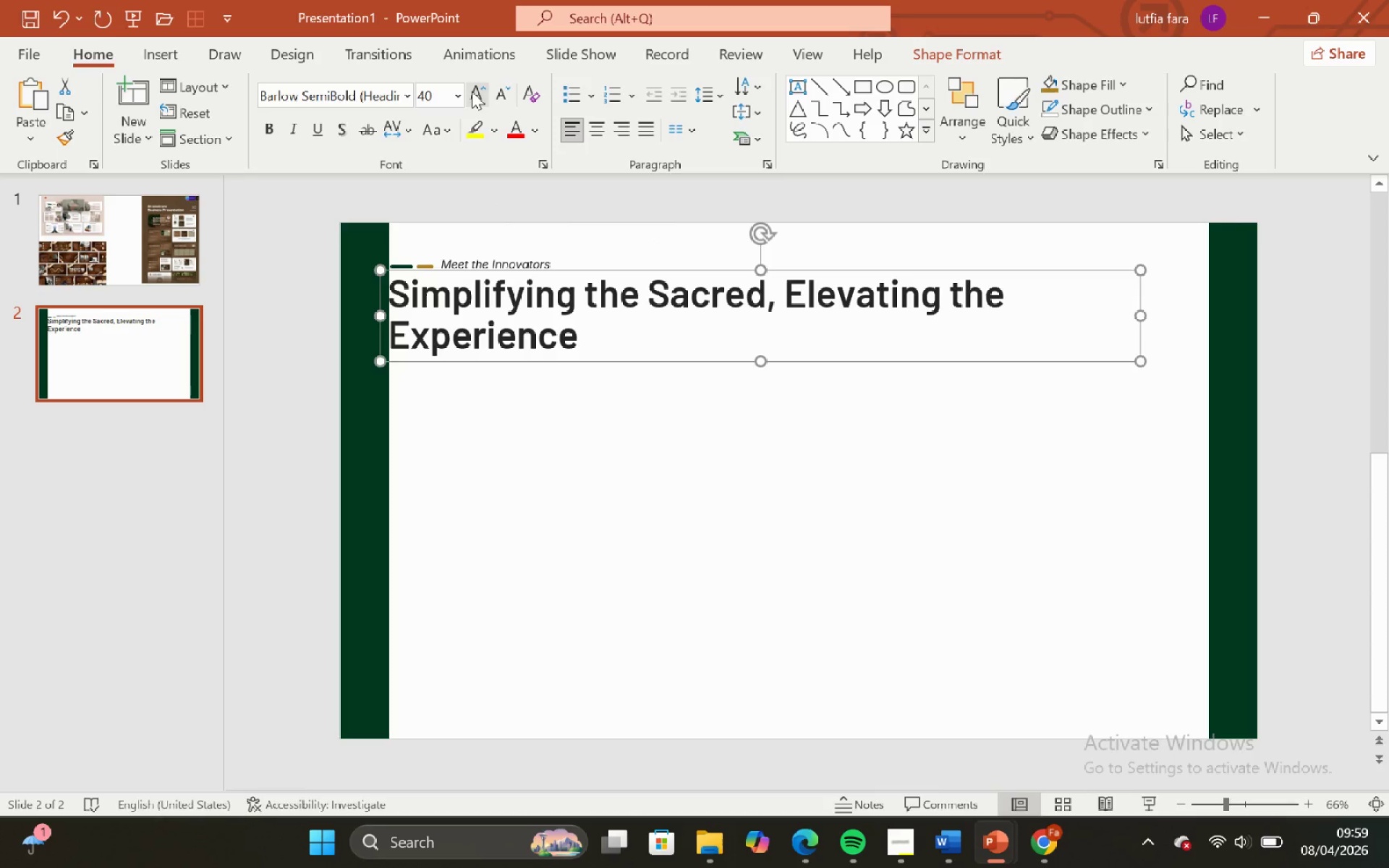 
key(Control+ControlLeft)
 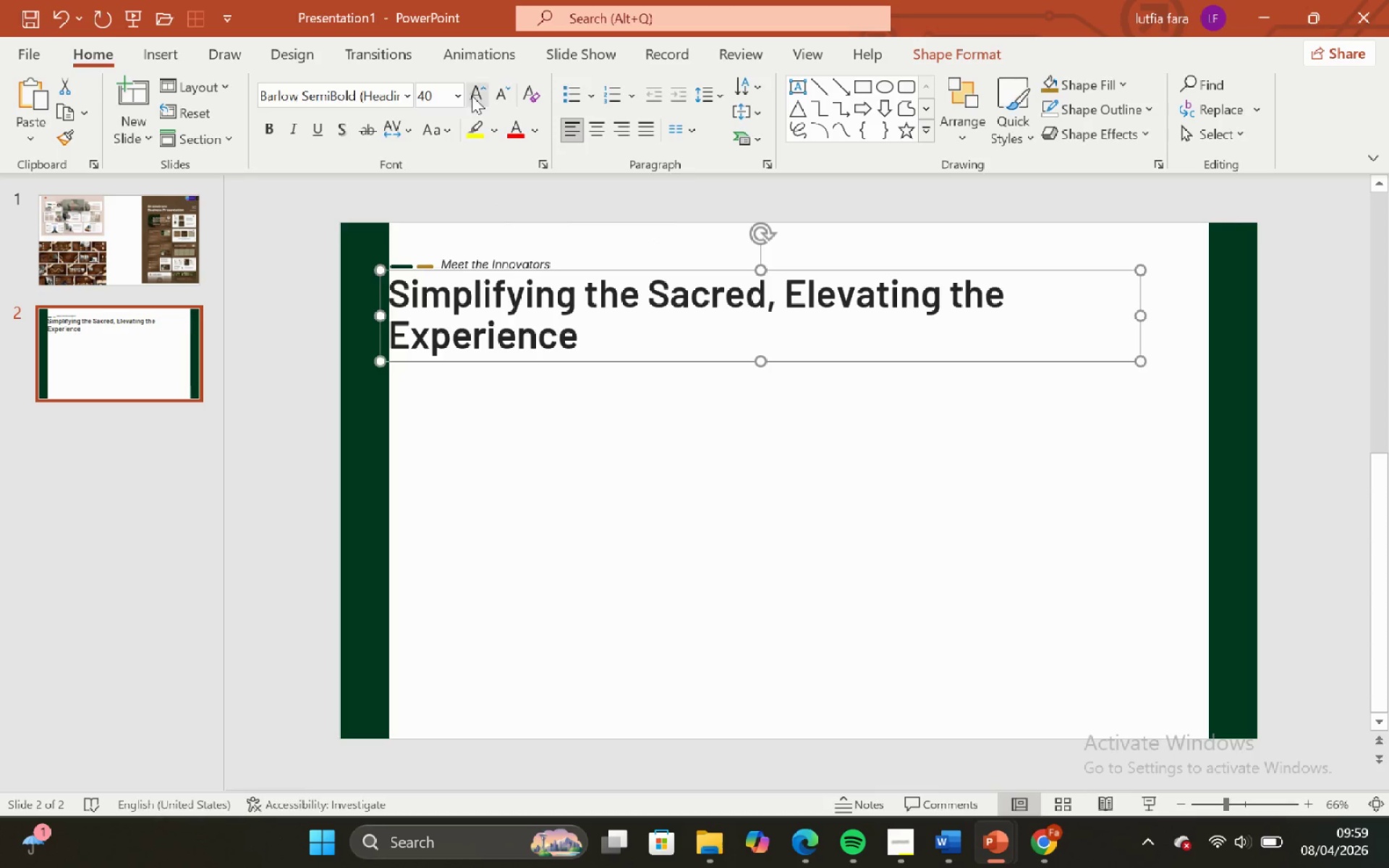 
key(Control+Z)
 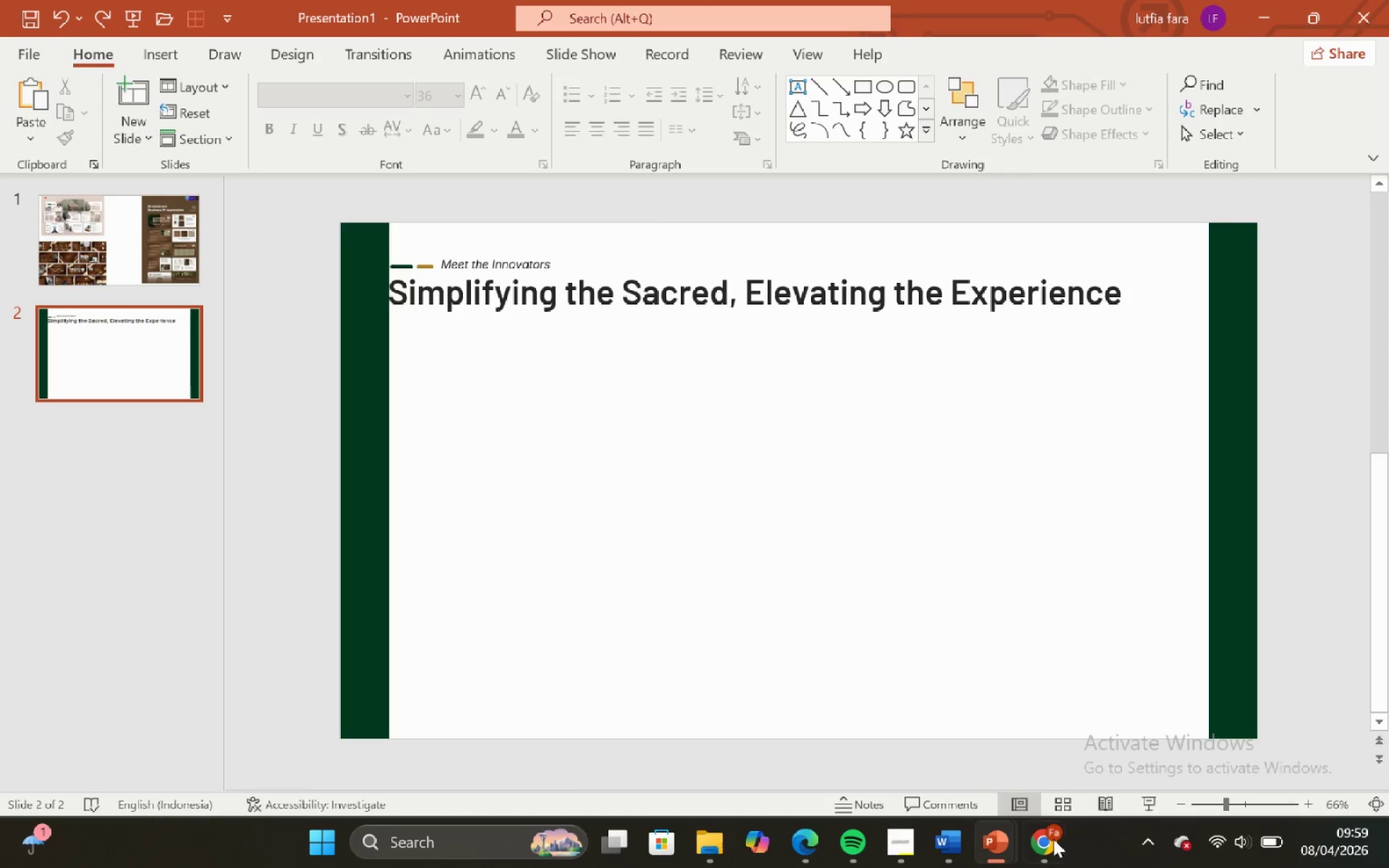 
left_click([953, 842])
 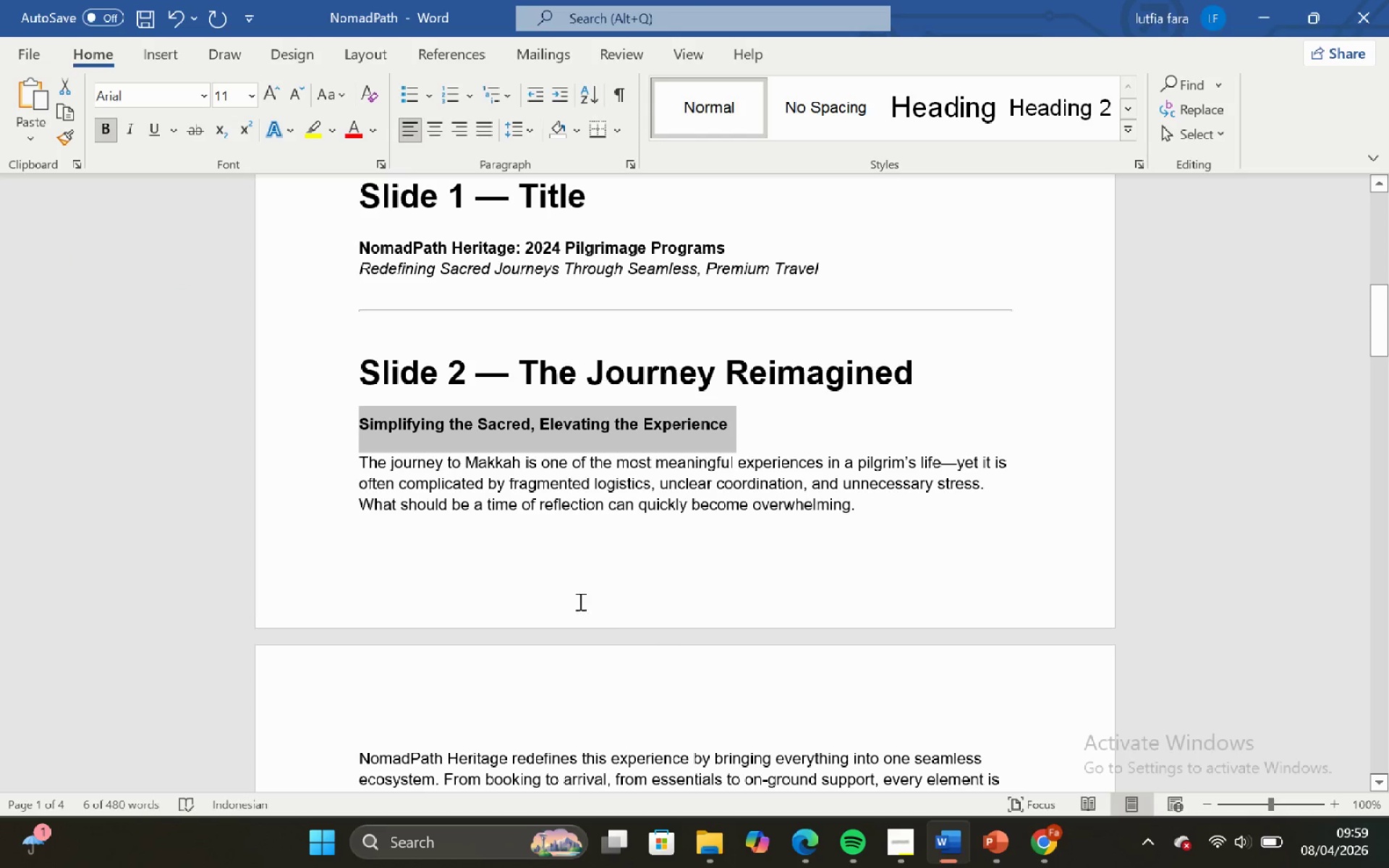 
left_click([576, 600])
 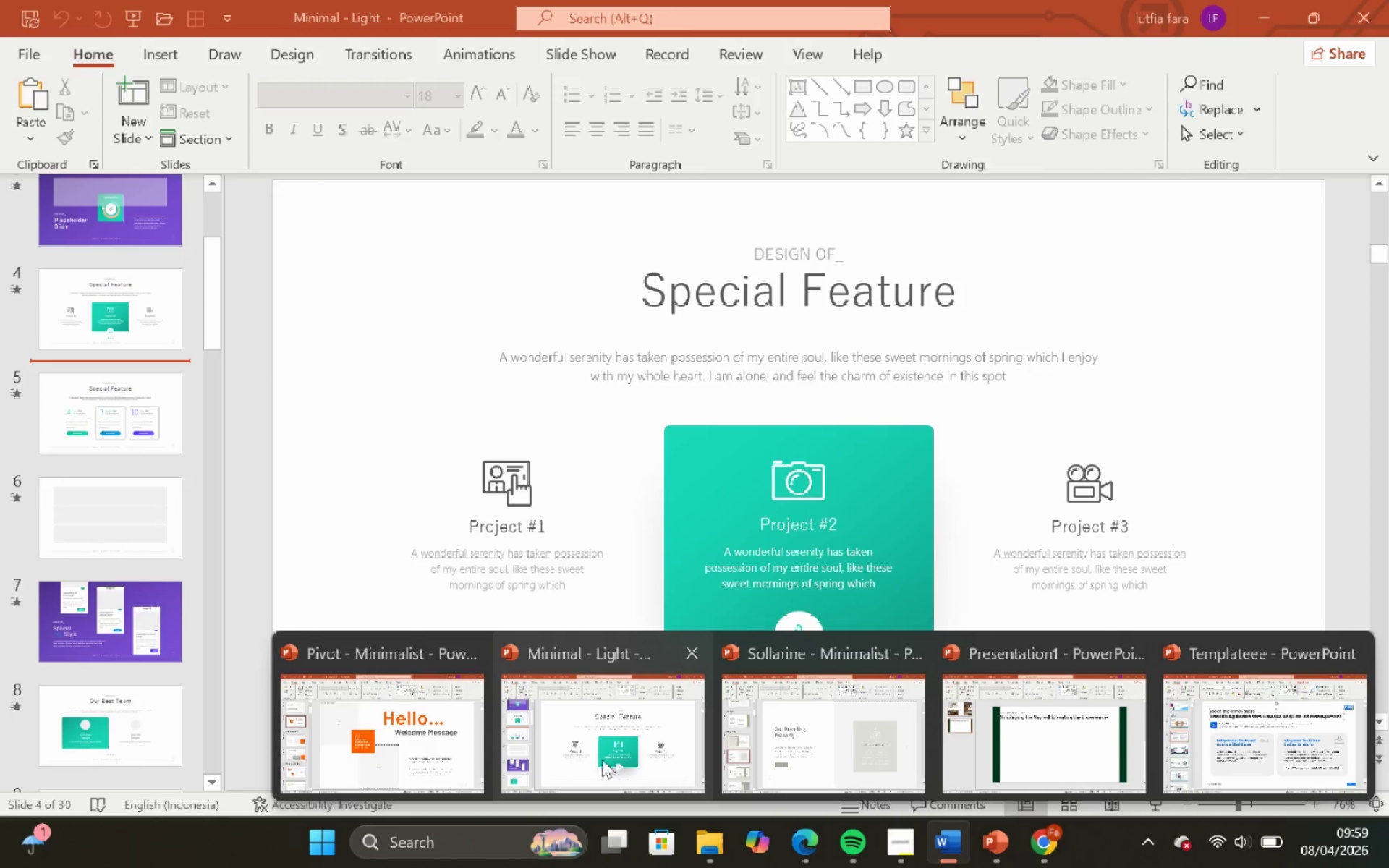 
wait(5.11)
 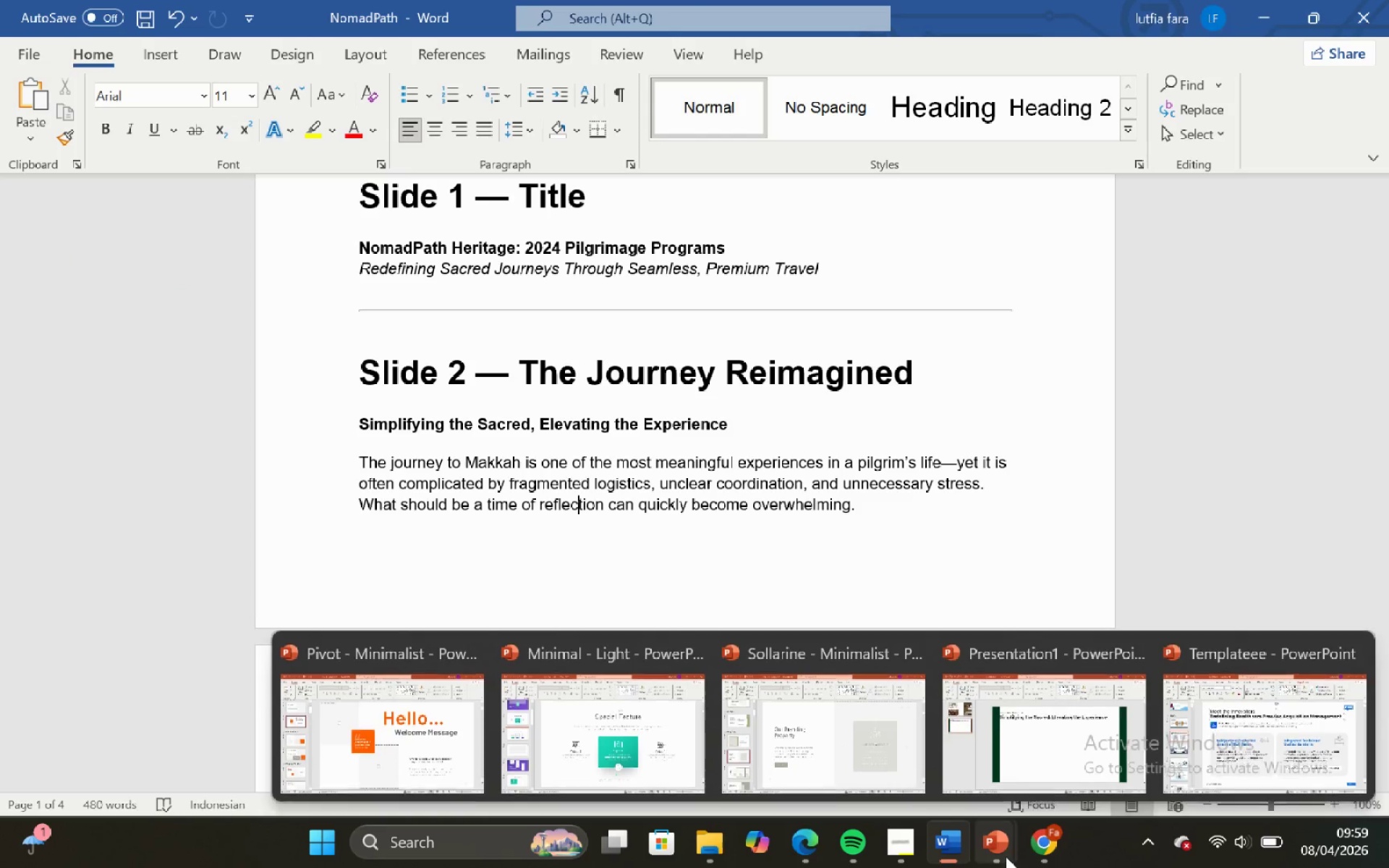 
left_click([853, 727])
 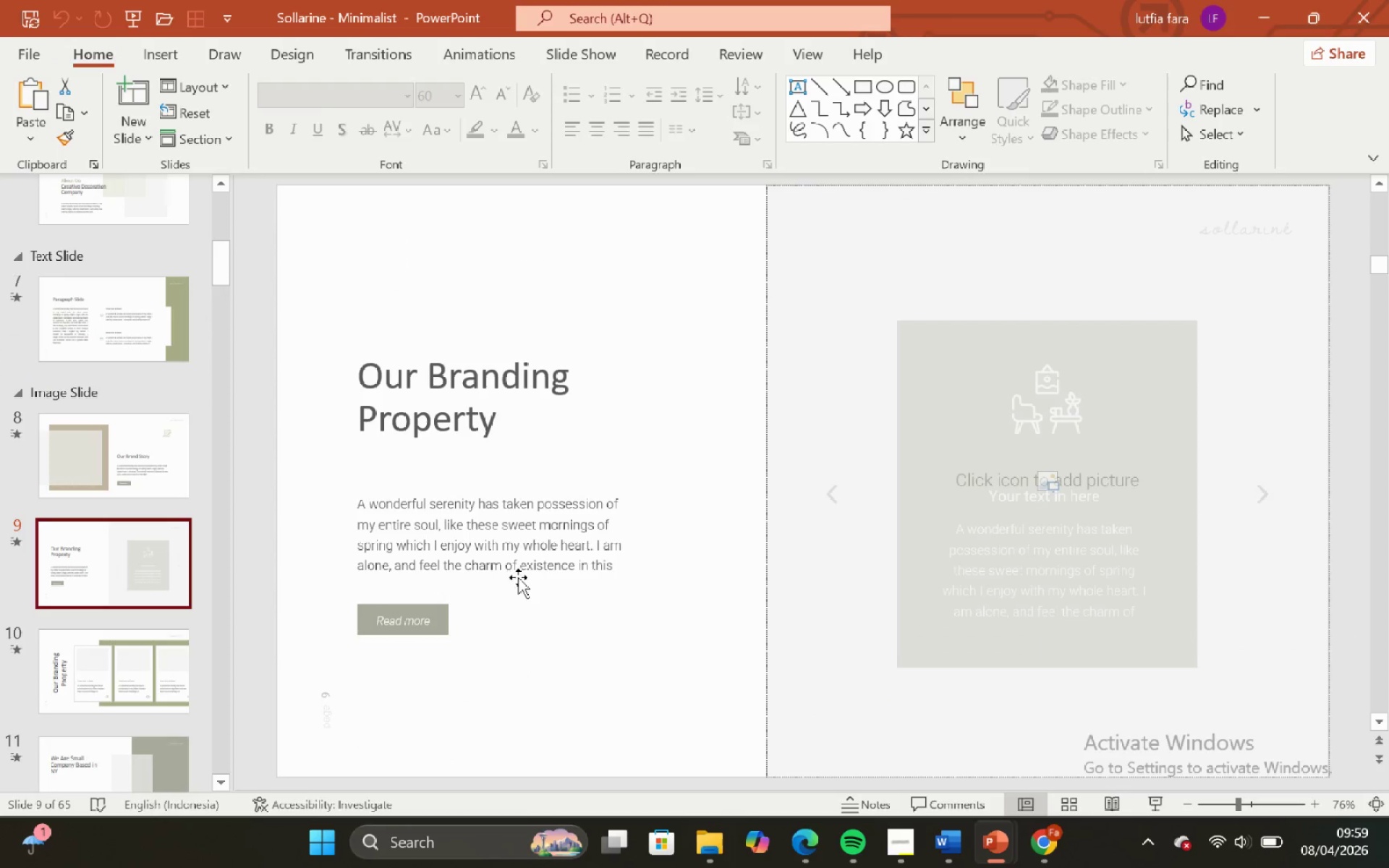 
left_click([511, 570])
 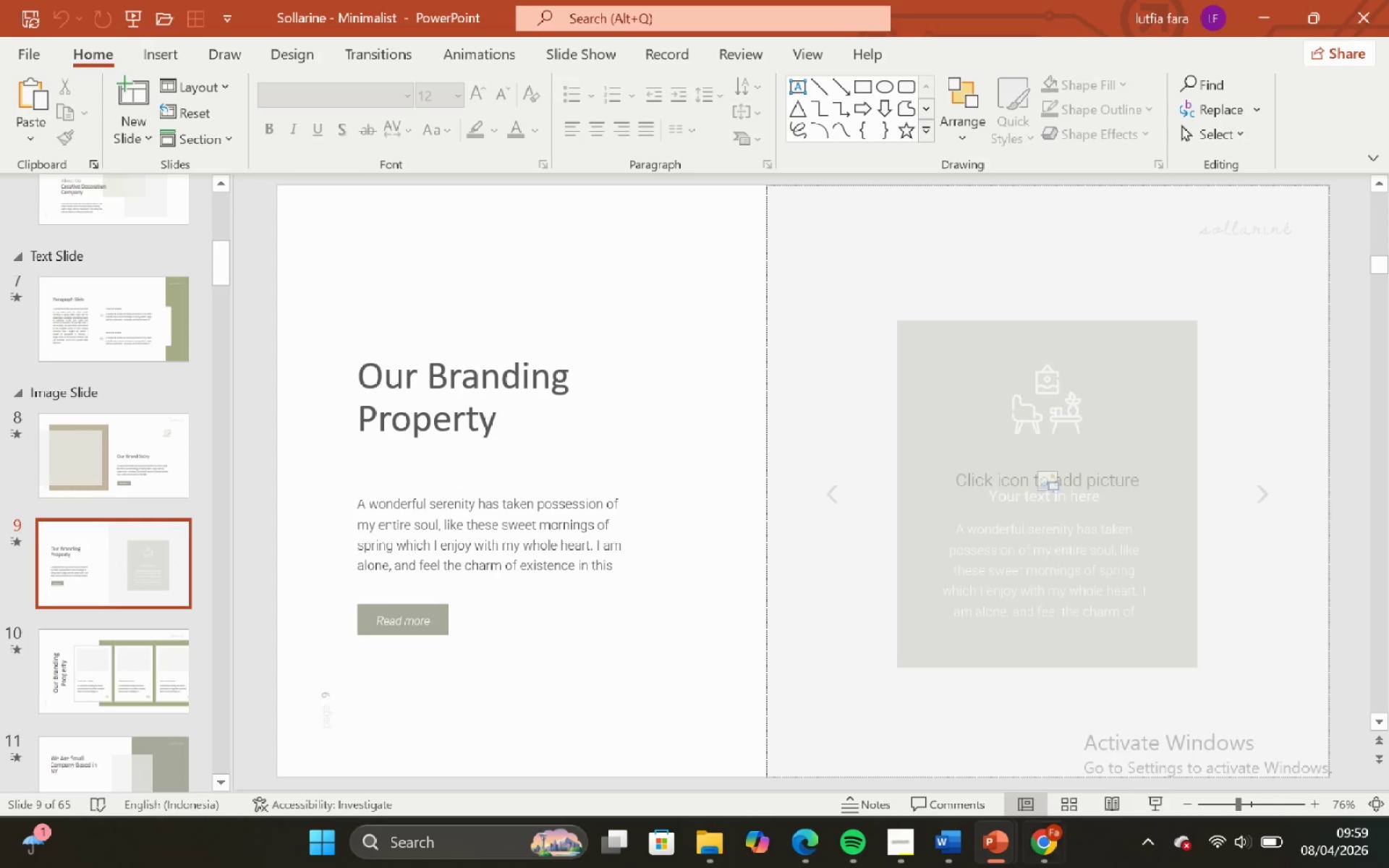 
left_click([945, 848])
 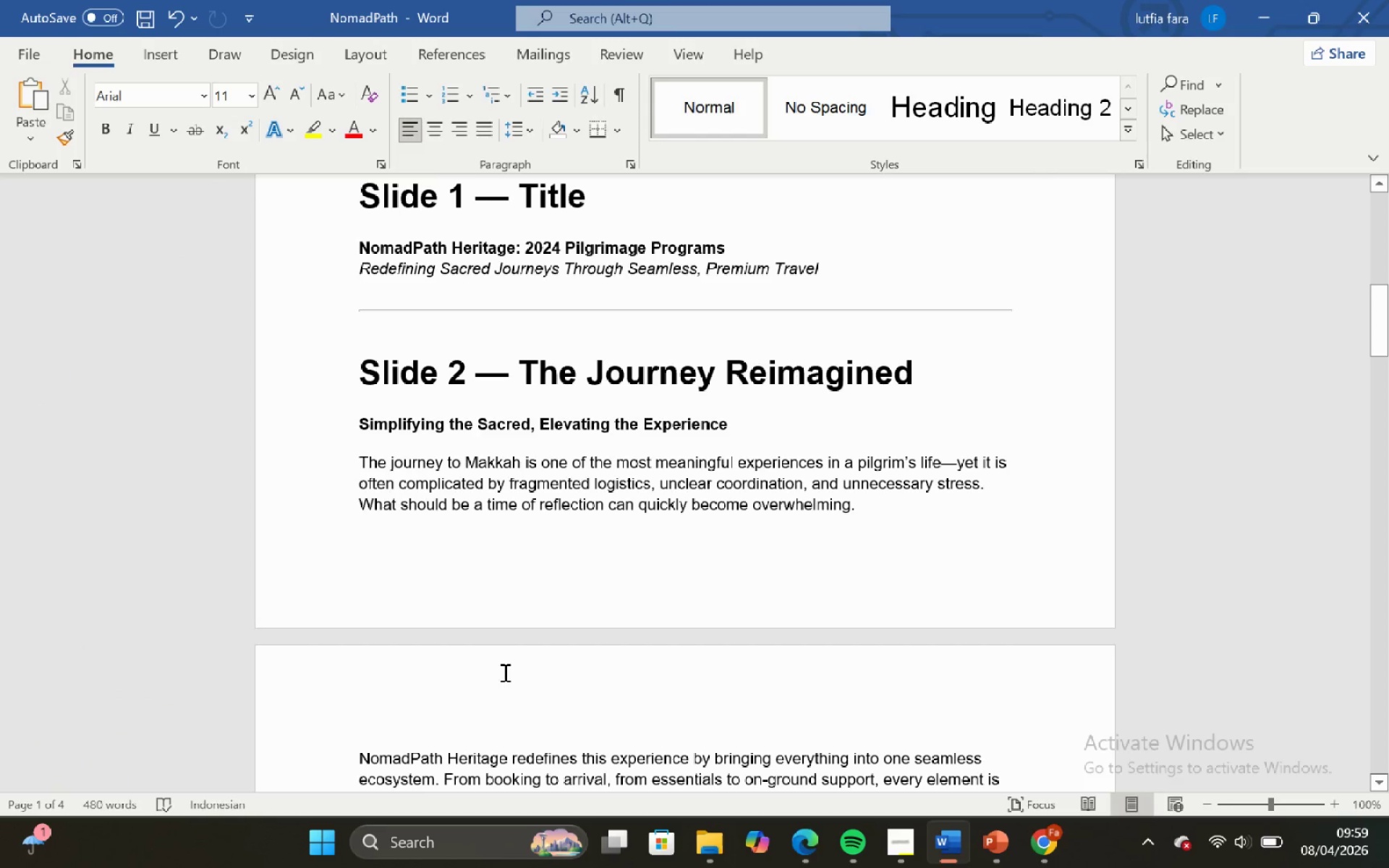 
scroll: coordinate [547, 640], scroll_direction: down, amount: 1.0
 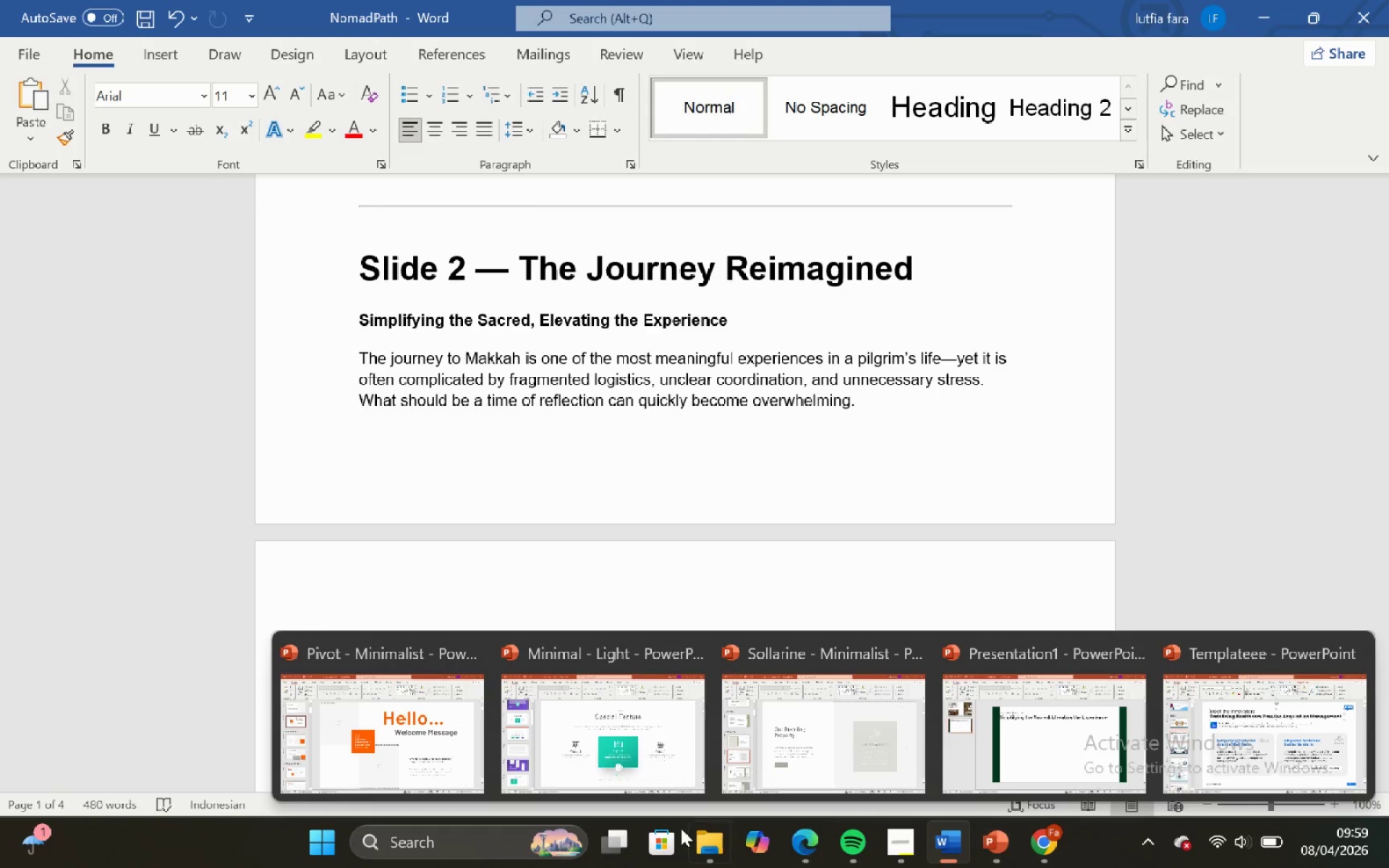 
left_click_drag(start_coordinate=[855, 741], to_coordinate=[857, 735])
 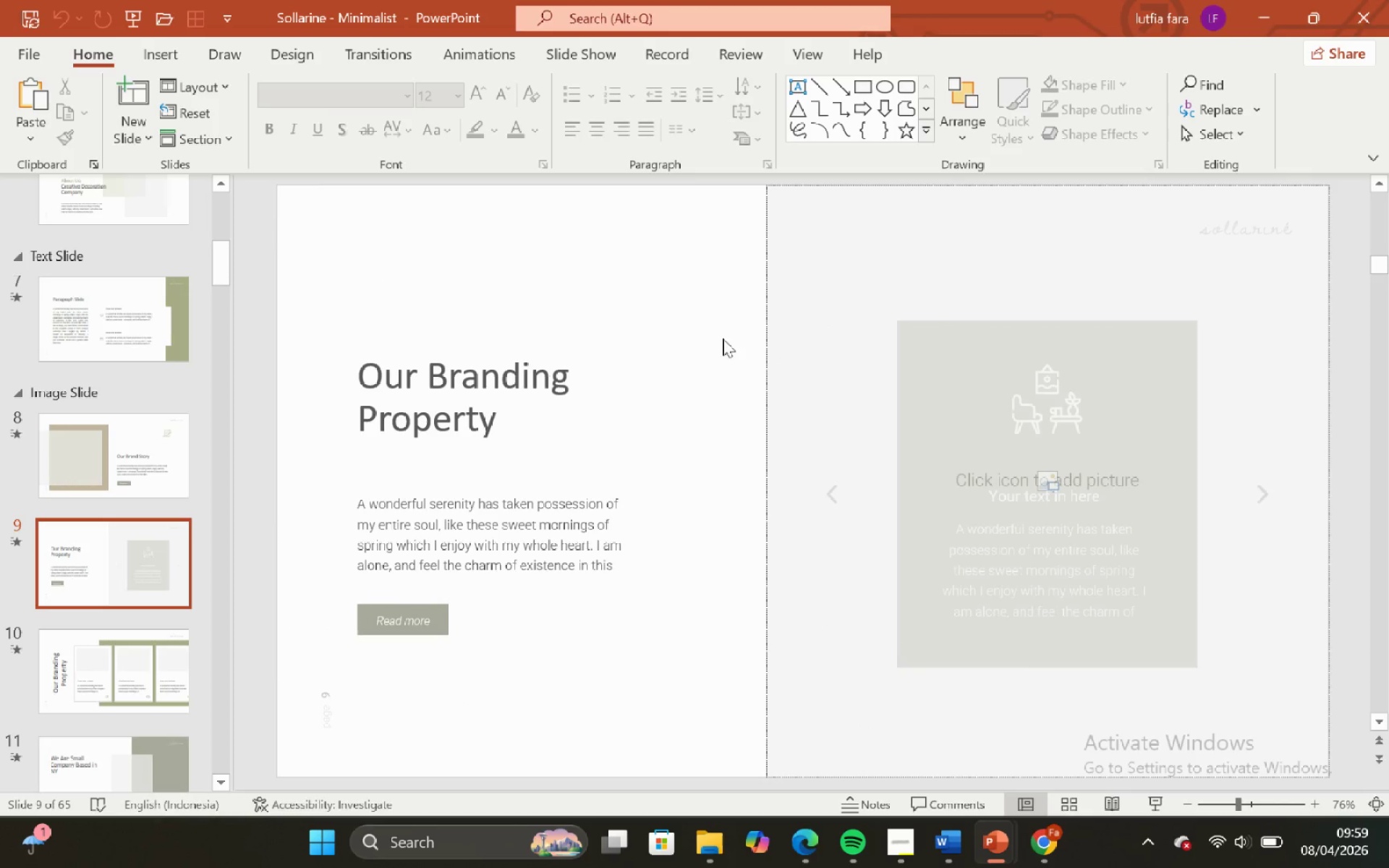 
left_click_drag(start_coordinate=[719, 326], to_coordinate=[725, 322])
 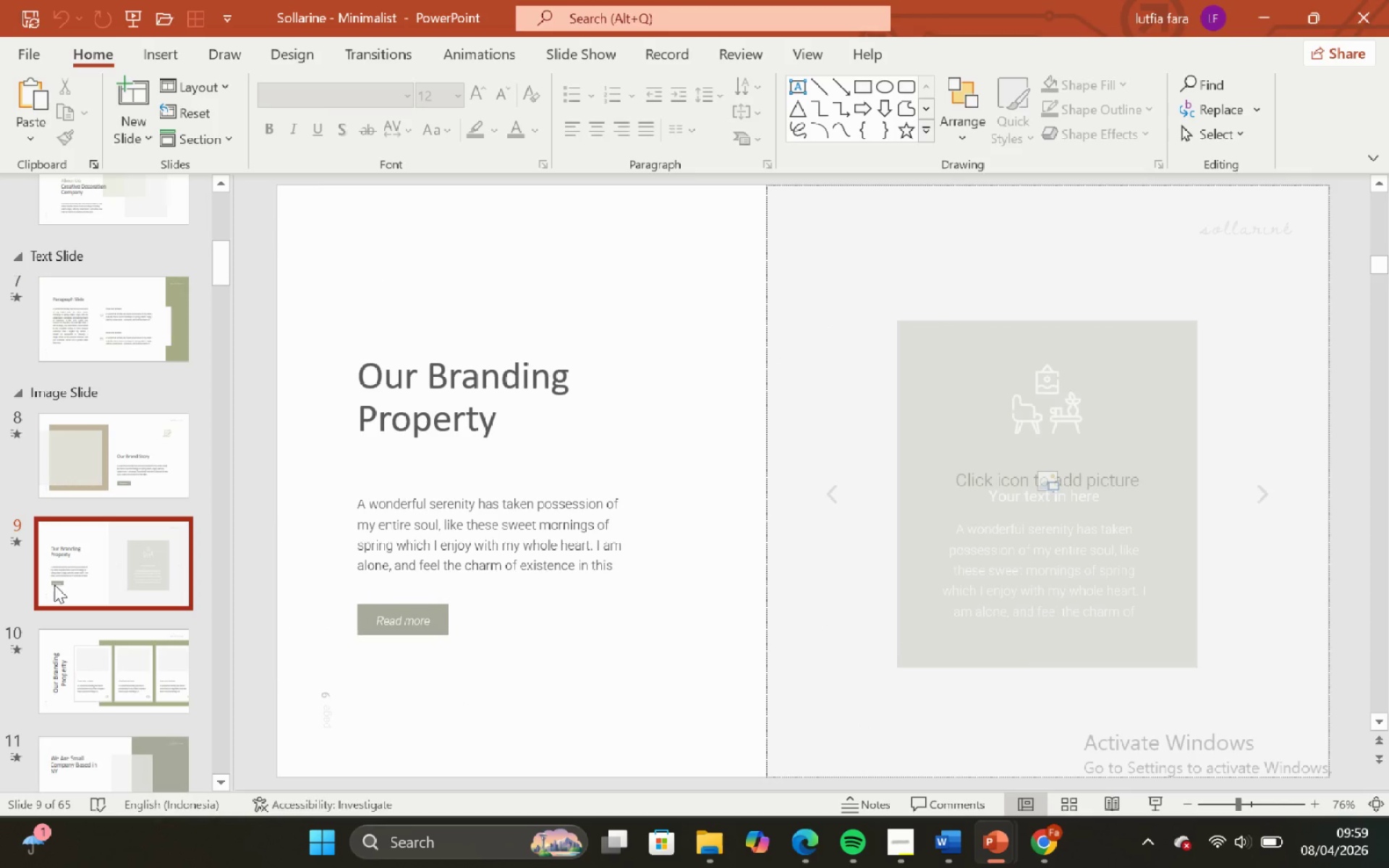 
left_click([54, 584])
 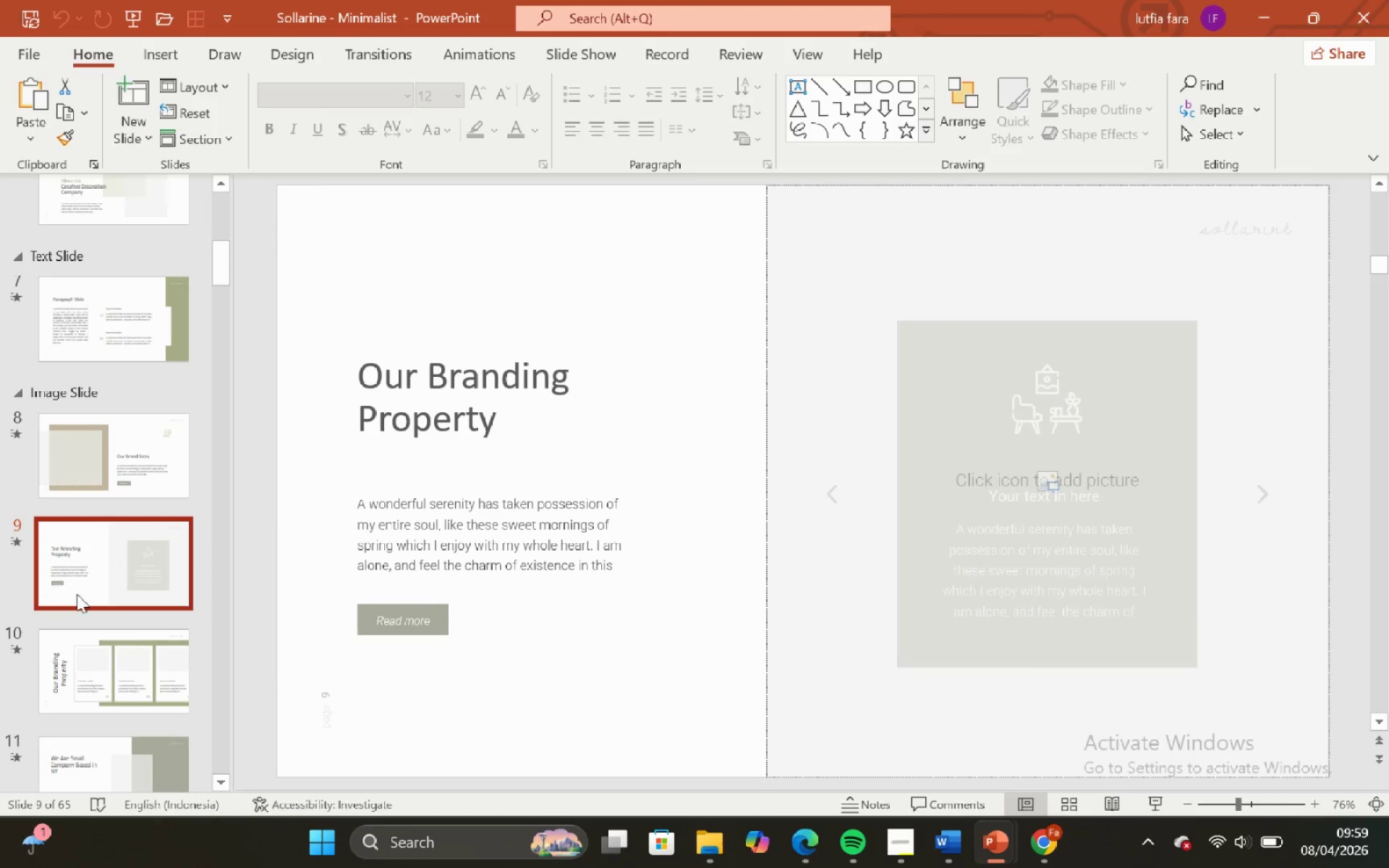 
key(Control+C)
 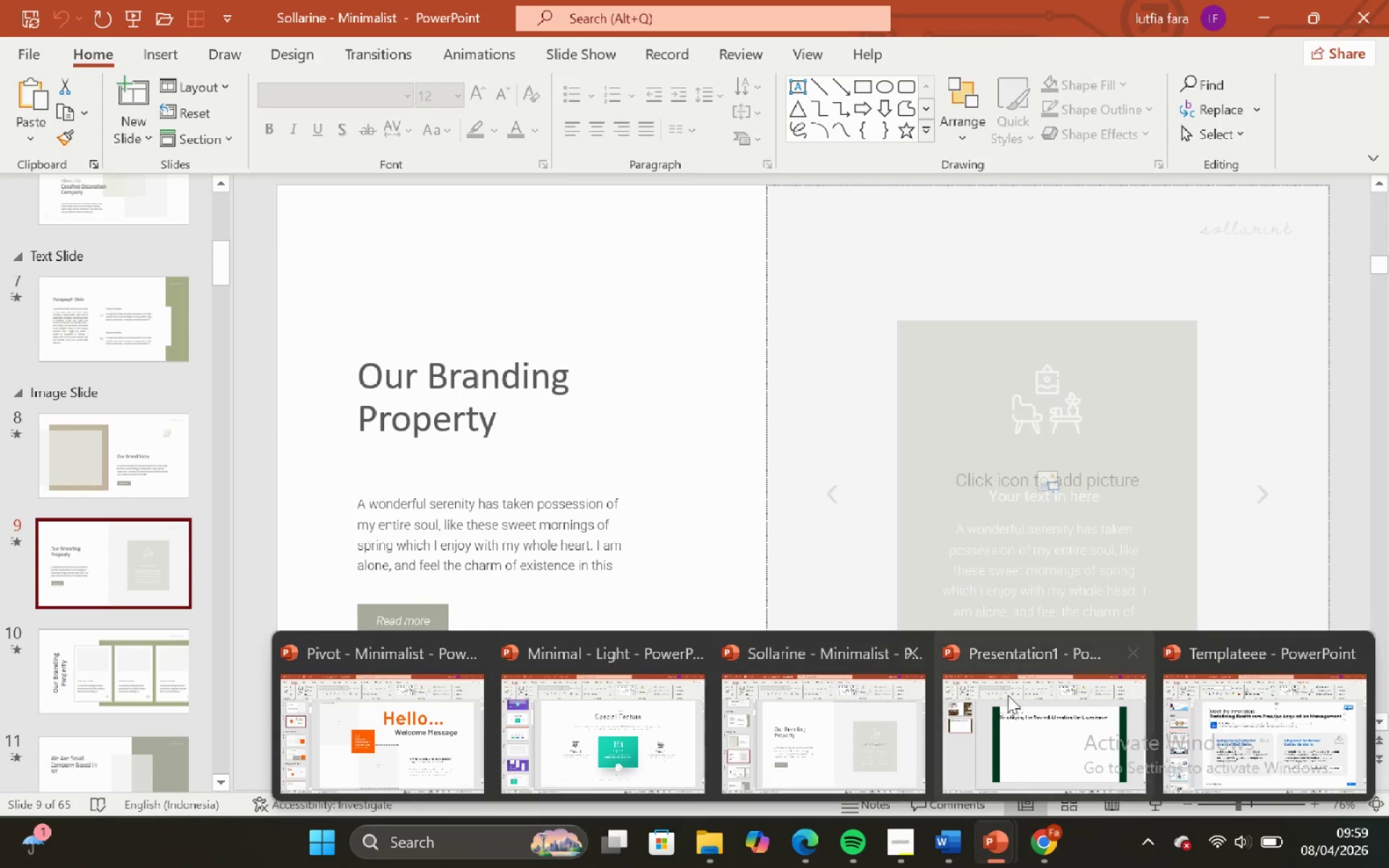 
left_click_drag(start_coordinate=[1066, 713], to_coordinate=[1063, 710])
 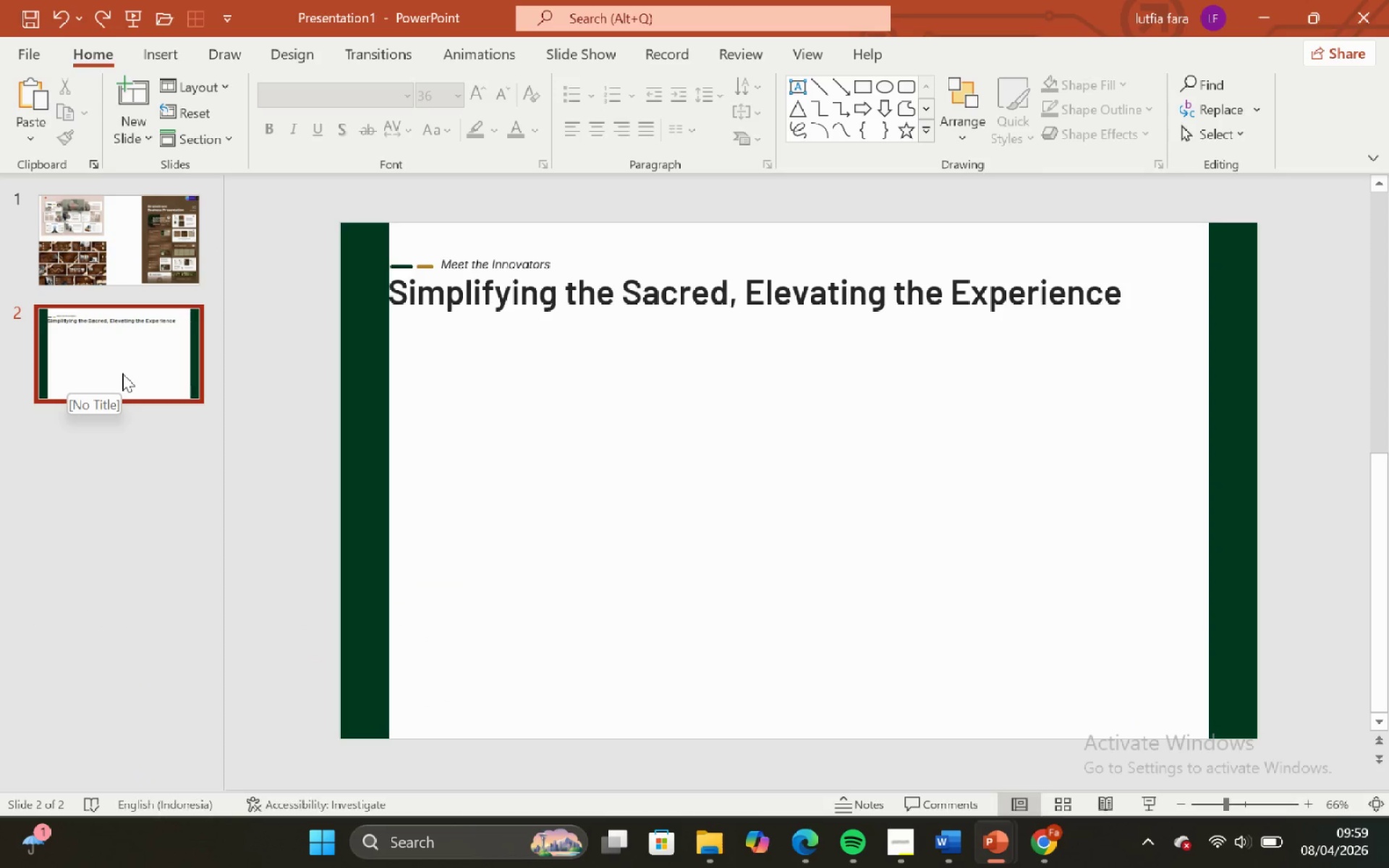 
left_click([122, 373])
 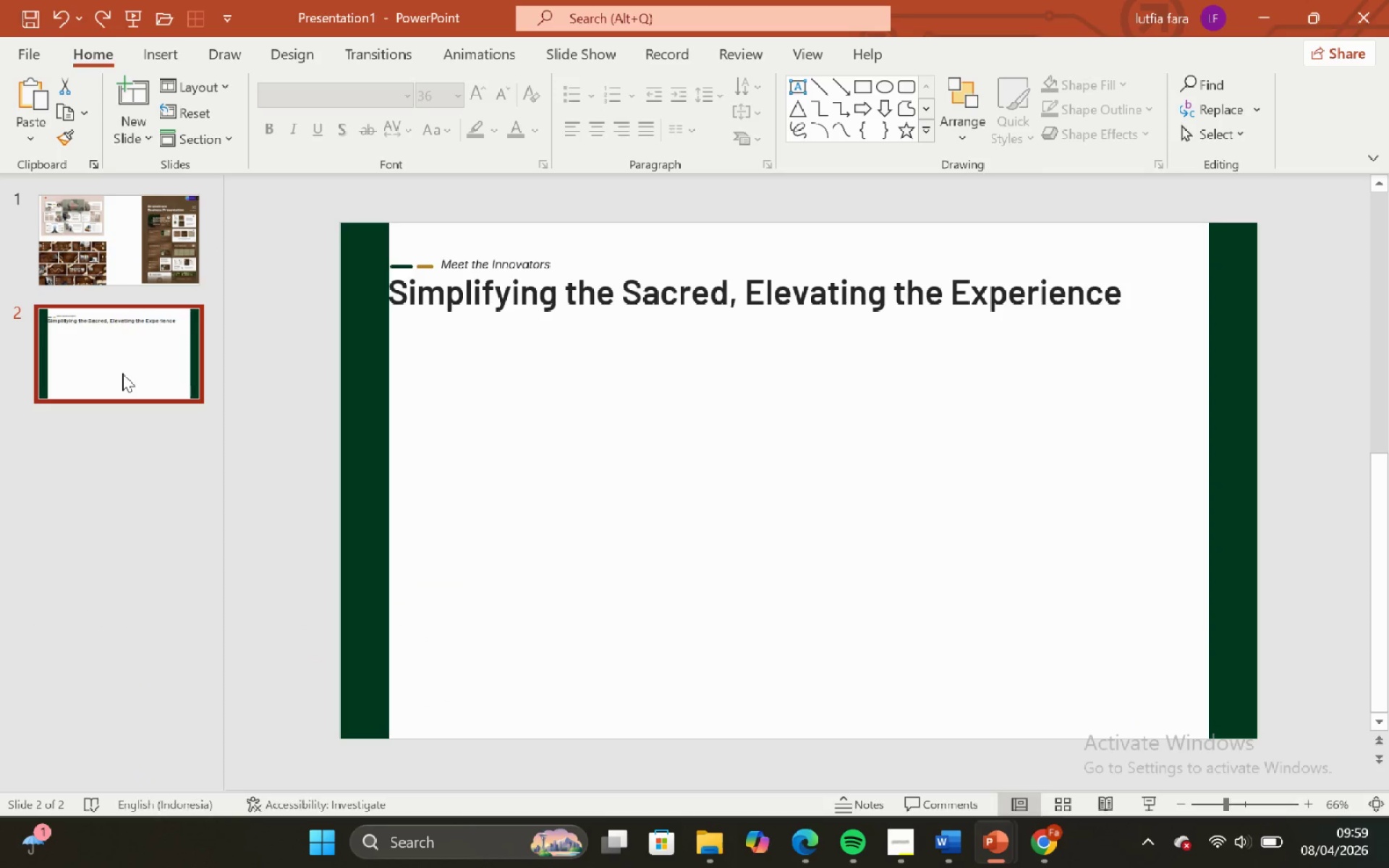 
key(Control+ControlLeft)
 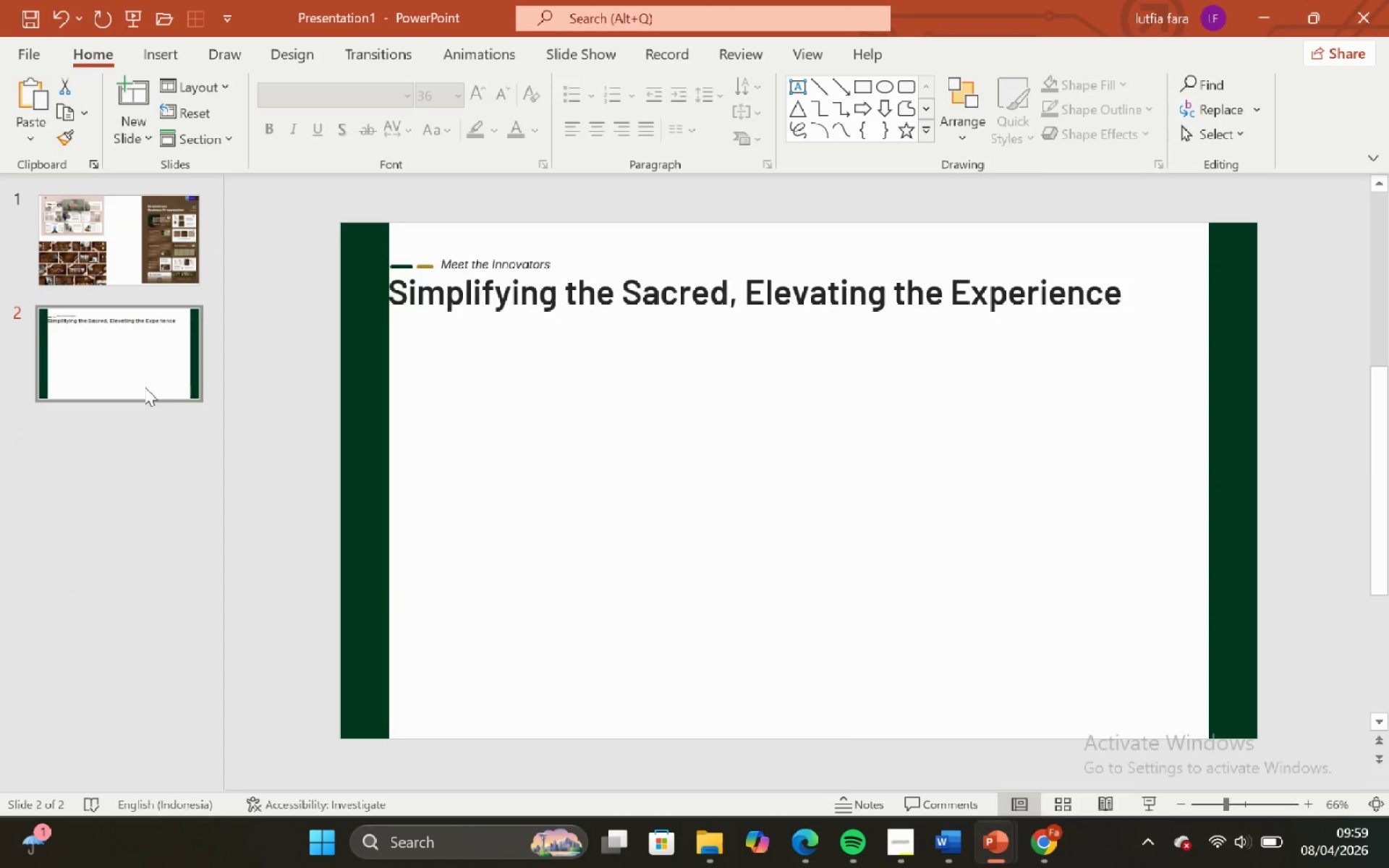 
key(Control+V)
 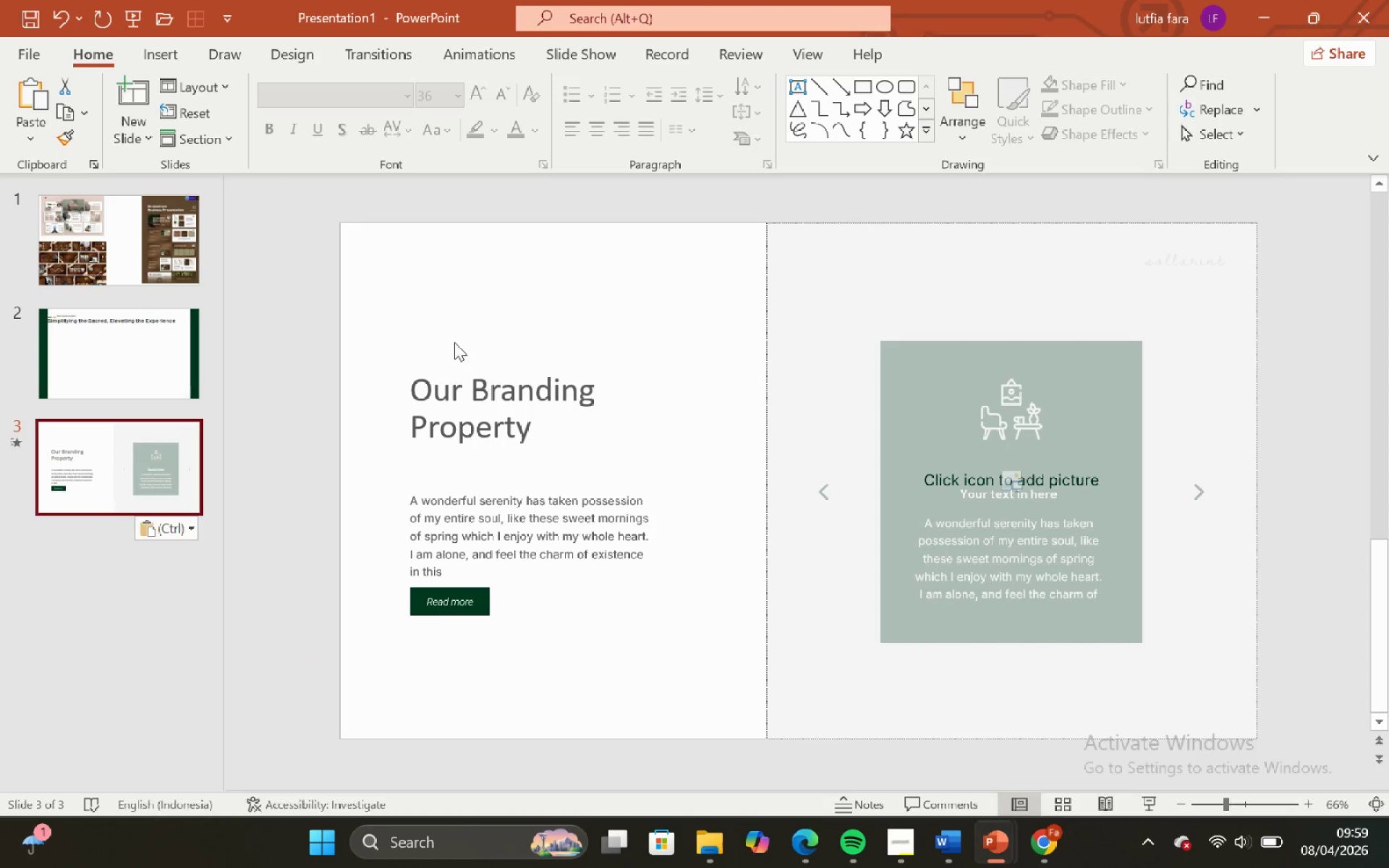 
left_click([460, 338])
 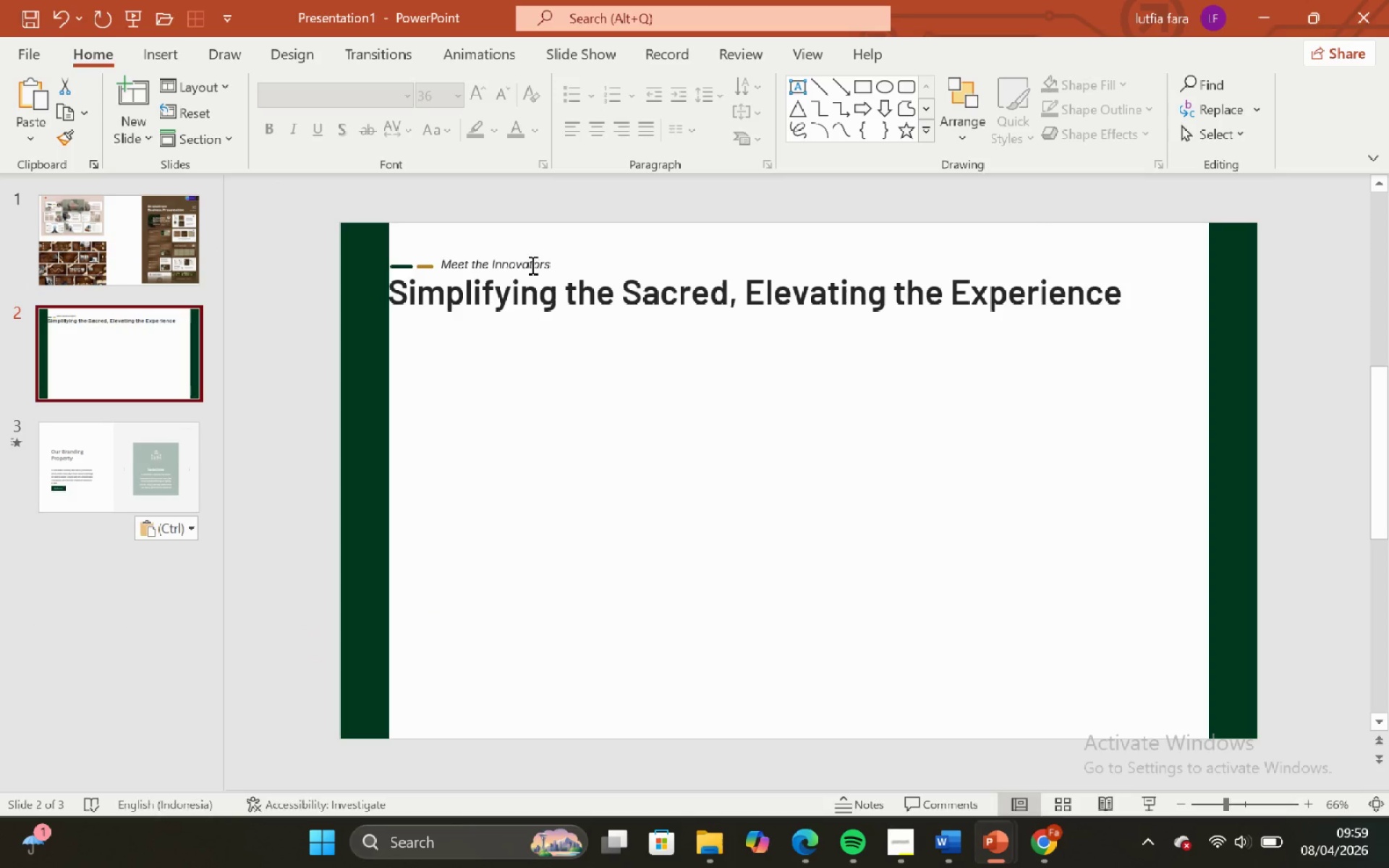 
left_click([530, 260])
 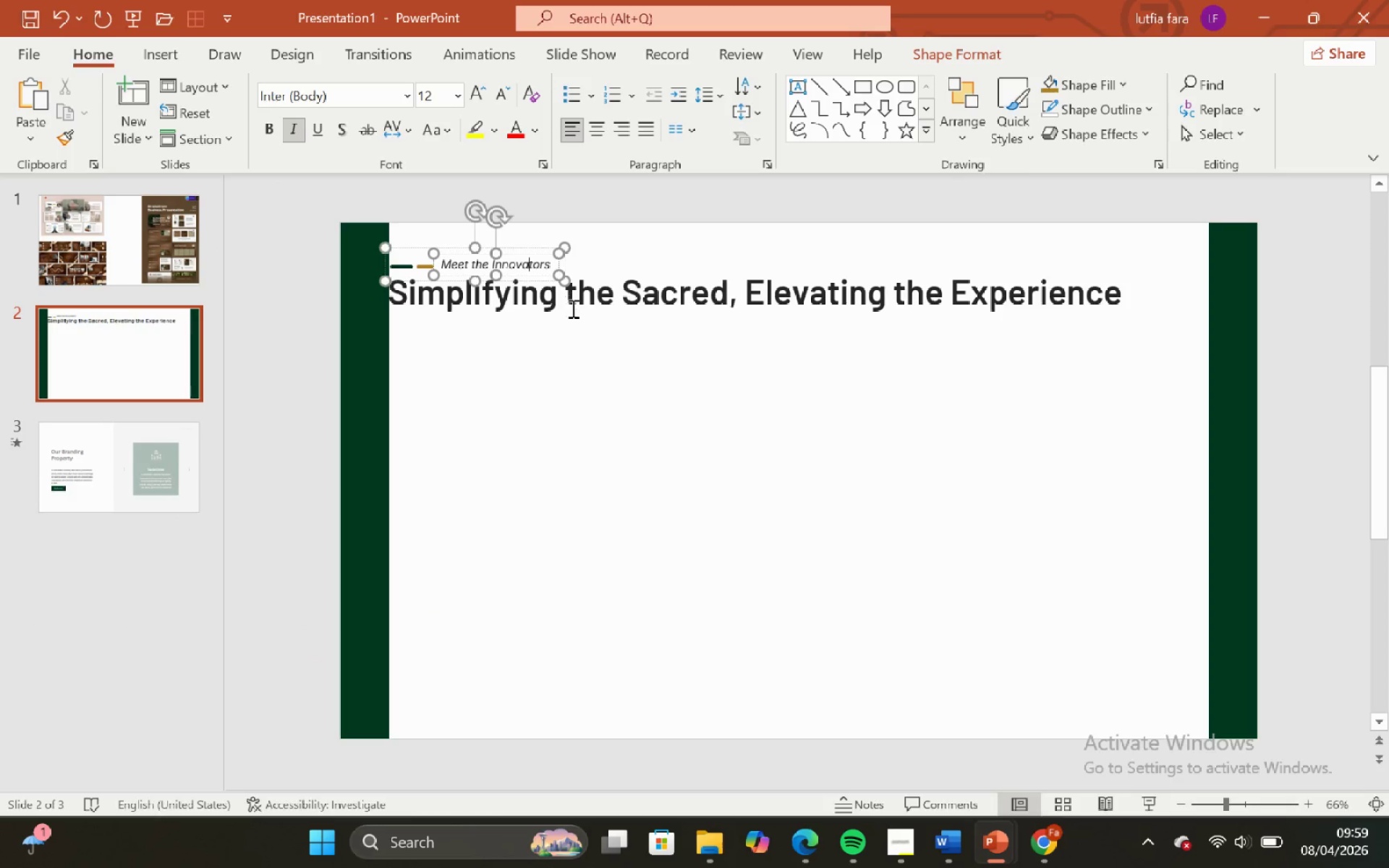 
hold_key(key=ShiftLeft, duration=0.56)
 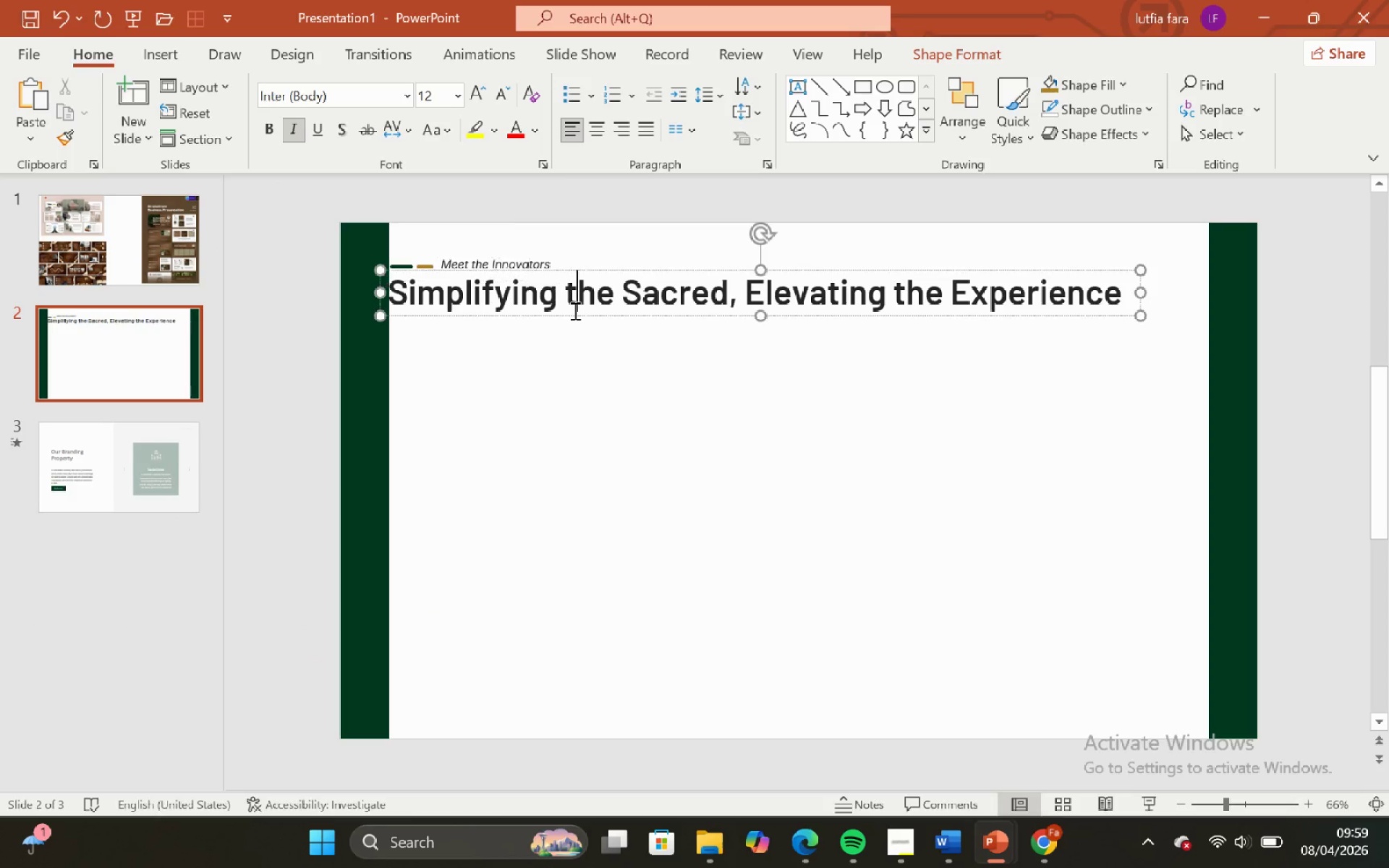 
left_click([574, 310])
 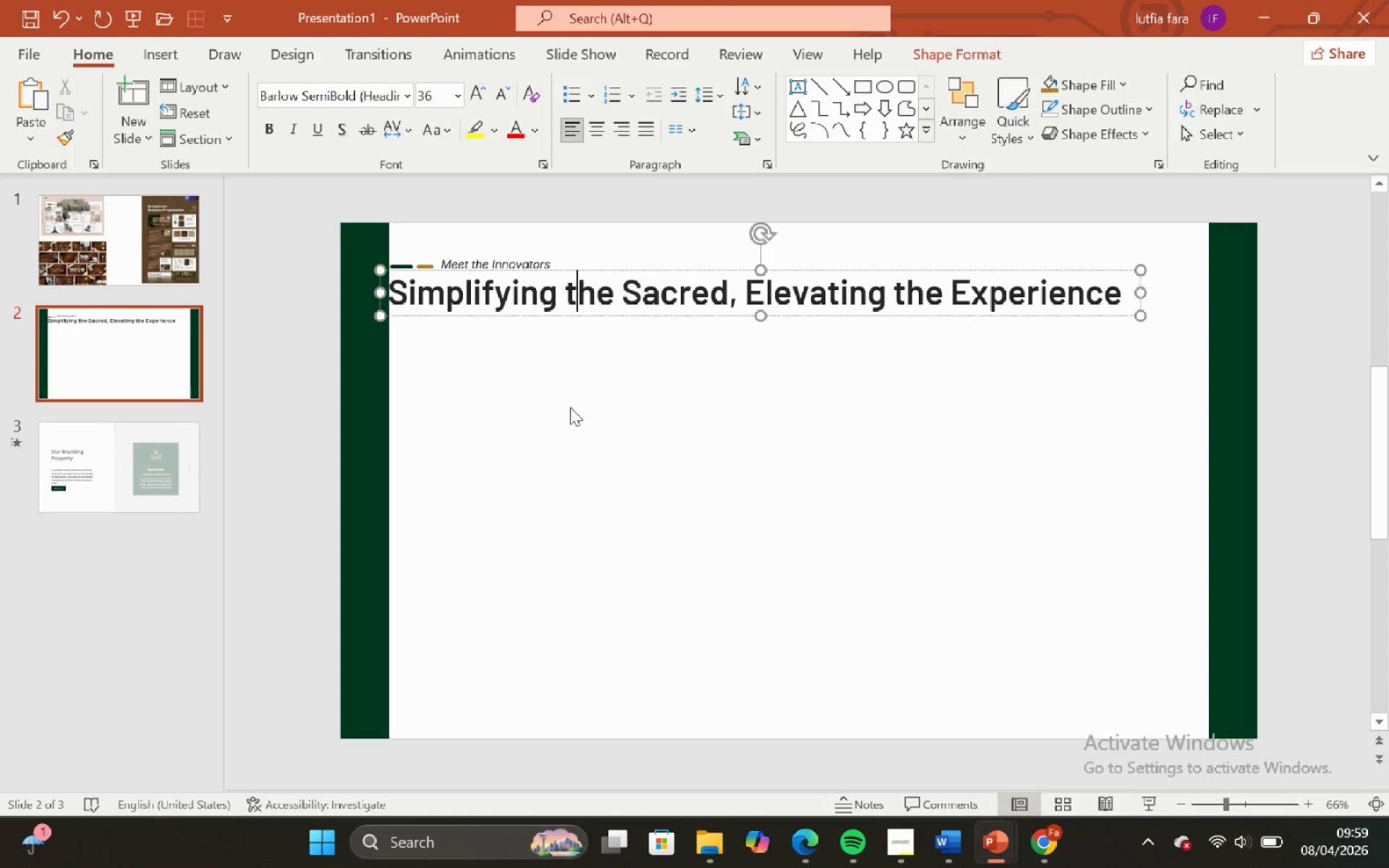 
double_click([570, 407])
 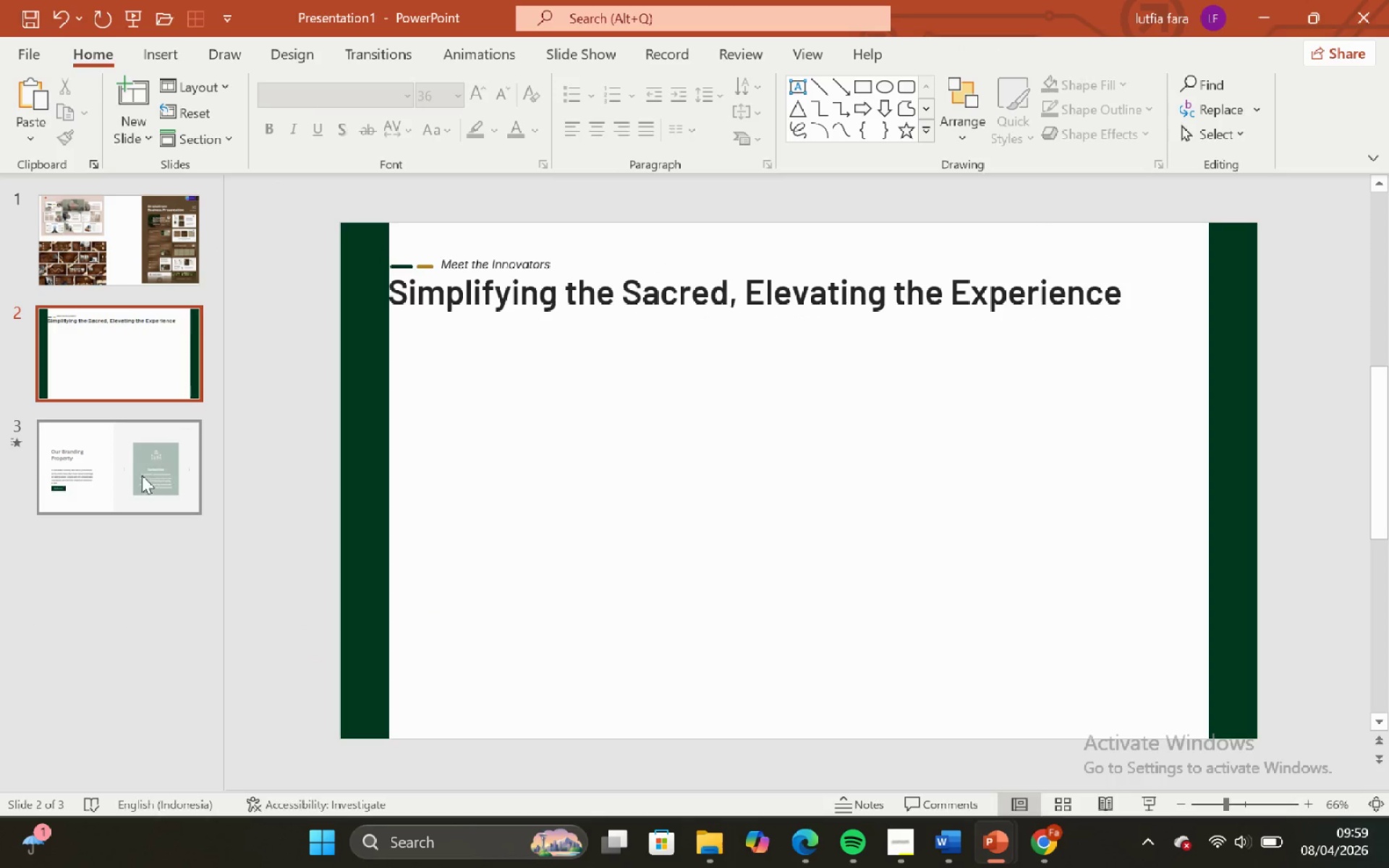 
left_click([133, 477])
 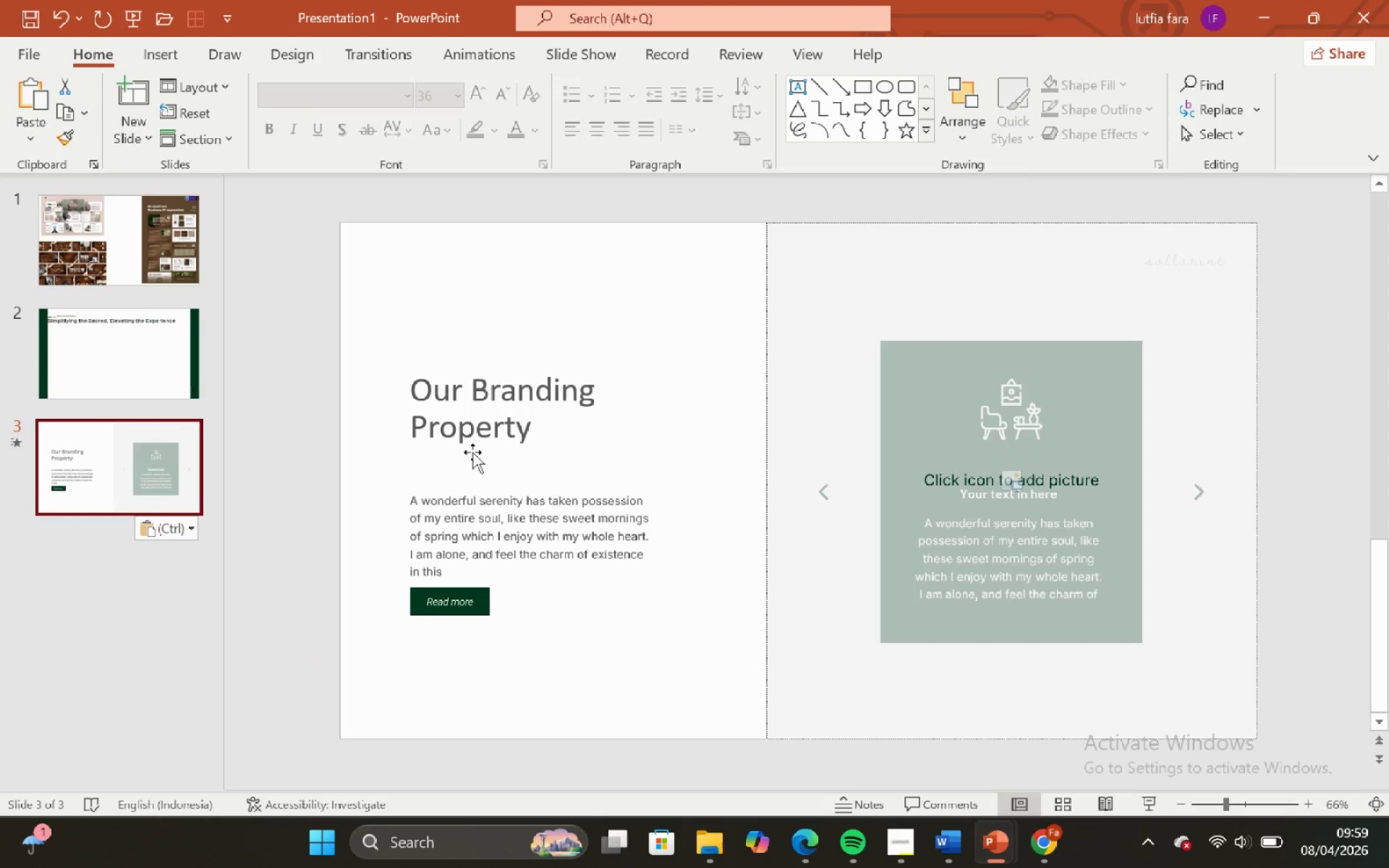 
left_click([471, 425])
 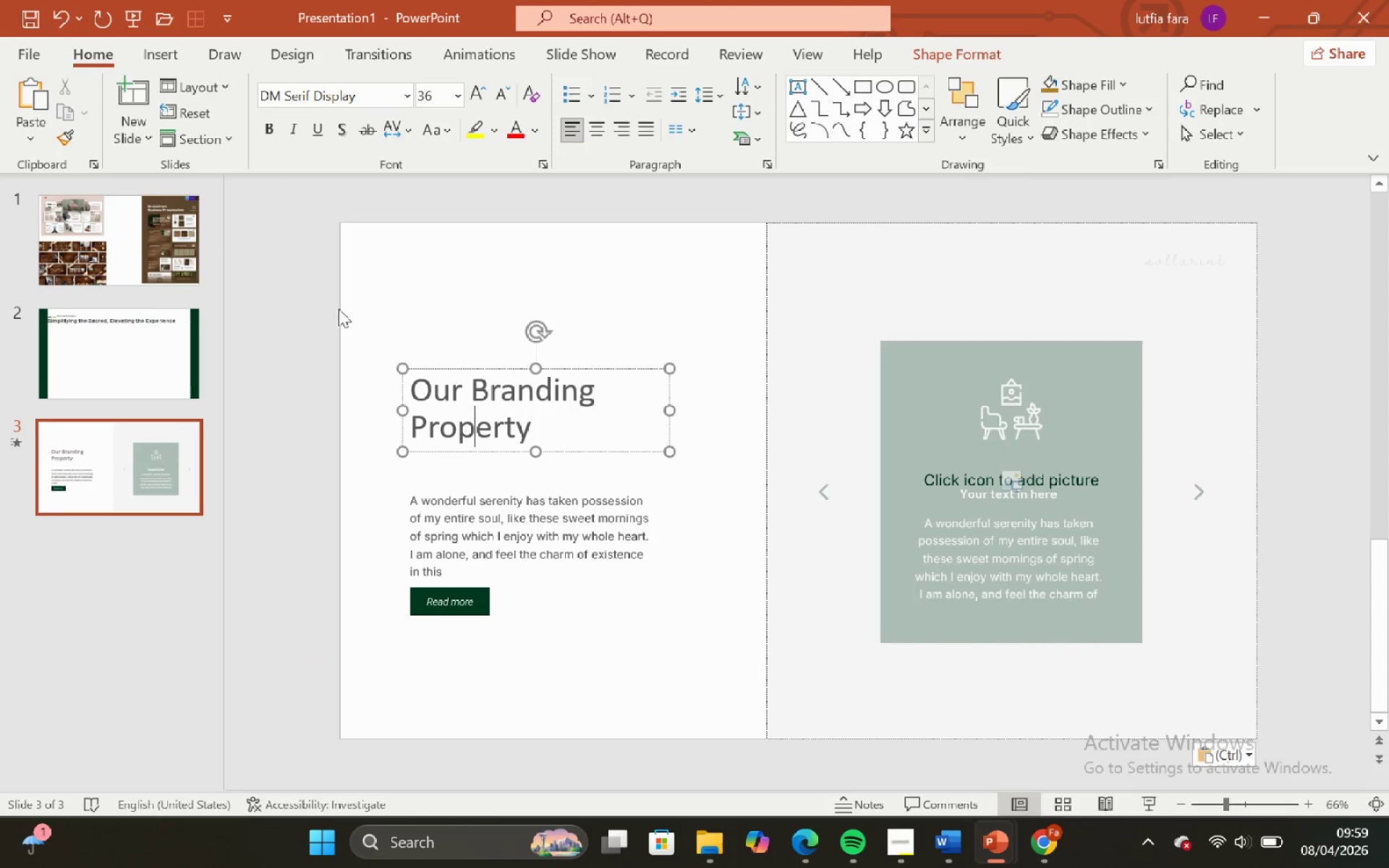 
left_click([339, 309])
 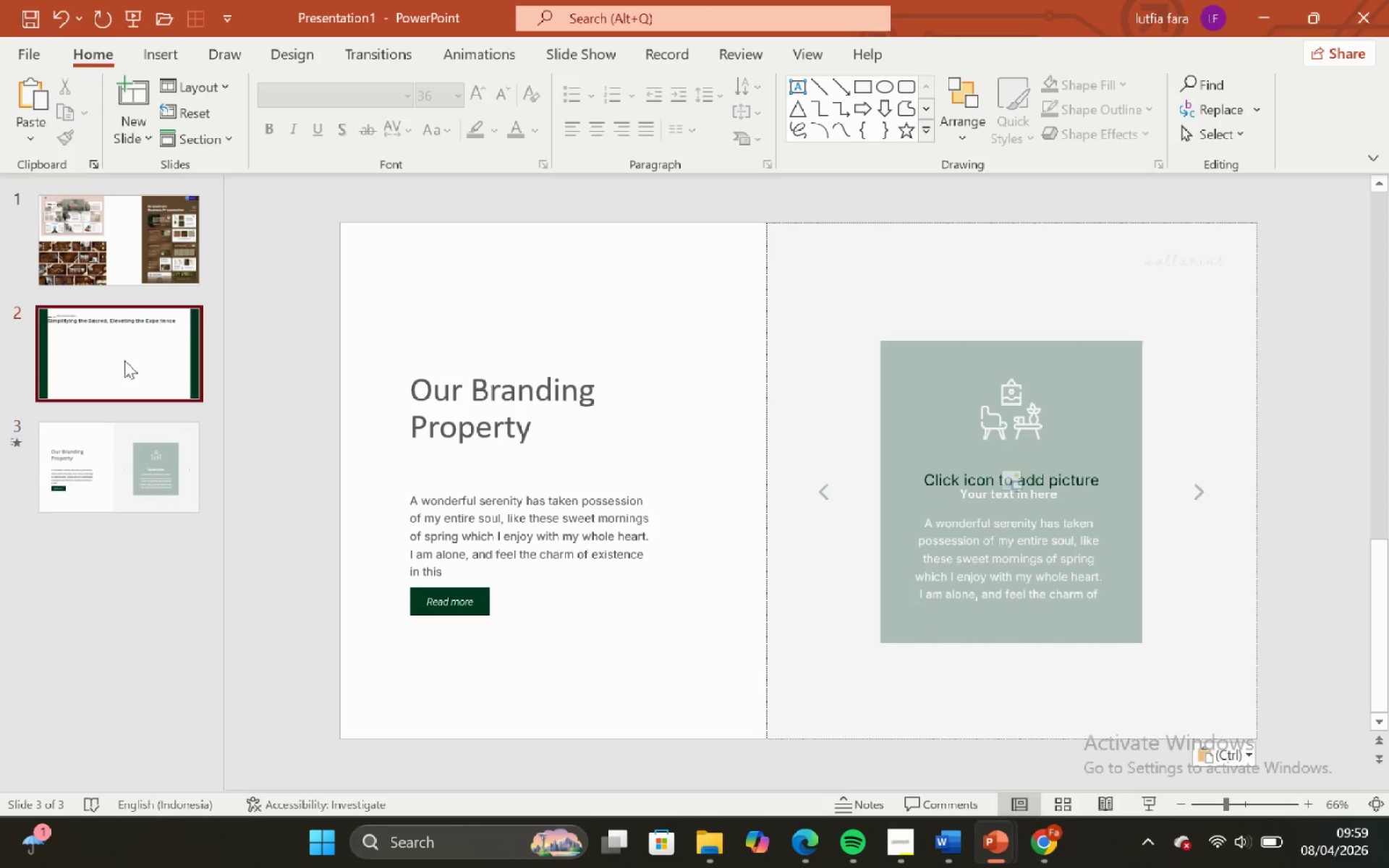 
left_click_drag(start_coordinate=[124, 360], to_coordinate=[139, 349])
 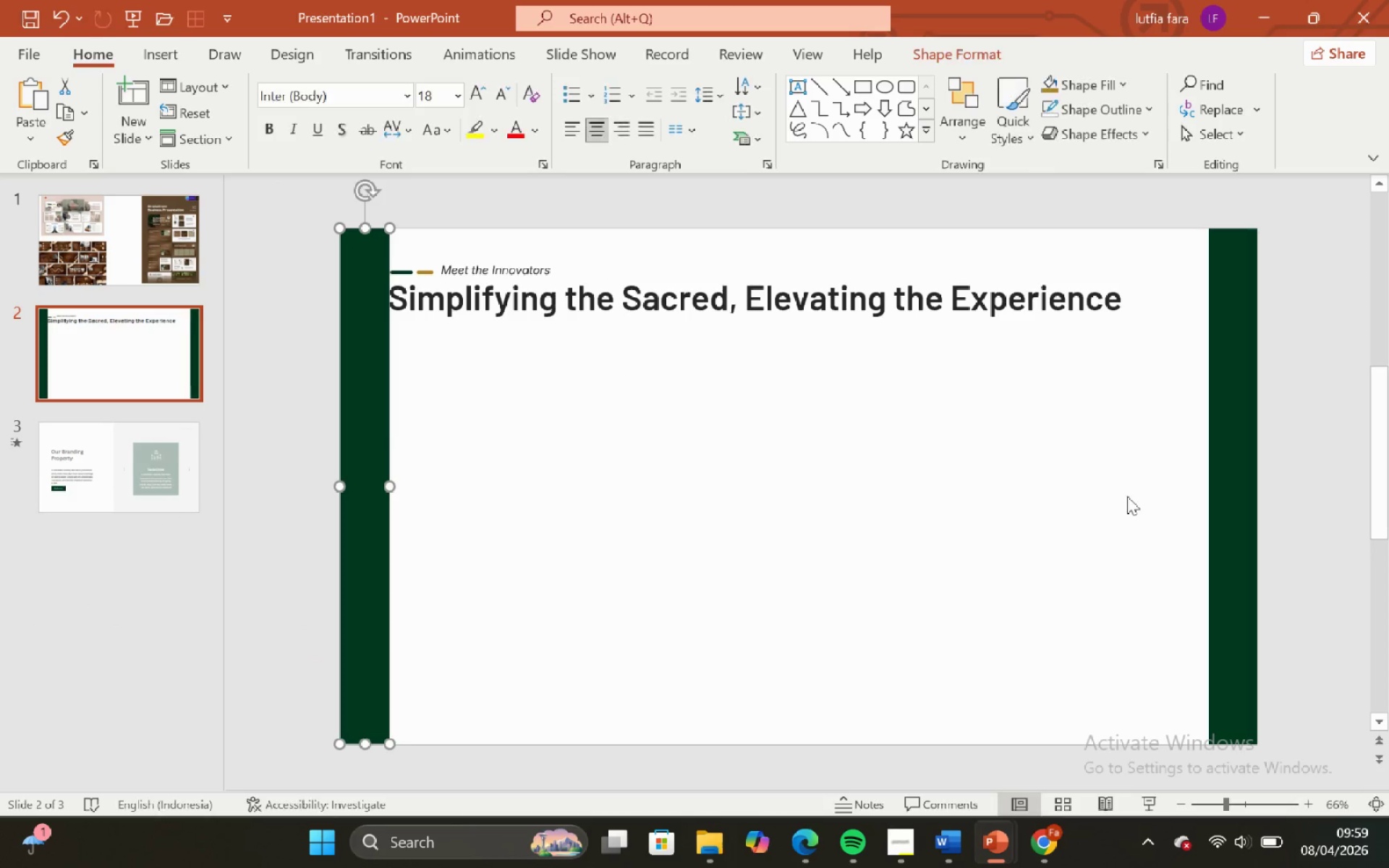 
hold_key(key=ShiftLeft, duration=0.58)
left_click([1237, 395])
 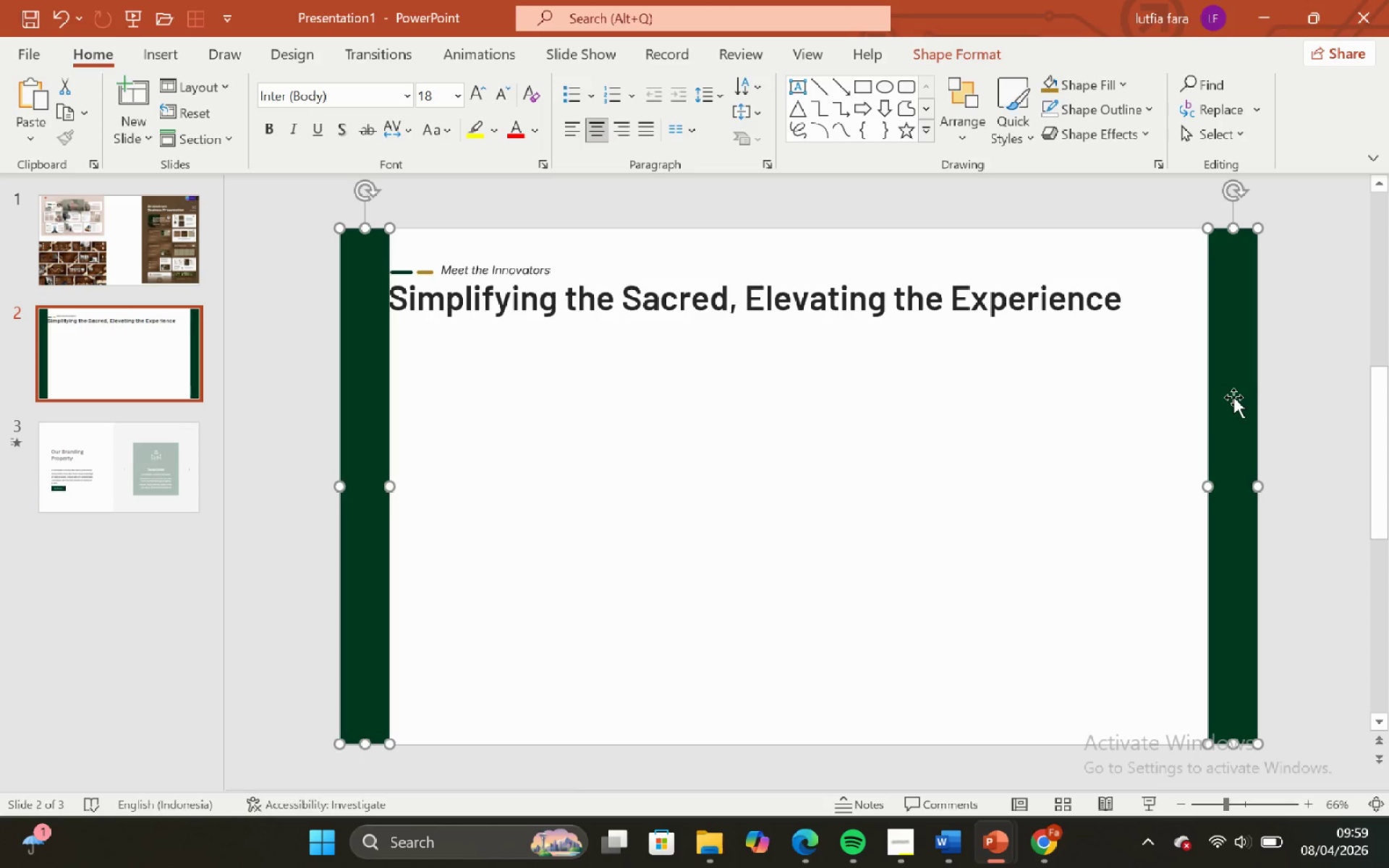 
key(Control+C)
 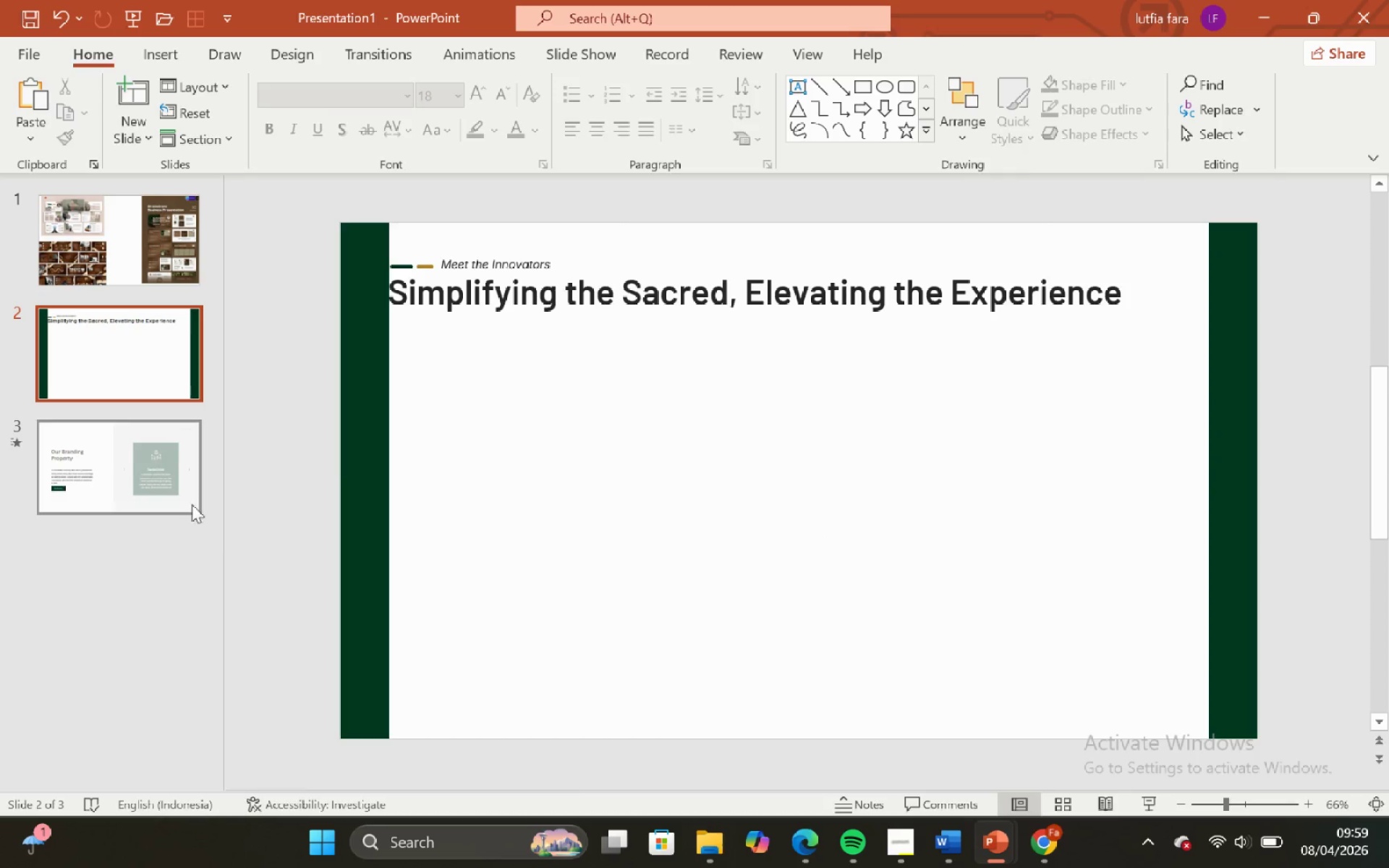 
left_click([174, 483])
 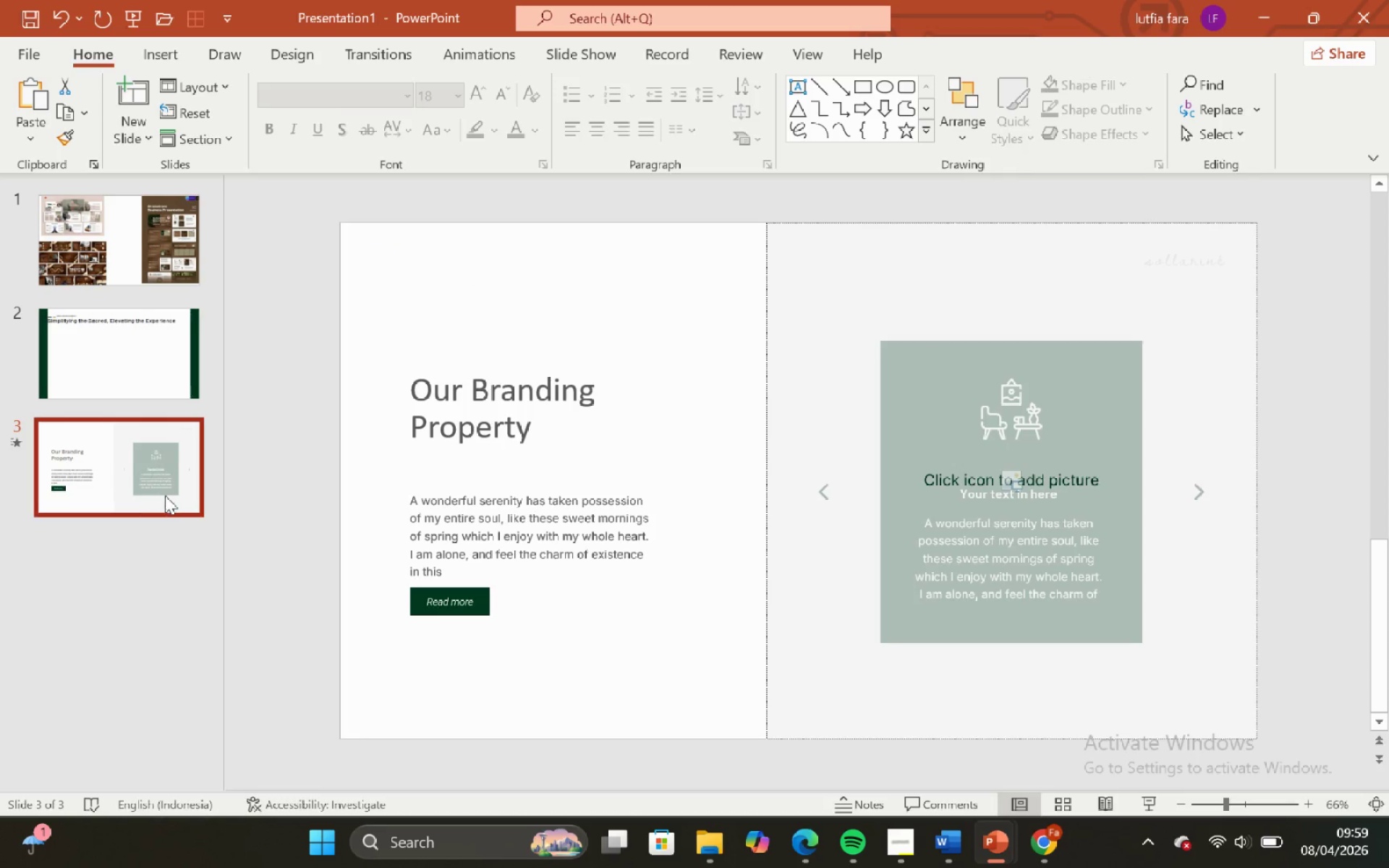 
key(Control+V)
 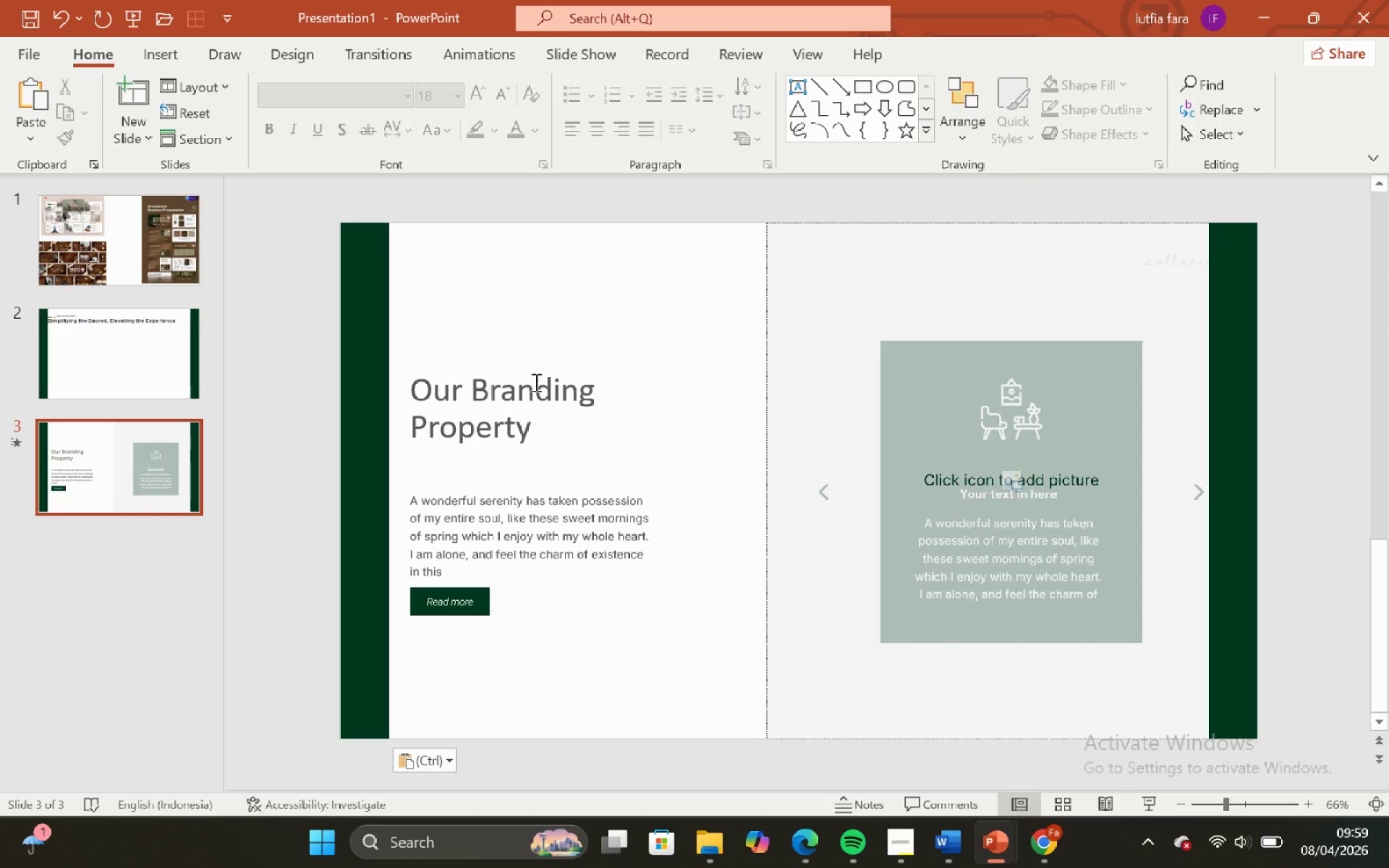 
double_click([544, 393])
 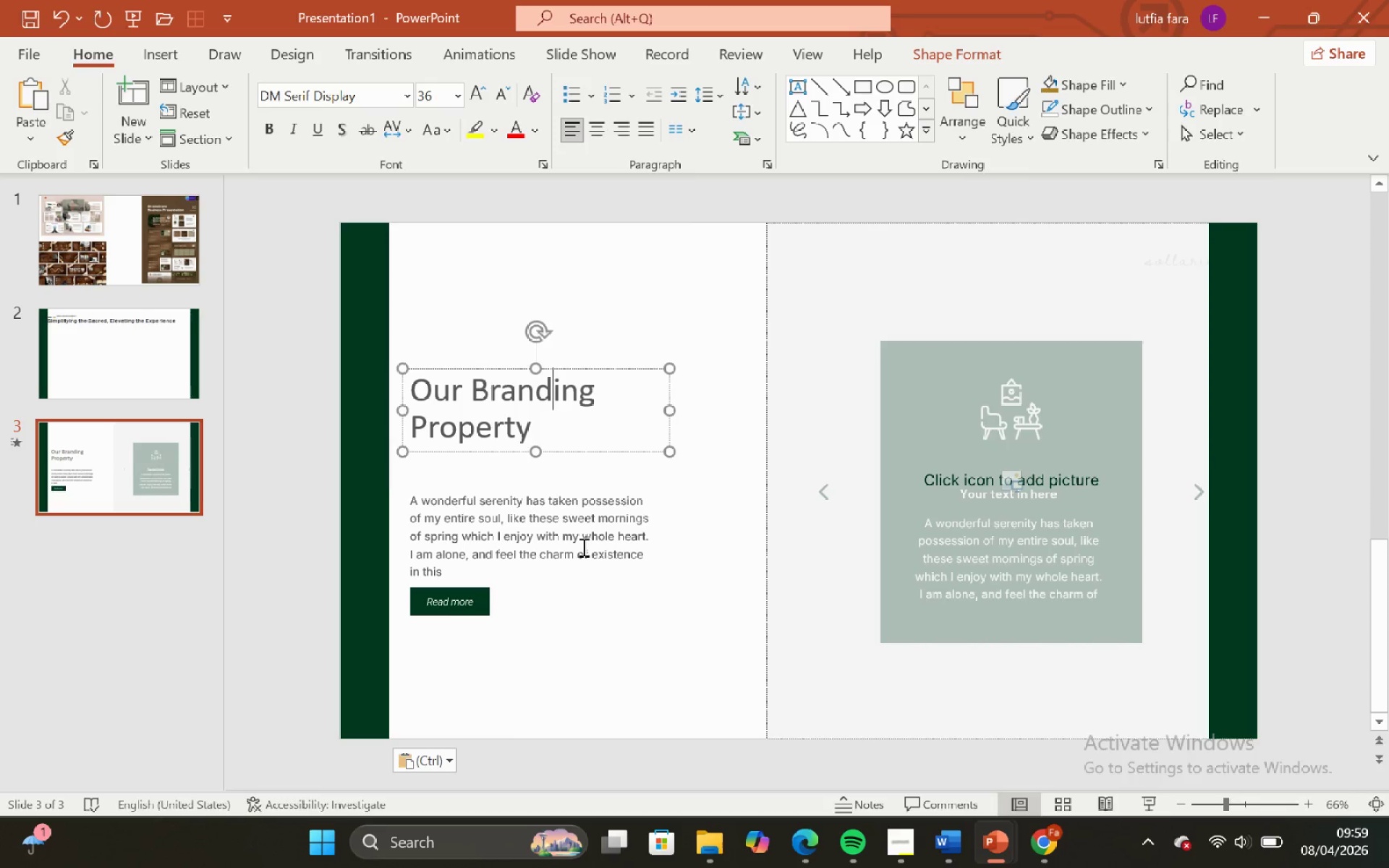 
hold_key(key=ShiftLeft, duration=0.39)
triple_click([582, 547])
 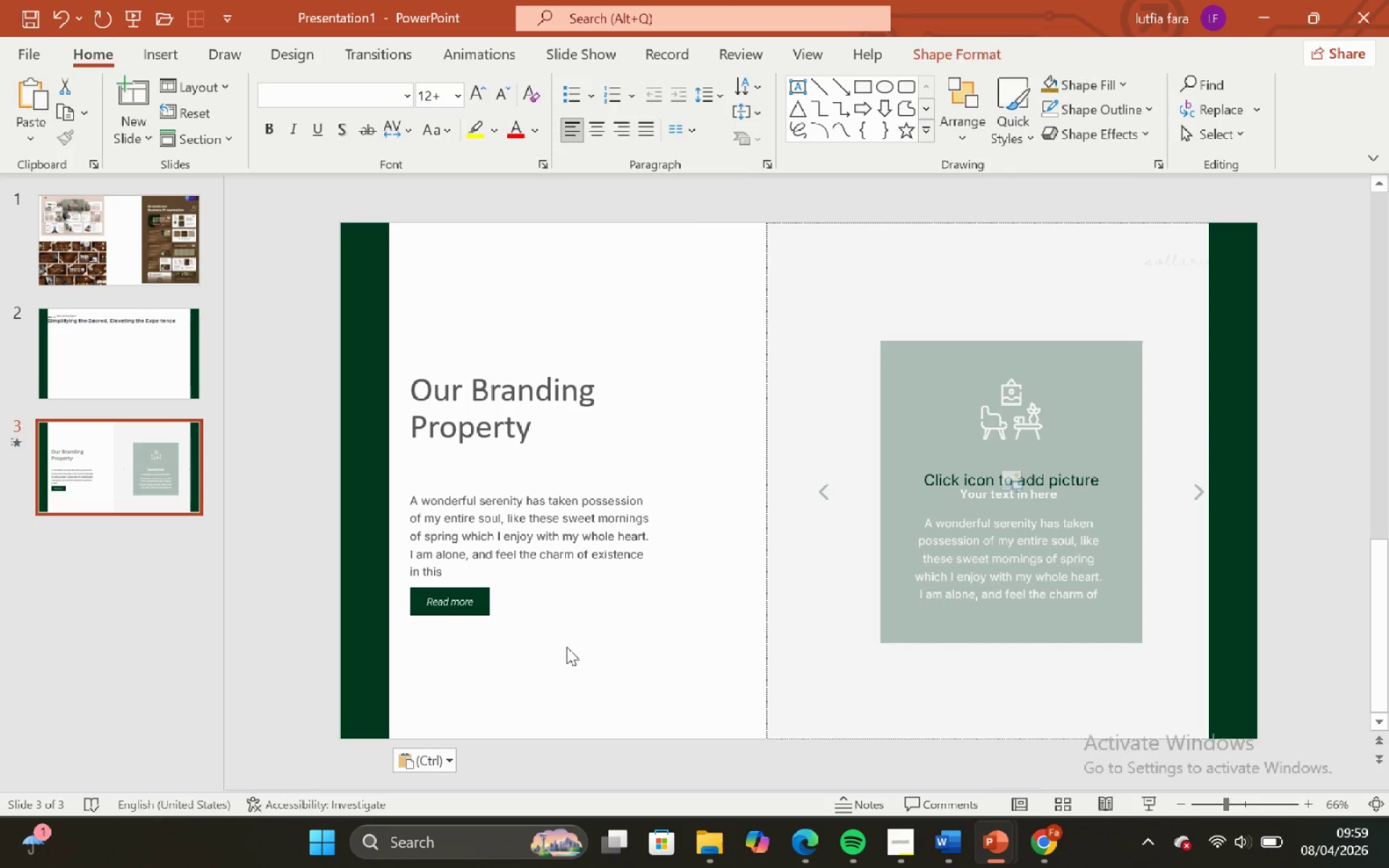 
left_click_drag(start_coordinate=[566, 647], to_coordinate=[565, 642])
 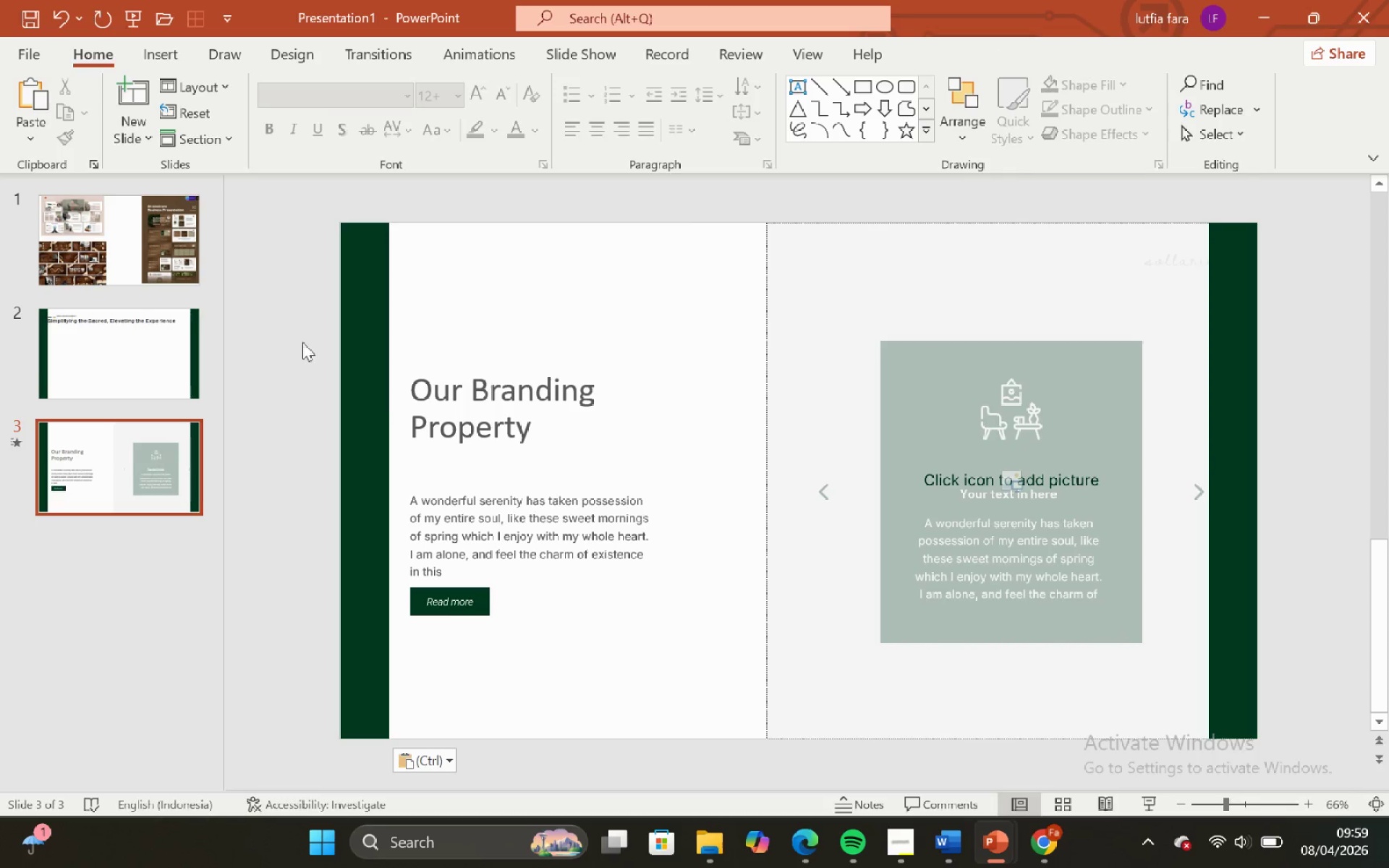 
left_click_drag(start_coordinate=[289, 335], to_coordinate=[783, 696])
 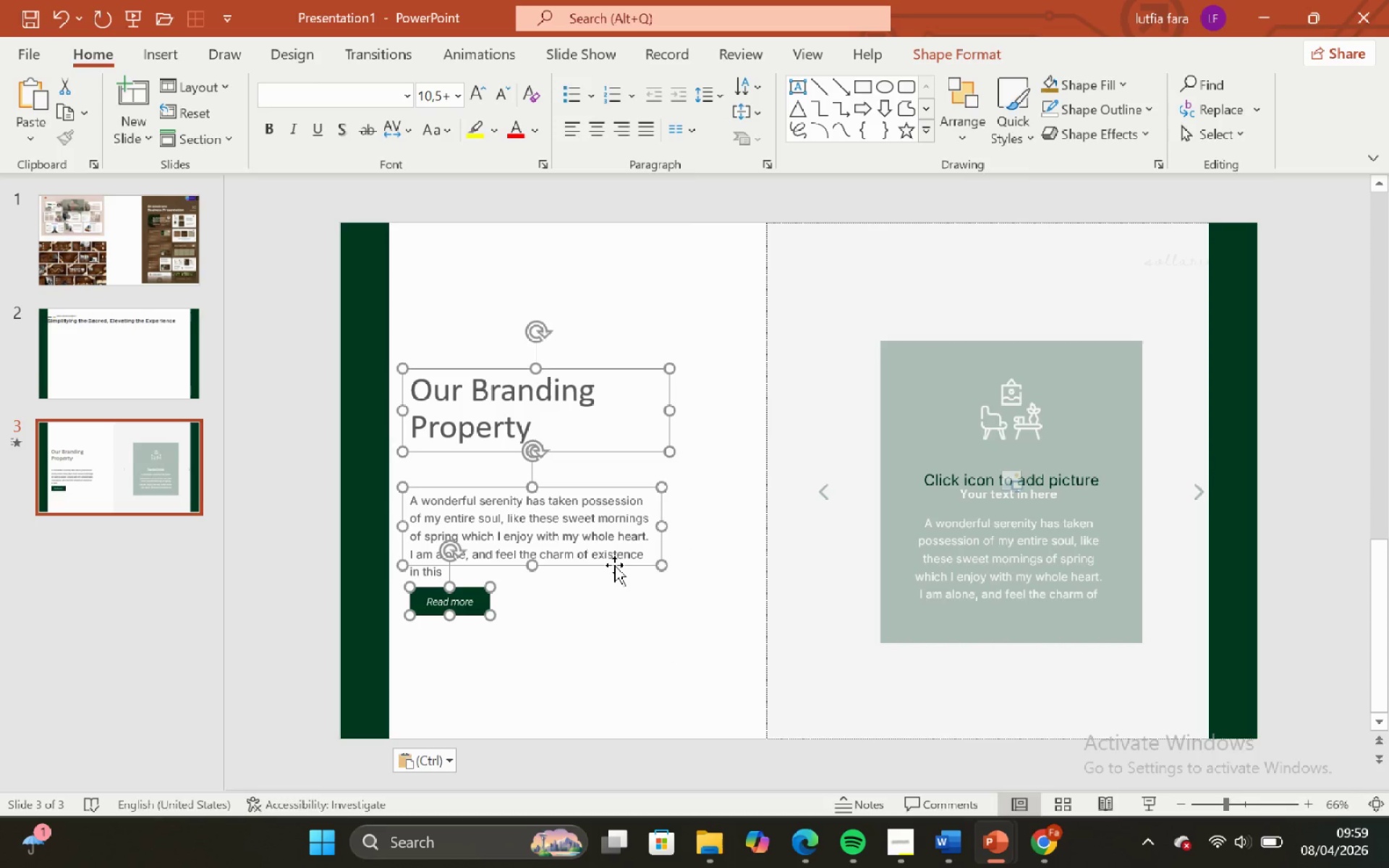 
hold_key(key=ShiftLeft, duration=1.31)
left_click_drag(start_coordinate=[614, 565], to_coordinate=[606, 566])
 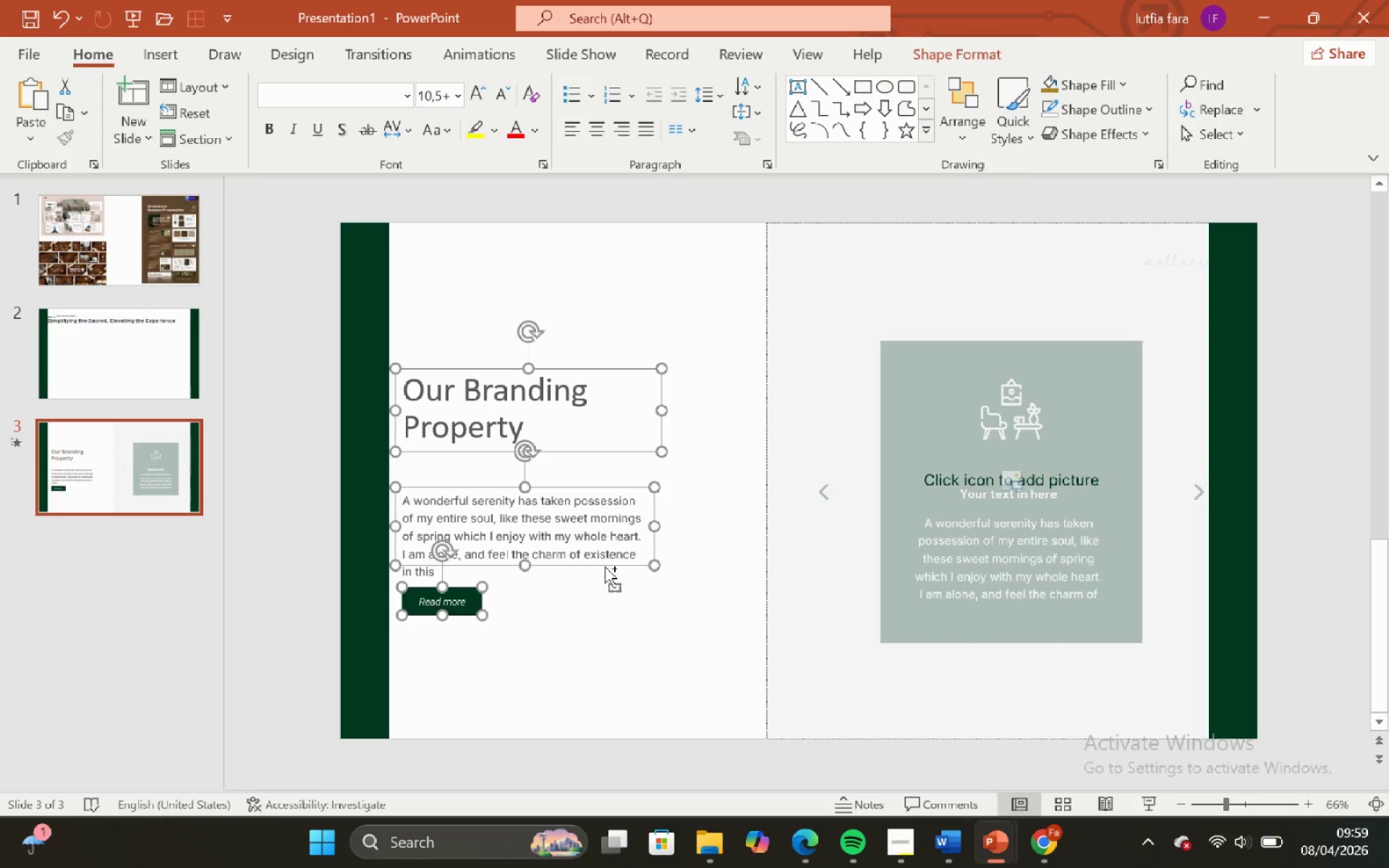 
hold_key(key=ControlLeft, duration=0.41)
 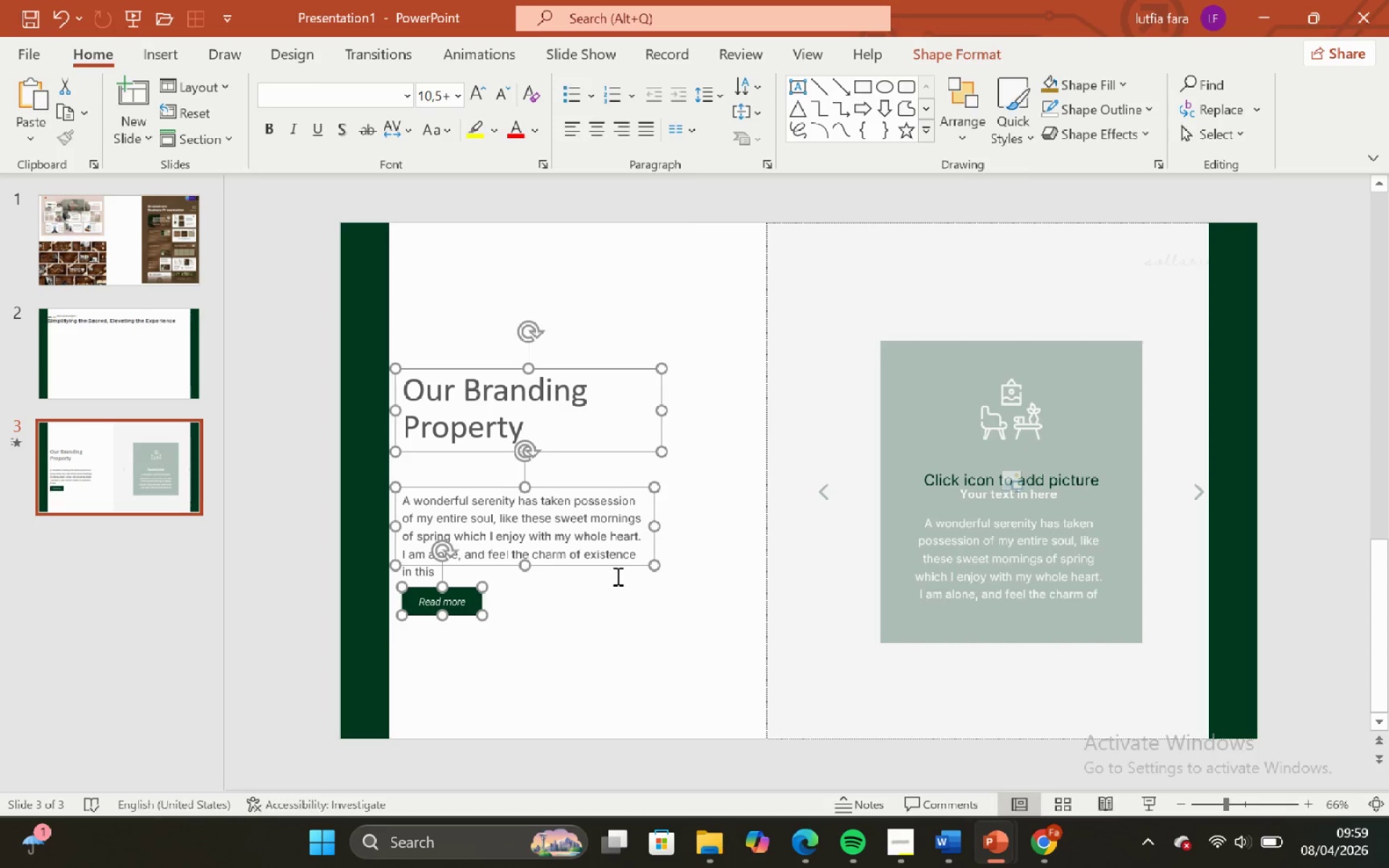 
key(Control+ControlLeft)
 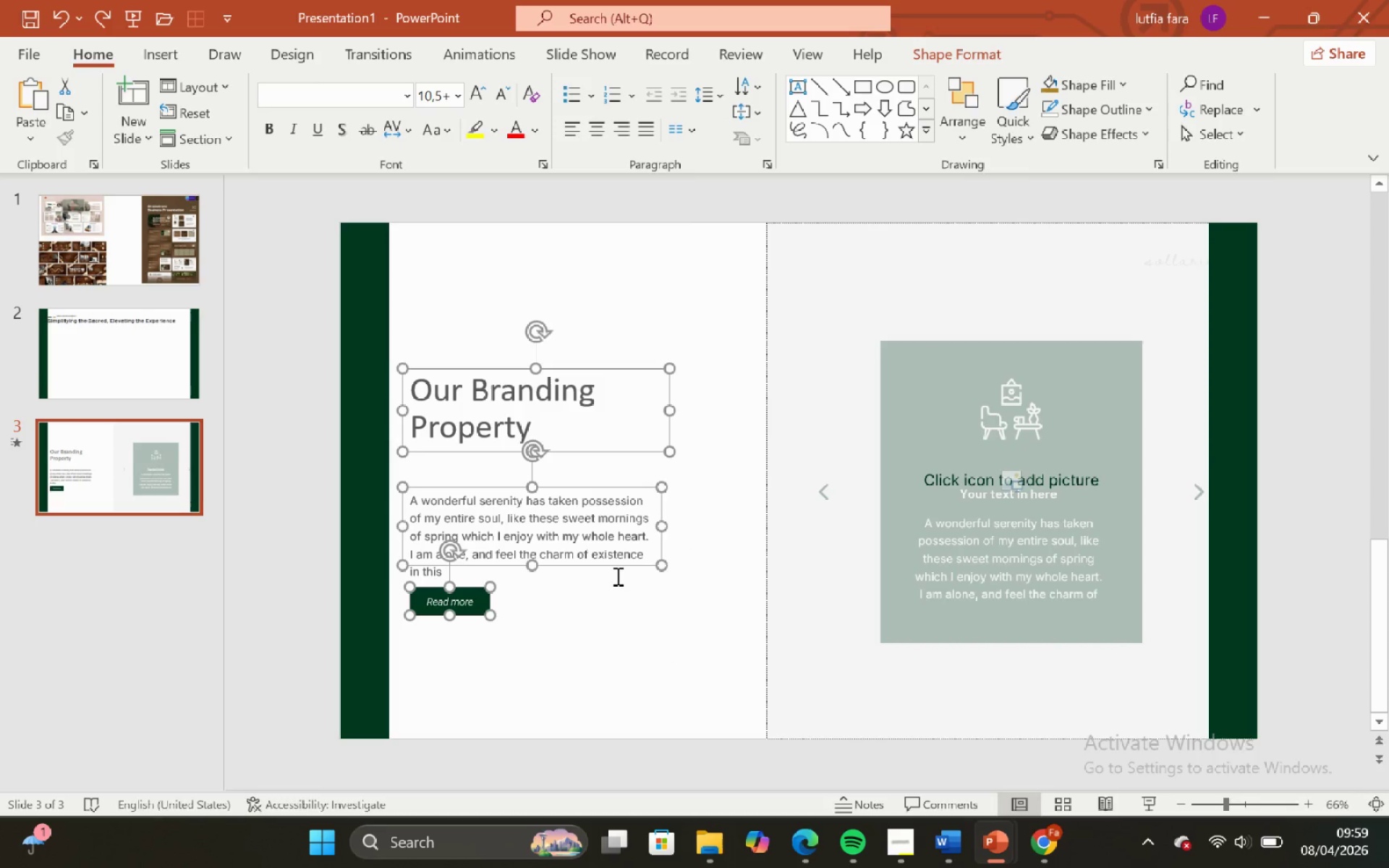 
key(Control+Z)
 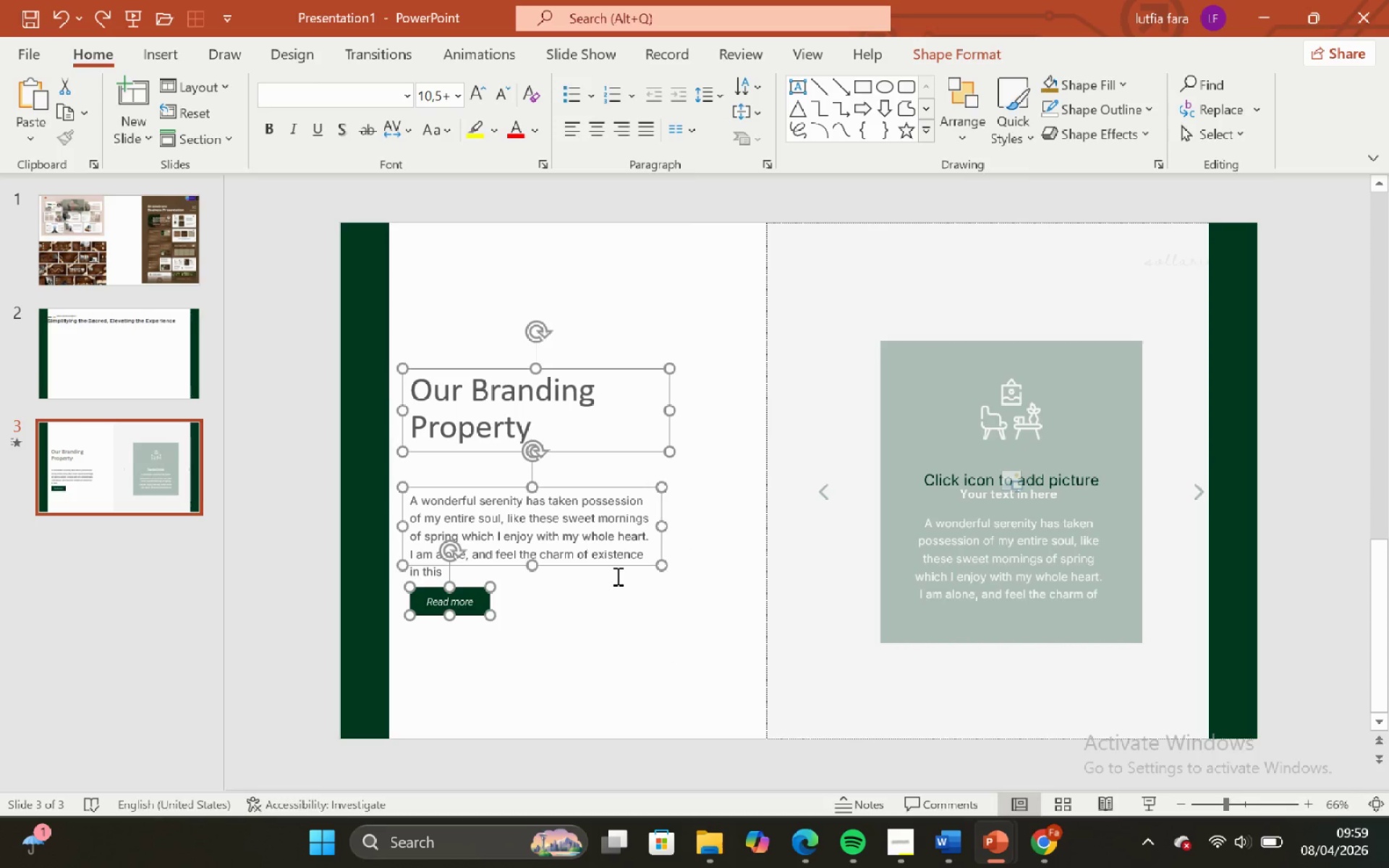 
hold_key(key=ArrowLeft, duration=0.53)
 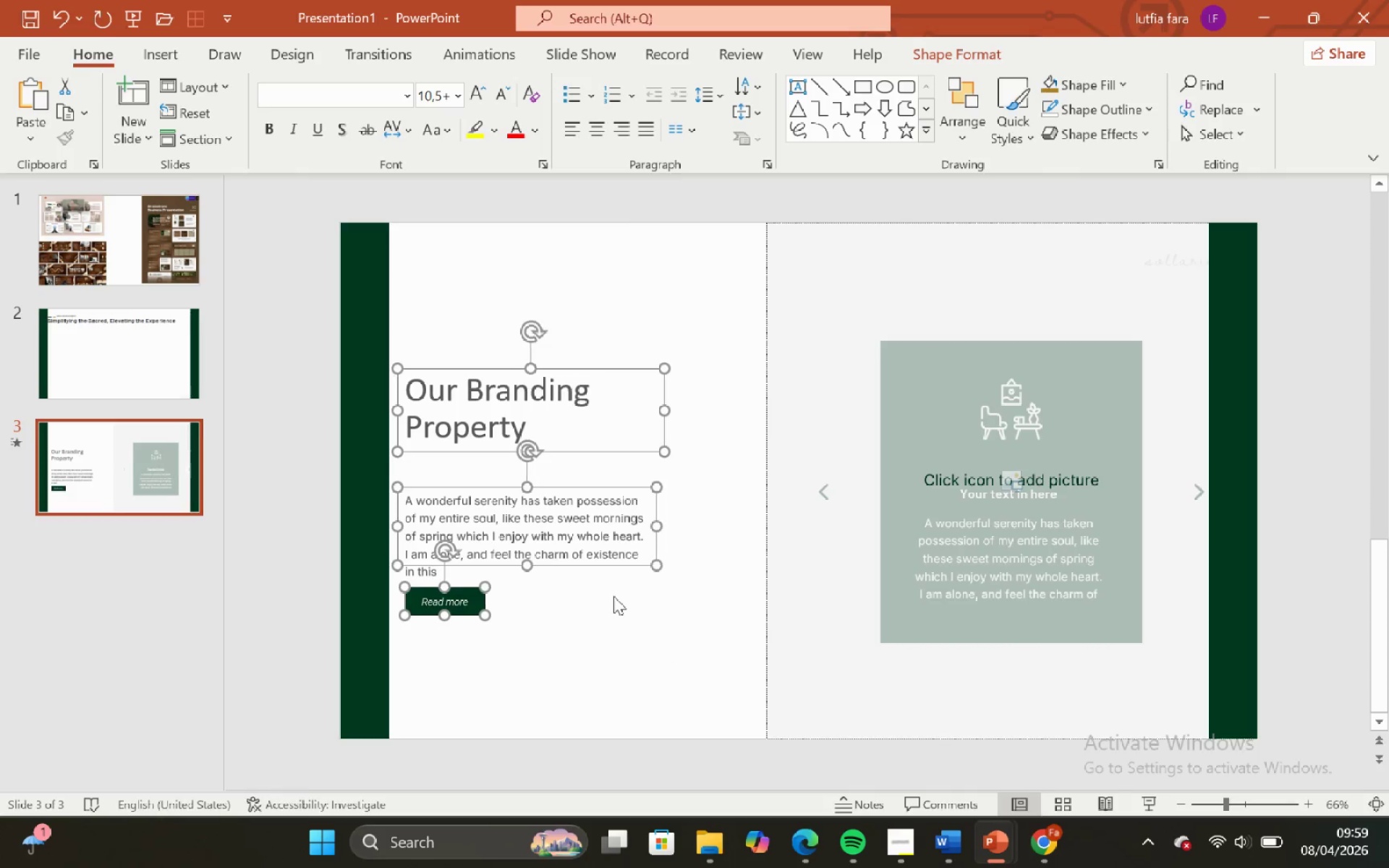 
hold_key(key=ArrowLeft, duration=0.55)
 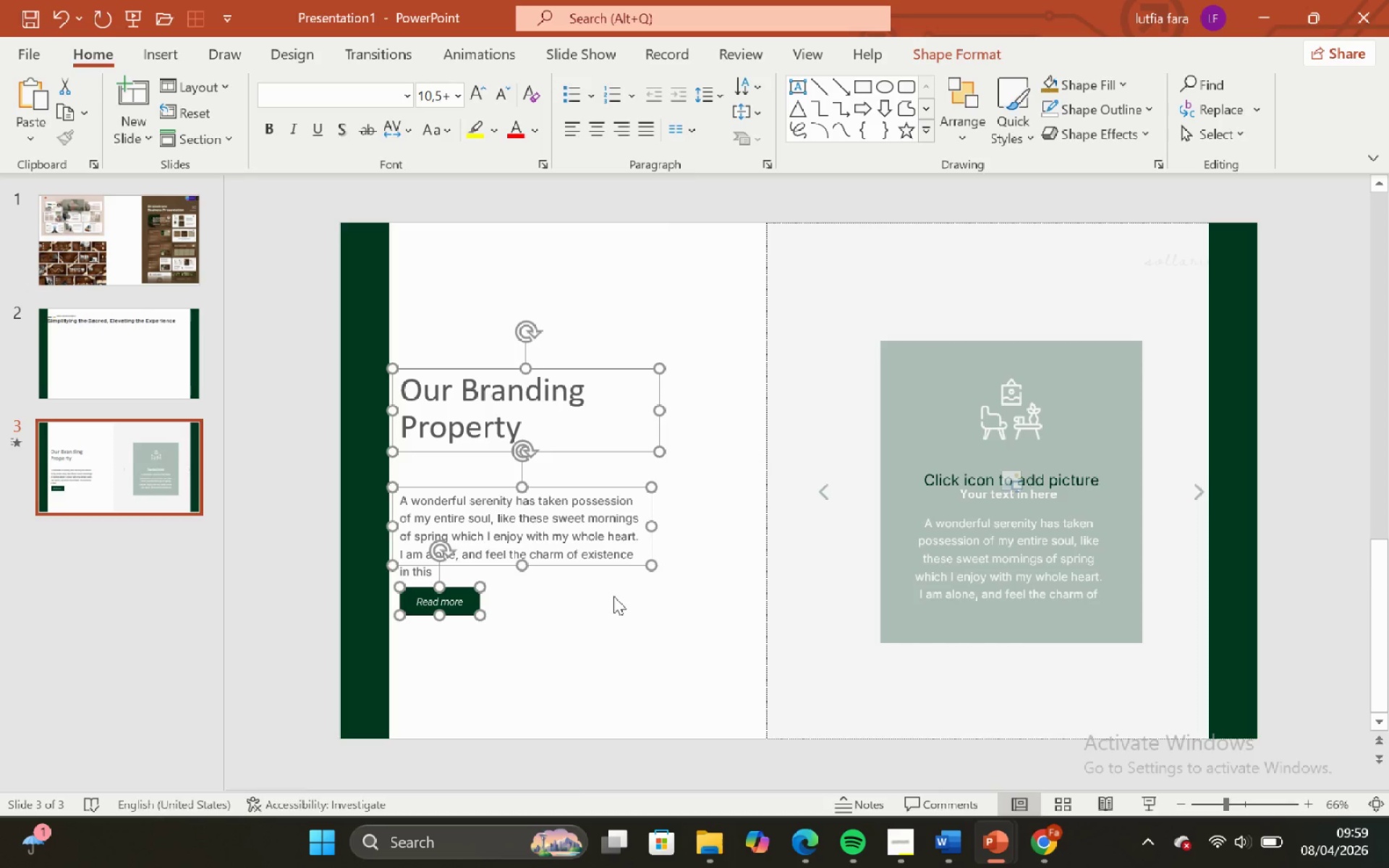 
key(ArrowLeft)
 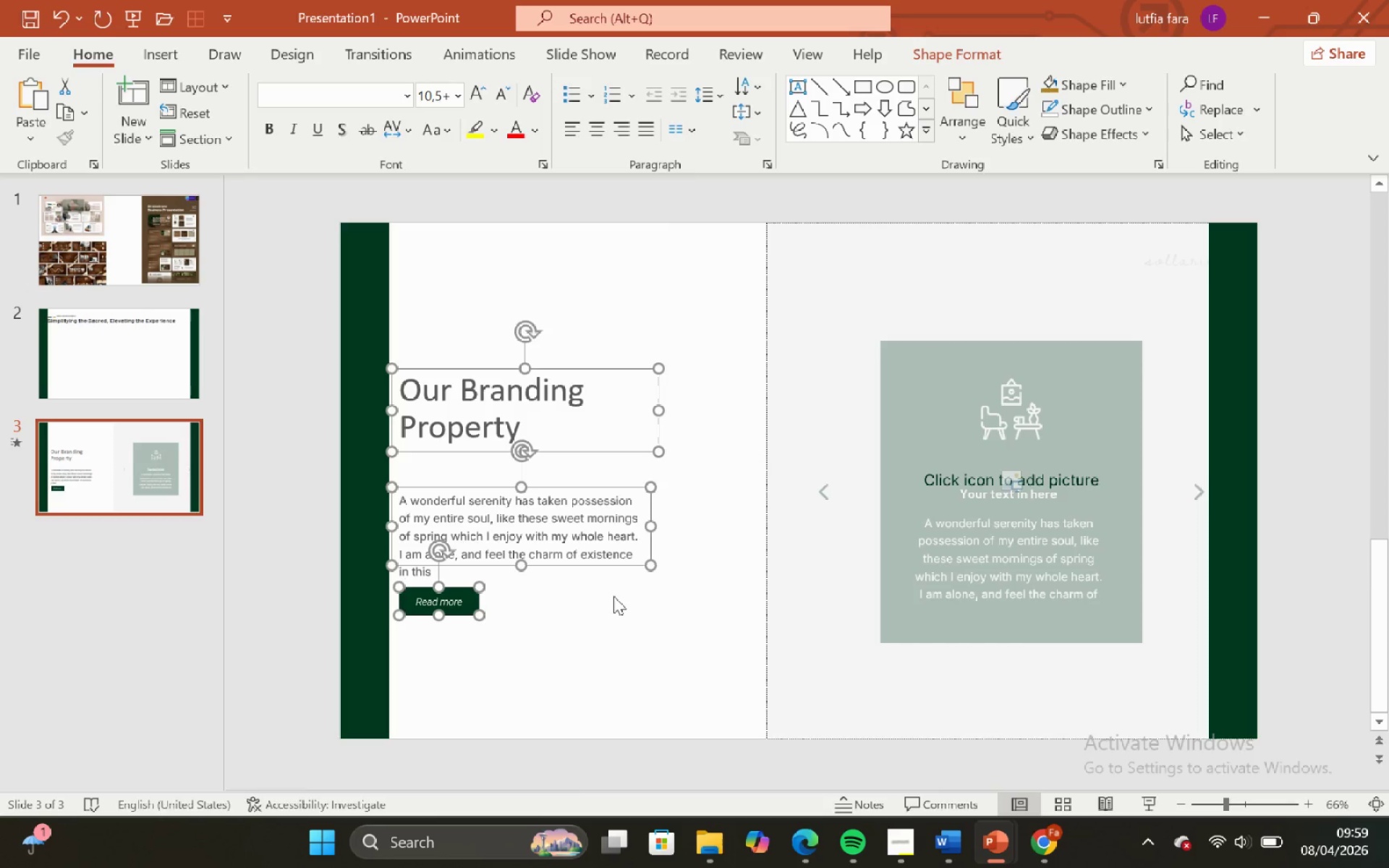 
key(ArrowLeft)
 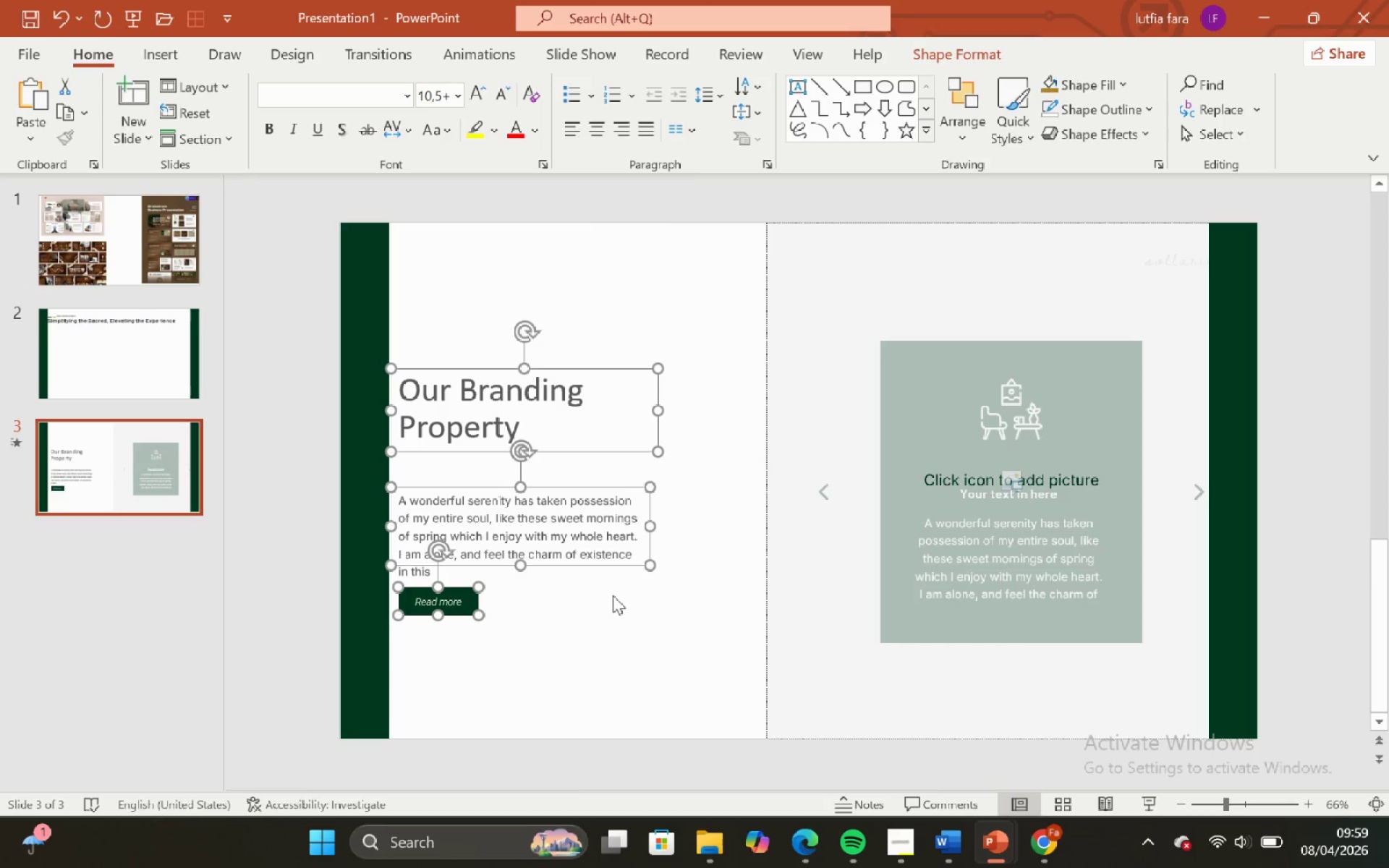 
key(ArrowLeft)
 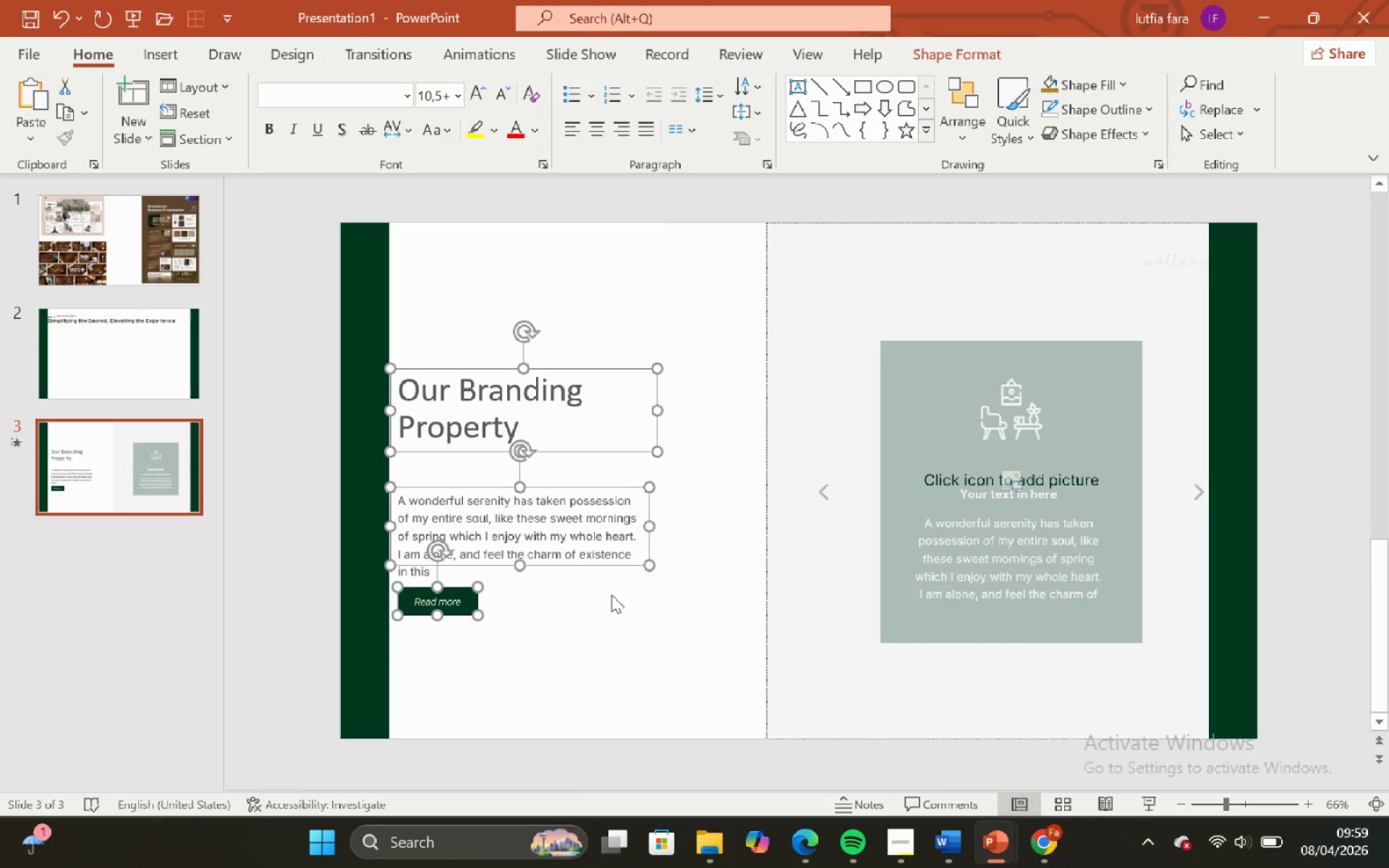 
key(ArrowLeft)
 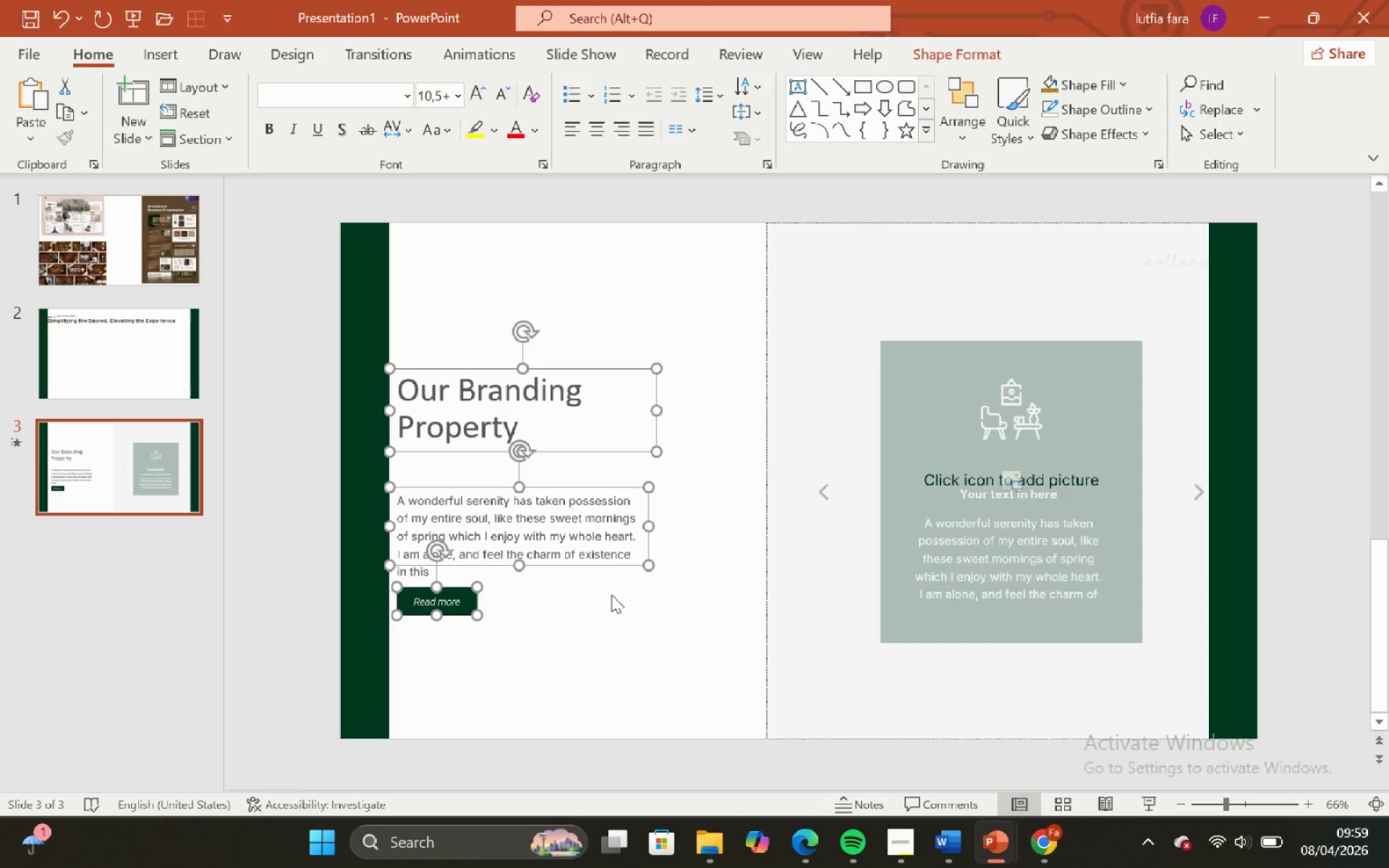 
key(ArrowLeft)
 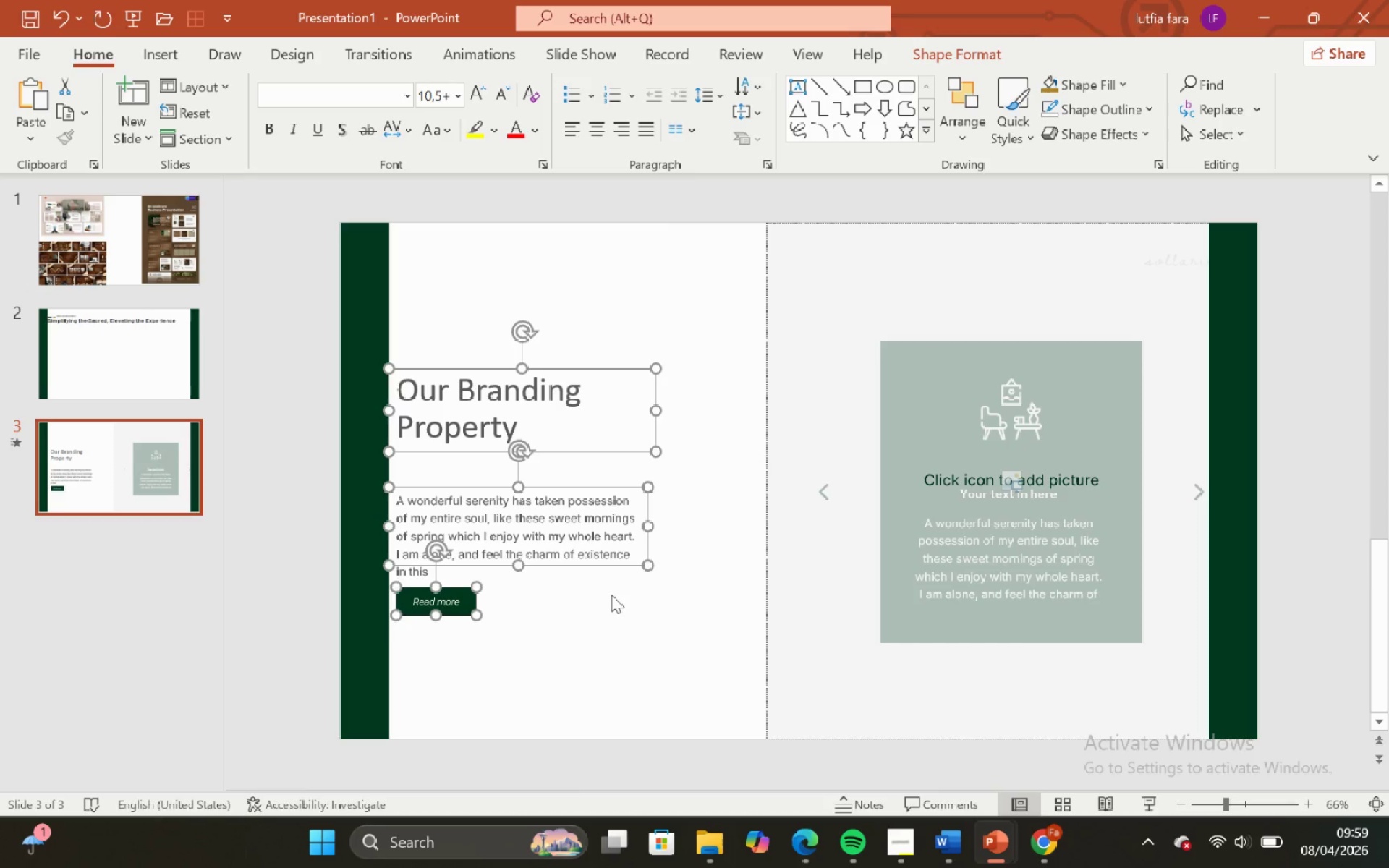 
key(ArrowLeft)
 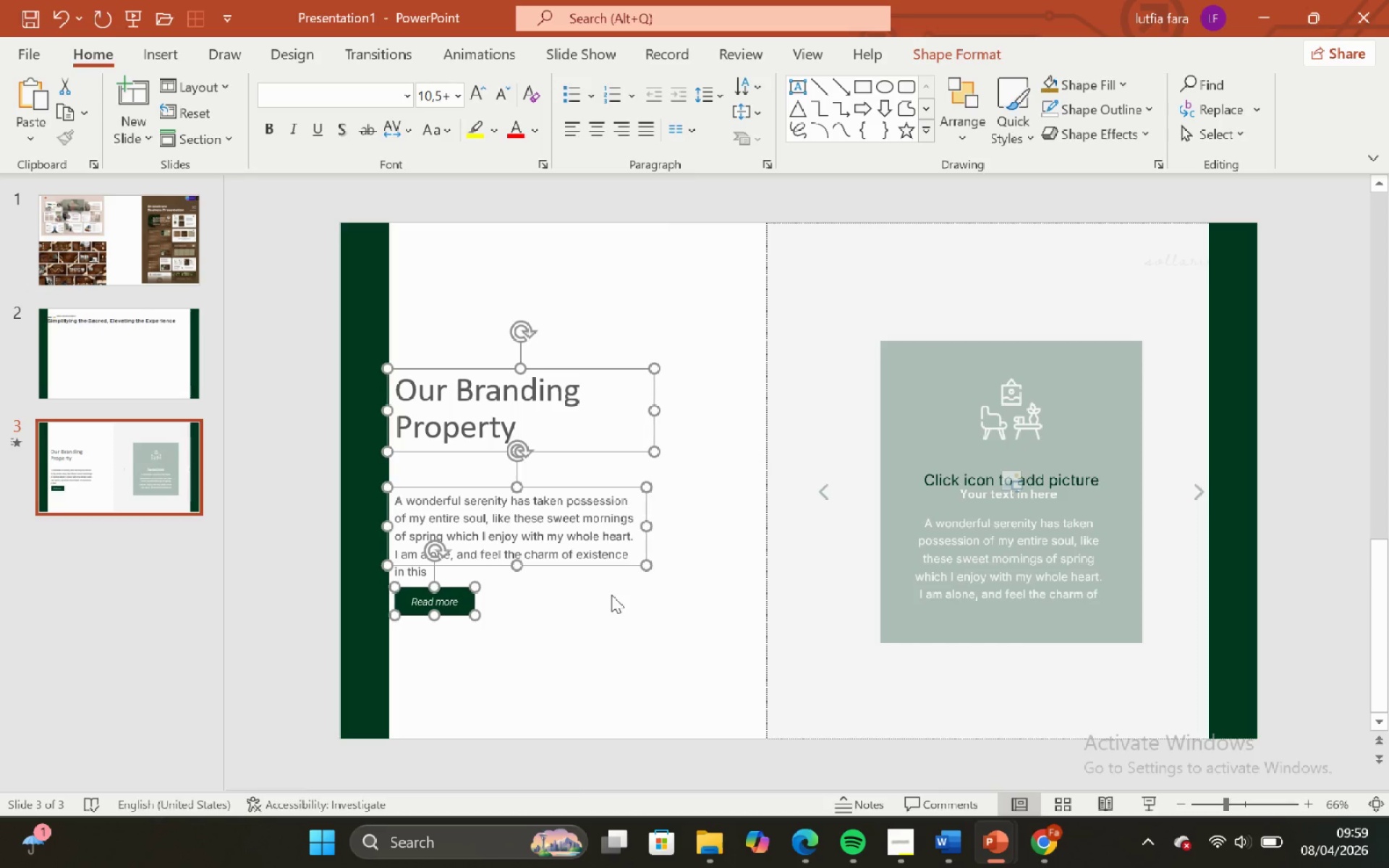 
key(ArrowLeft)
 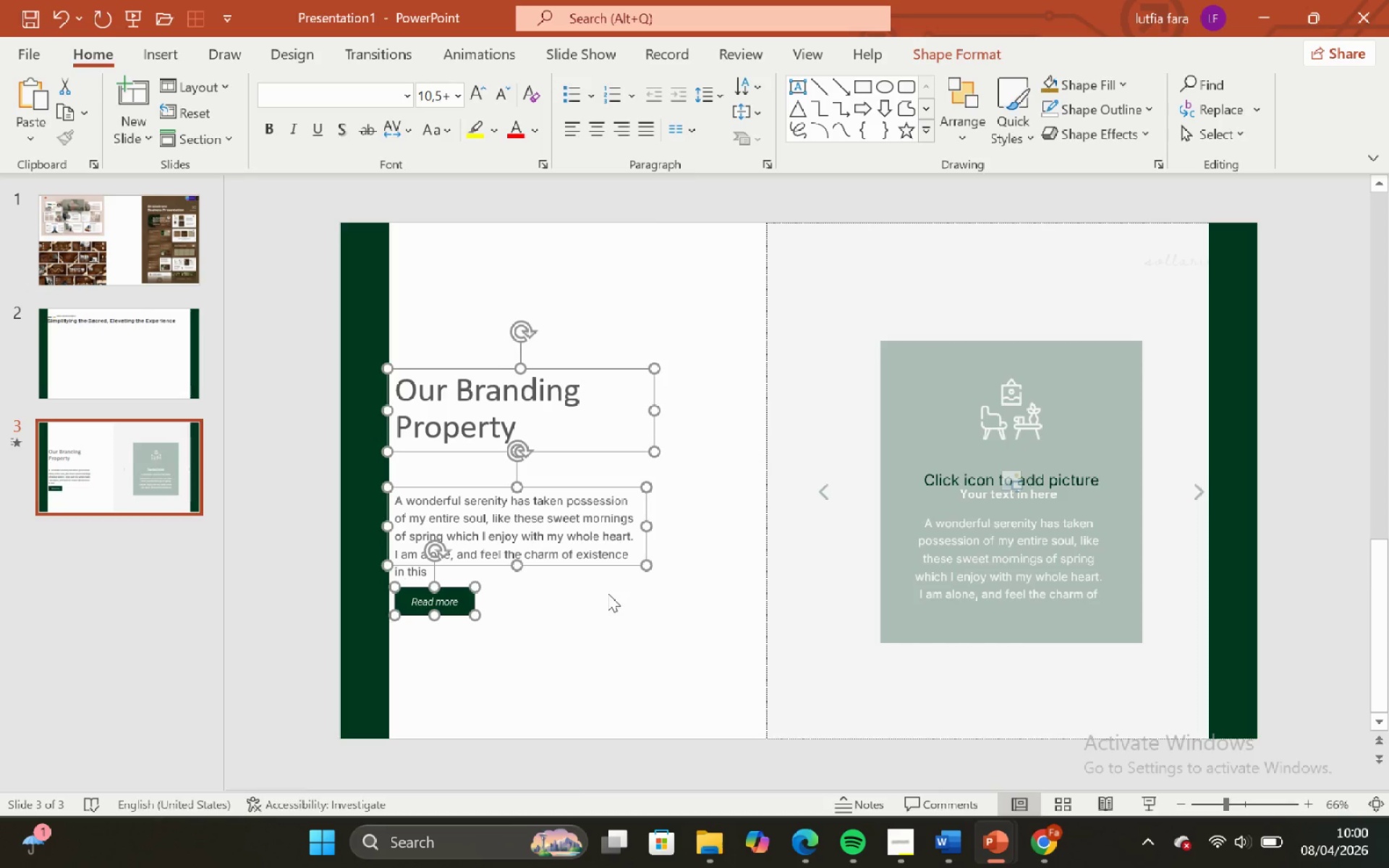 
key(Control+Z)
 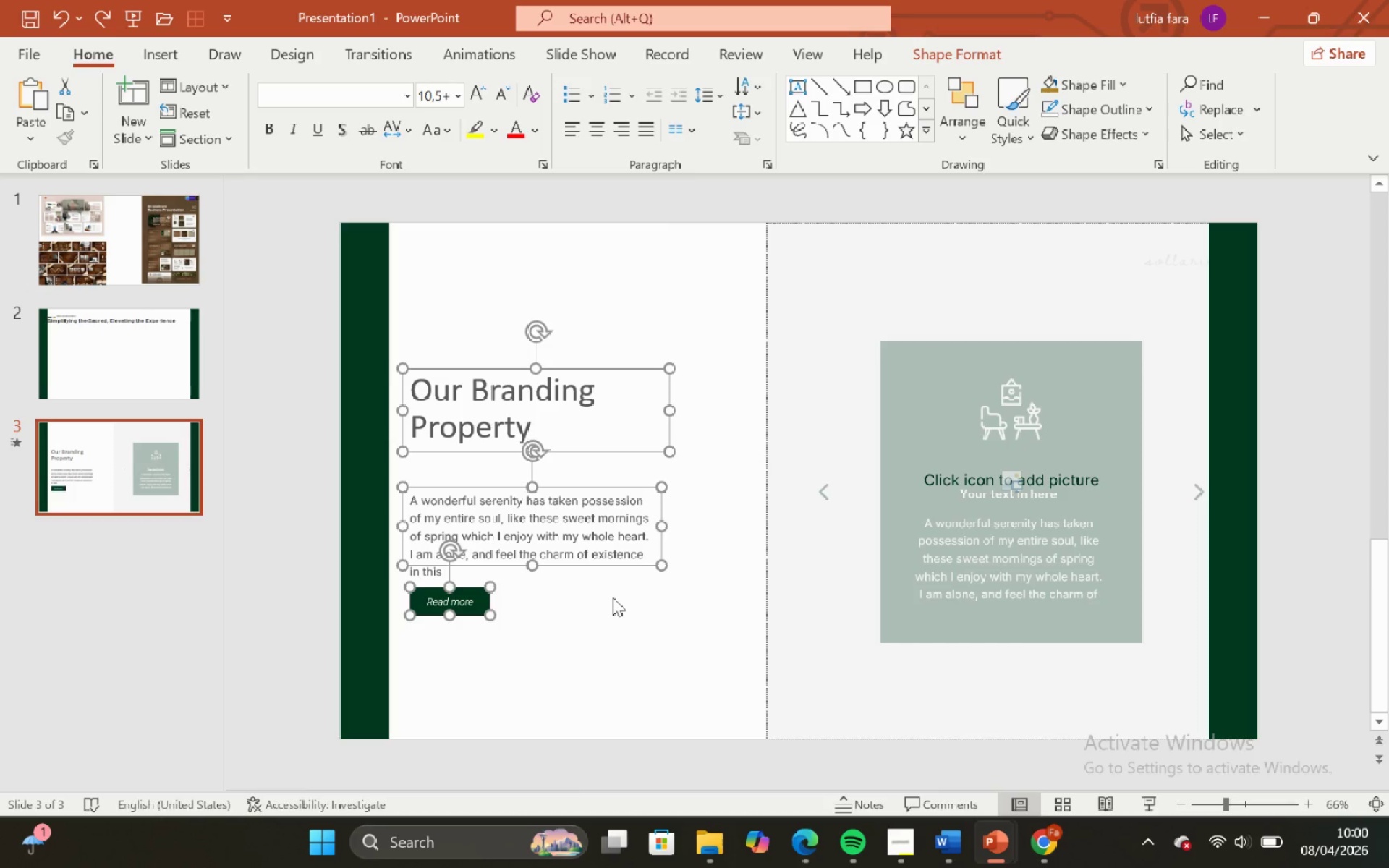 
hold_key(key=ArrowLeft, duration=0.58)
 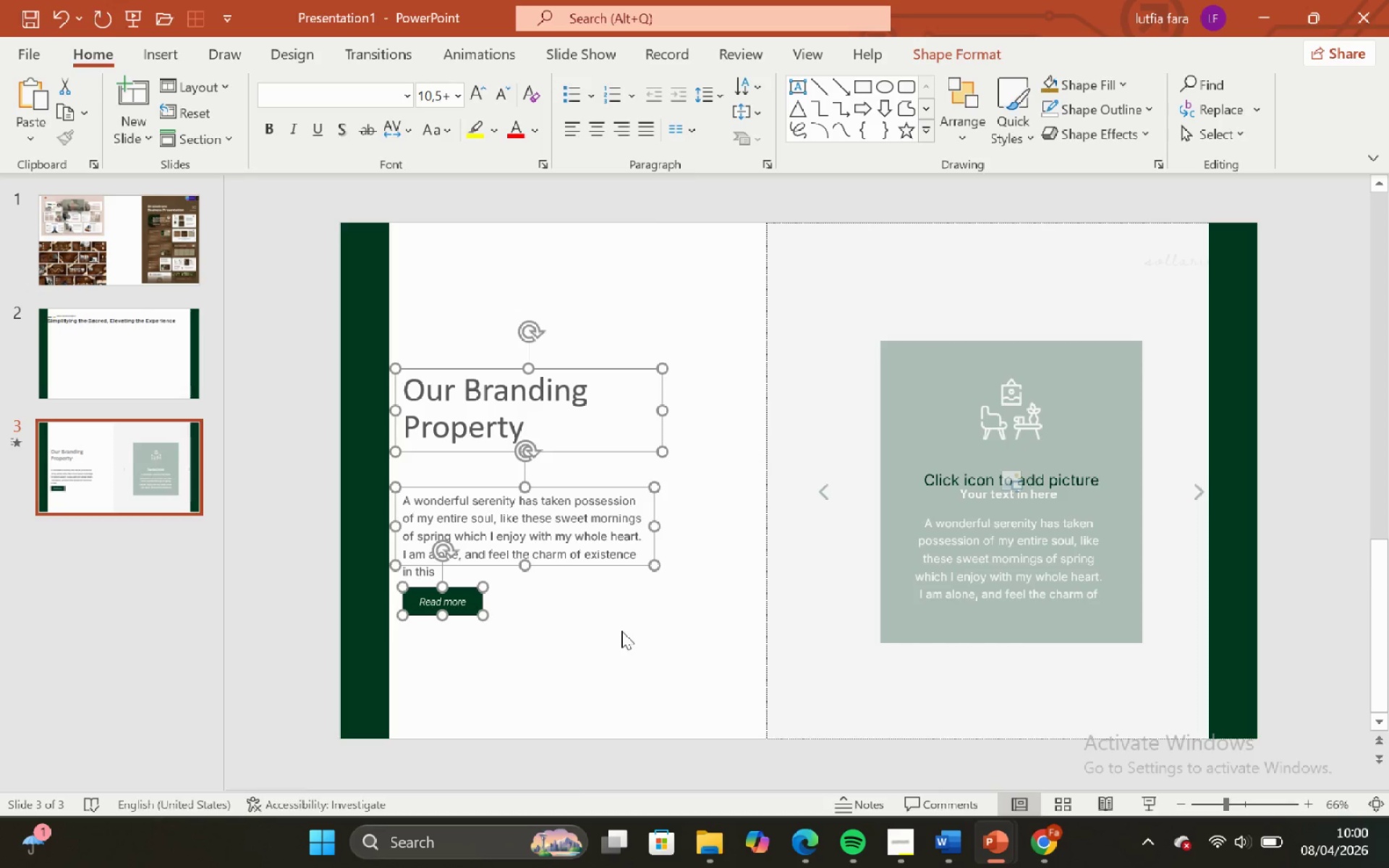 
left_click([621, 631])
 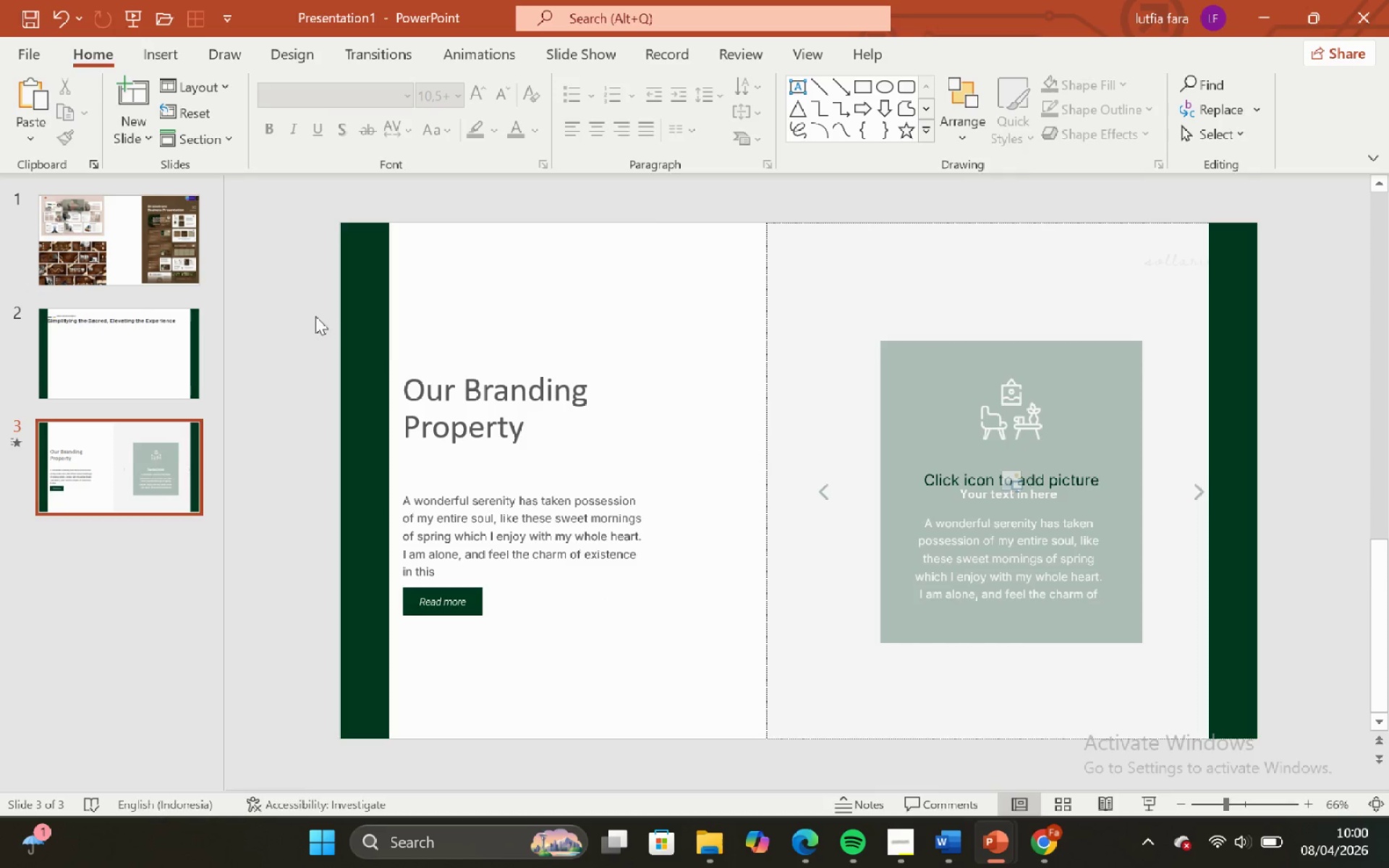 
left_click_drag(start_coordinate=[293, 300], to_coordinate=[721, 668])
 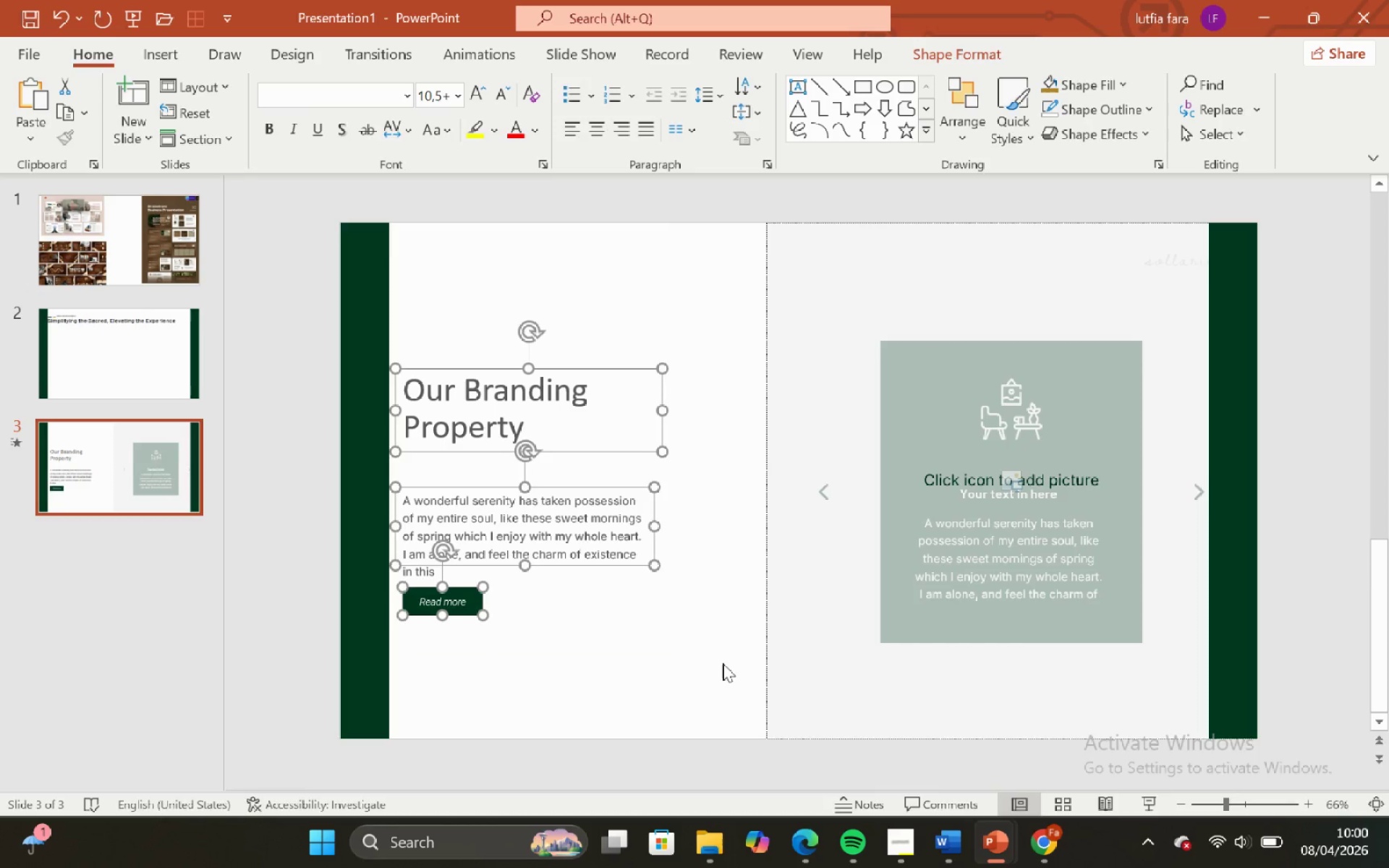 
hold_key(key=ArrowLeft, duration=0.56)
 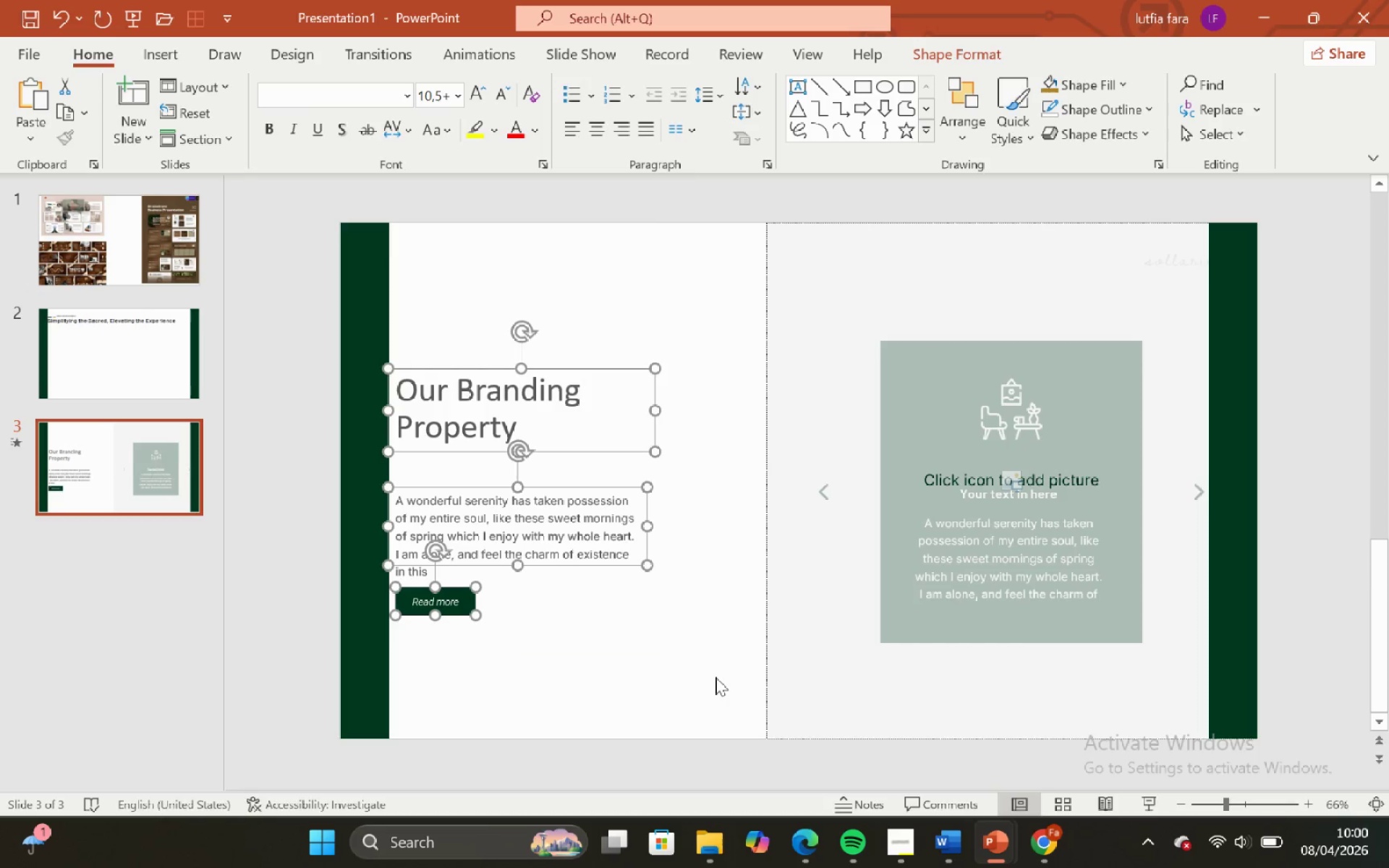 
left_click([712, 678])
 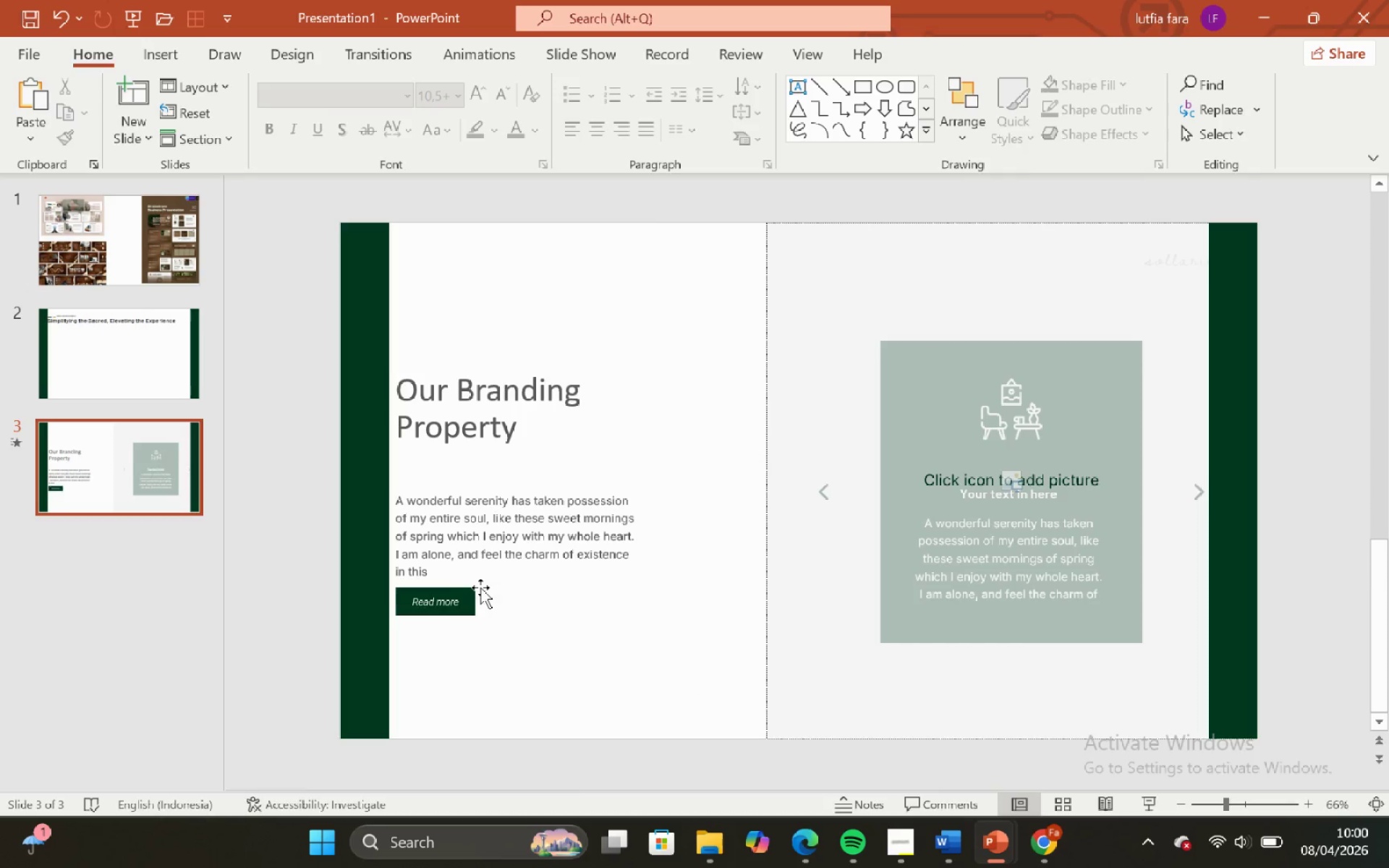 
left_click([479, 590])
 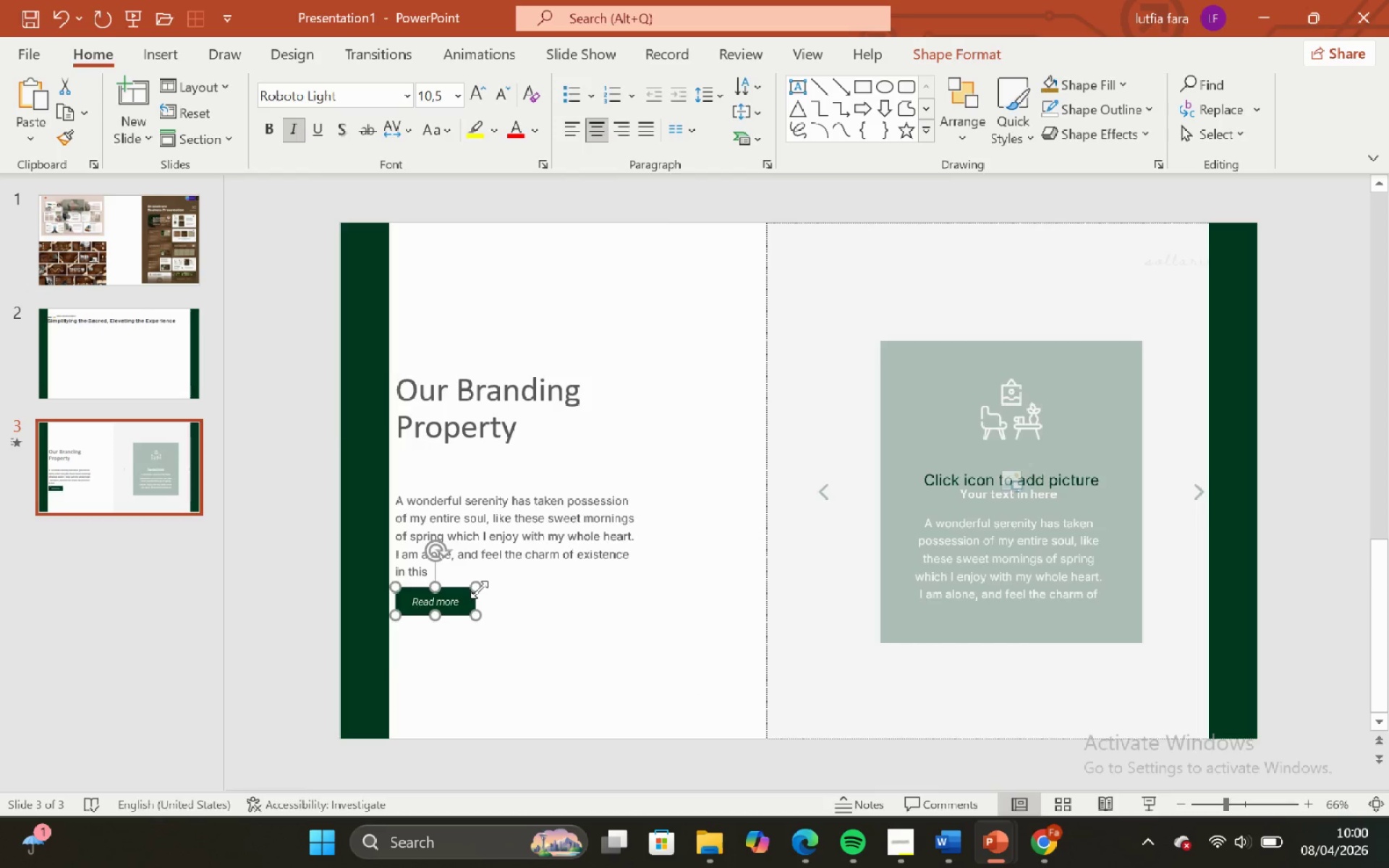 
key(Backspace)
 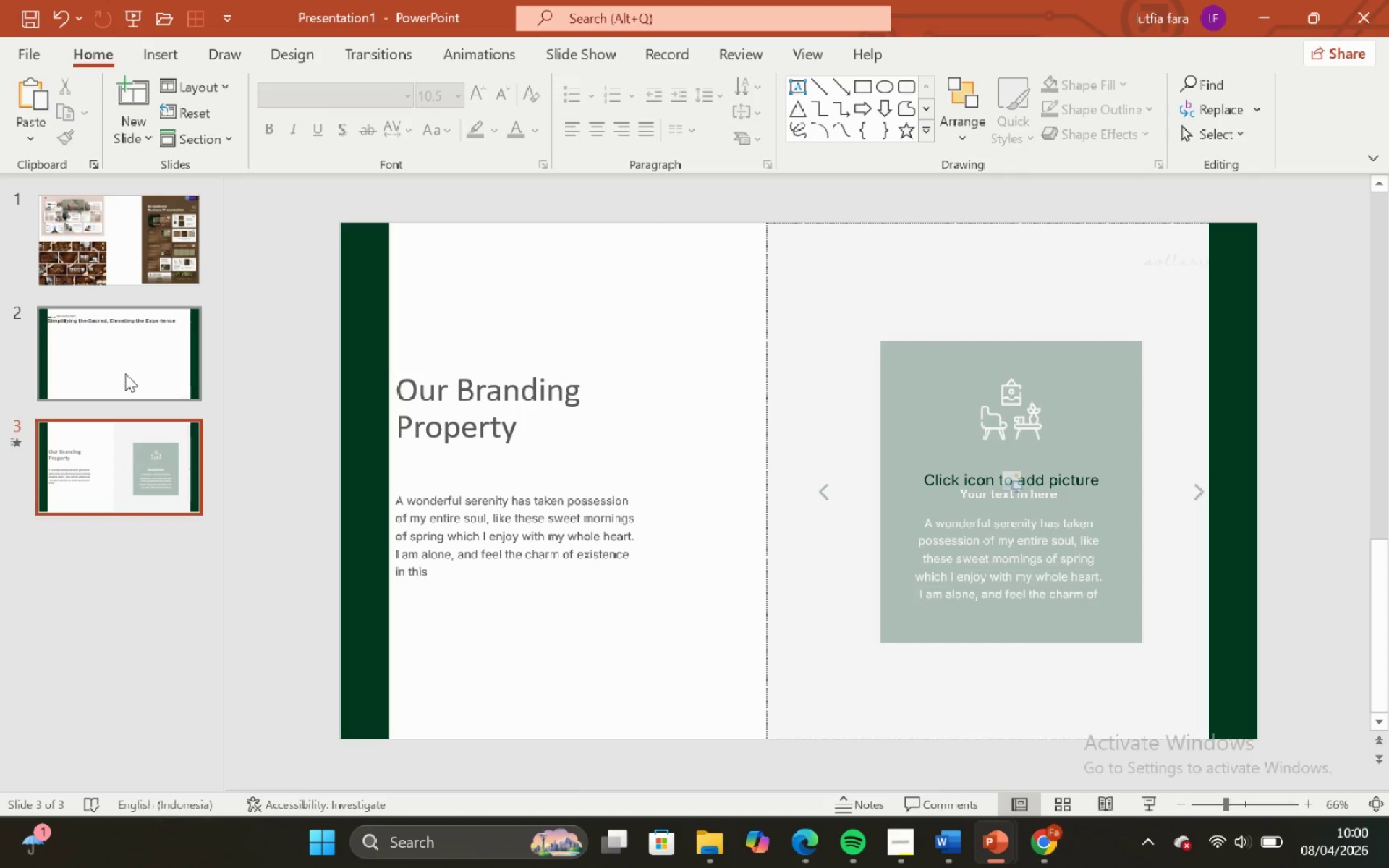 
left_click([139, 373])
 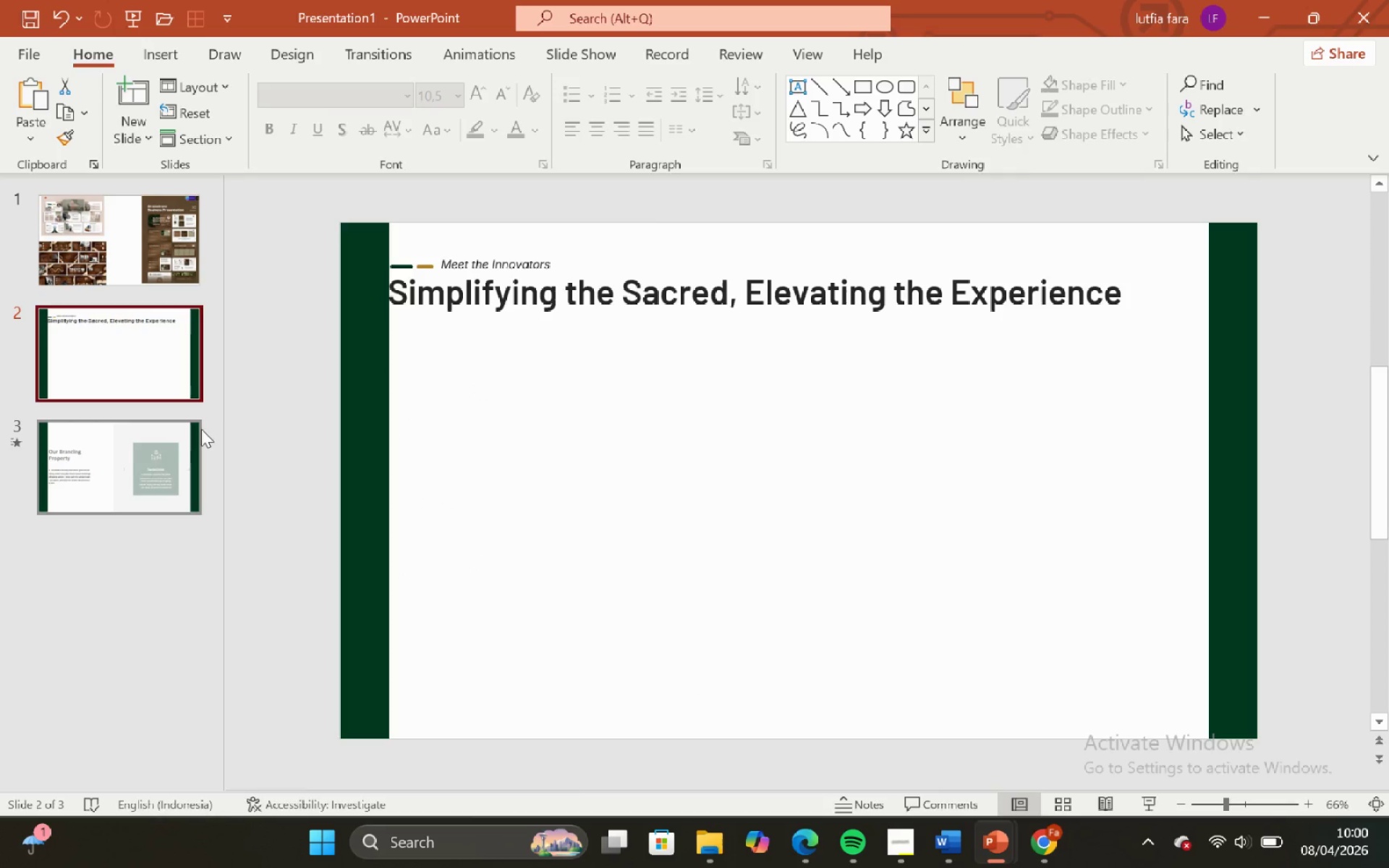 
left_click([176, 445])
 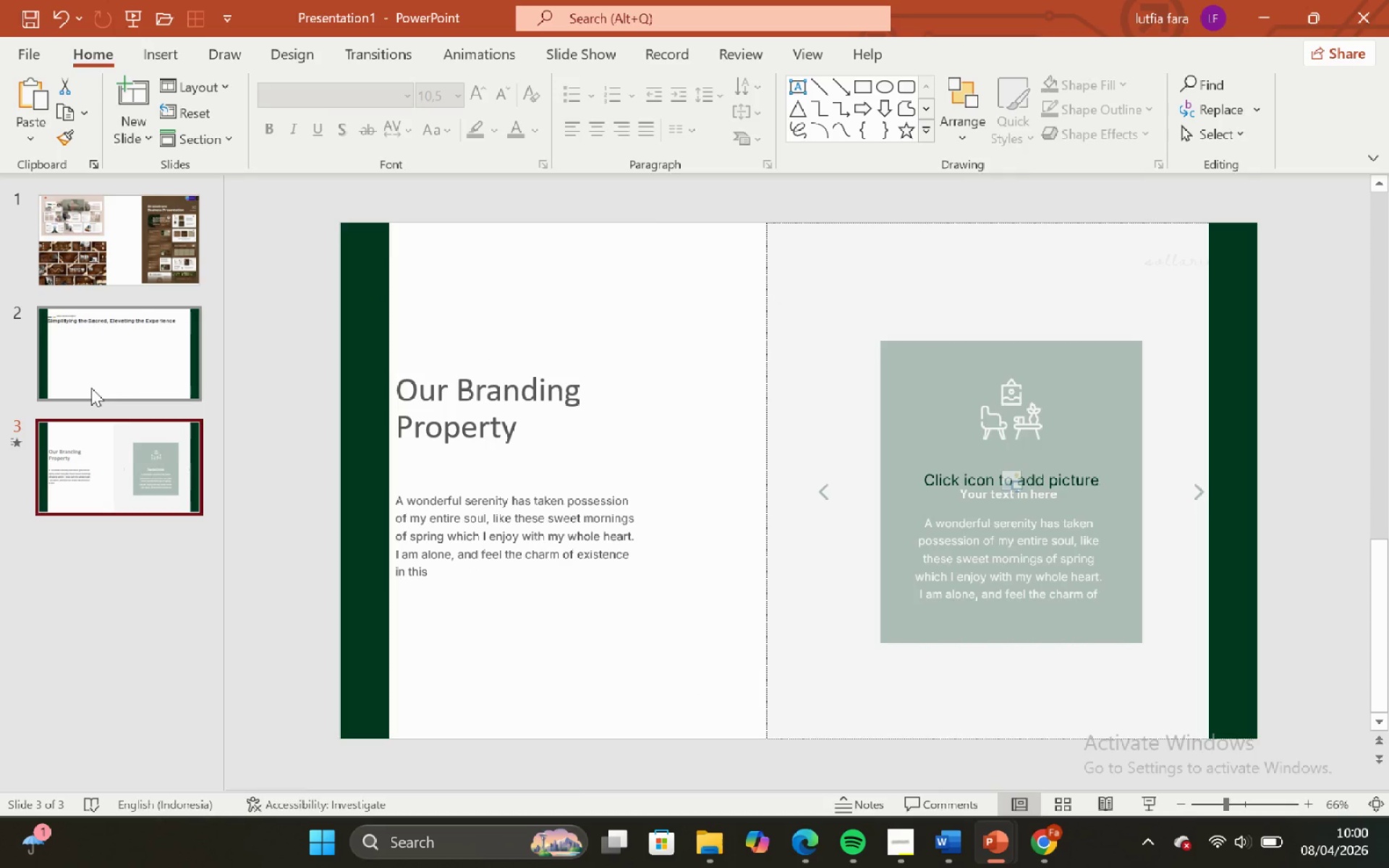 
left_click_drag(start_coordinate=[84, 382], to_coordinate=[88, 380])
 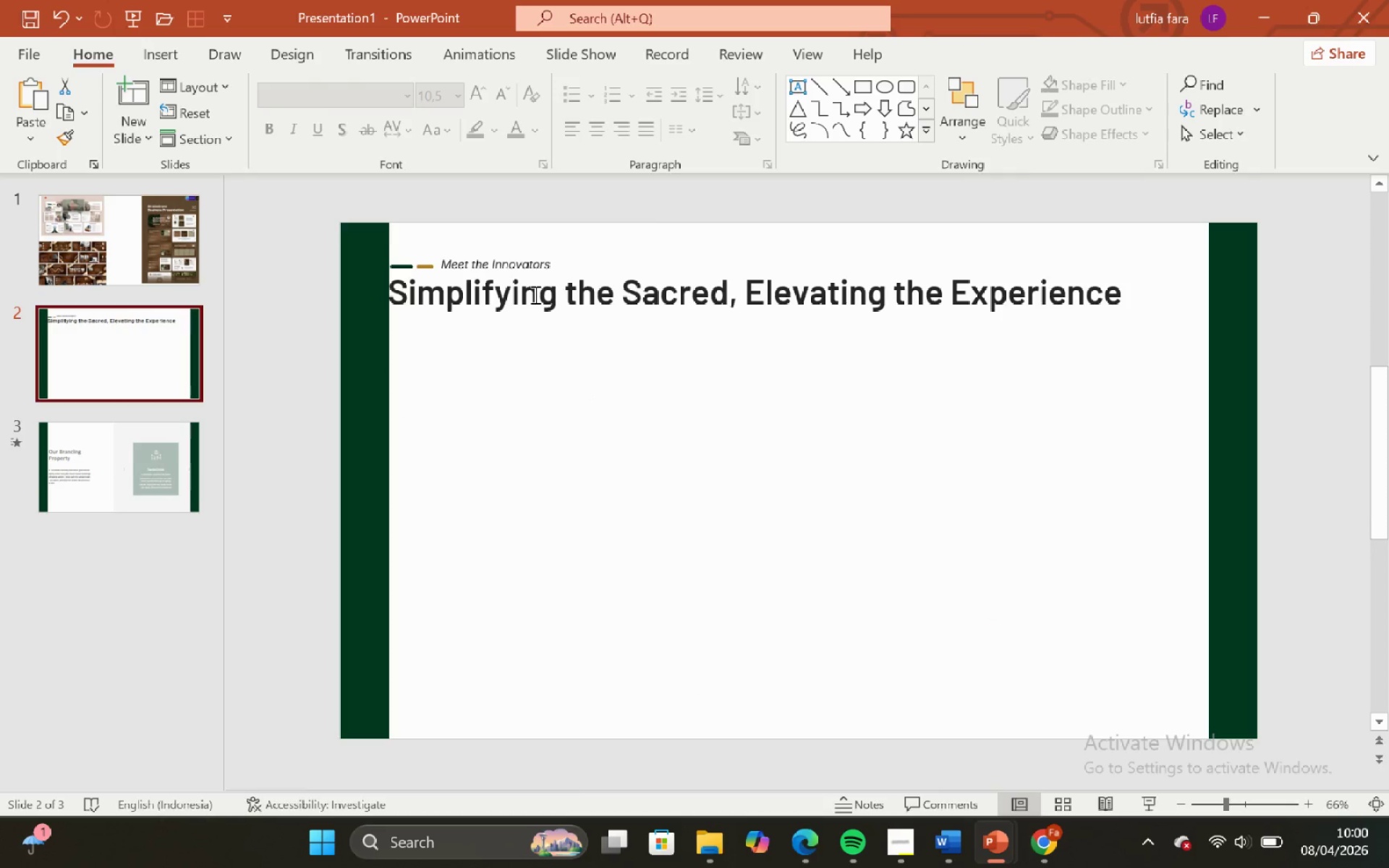 
left_click([534, 294])
 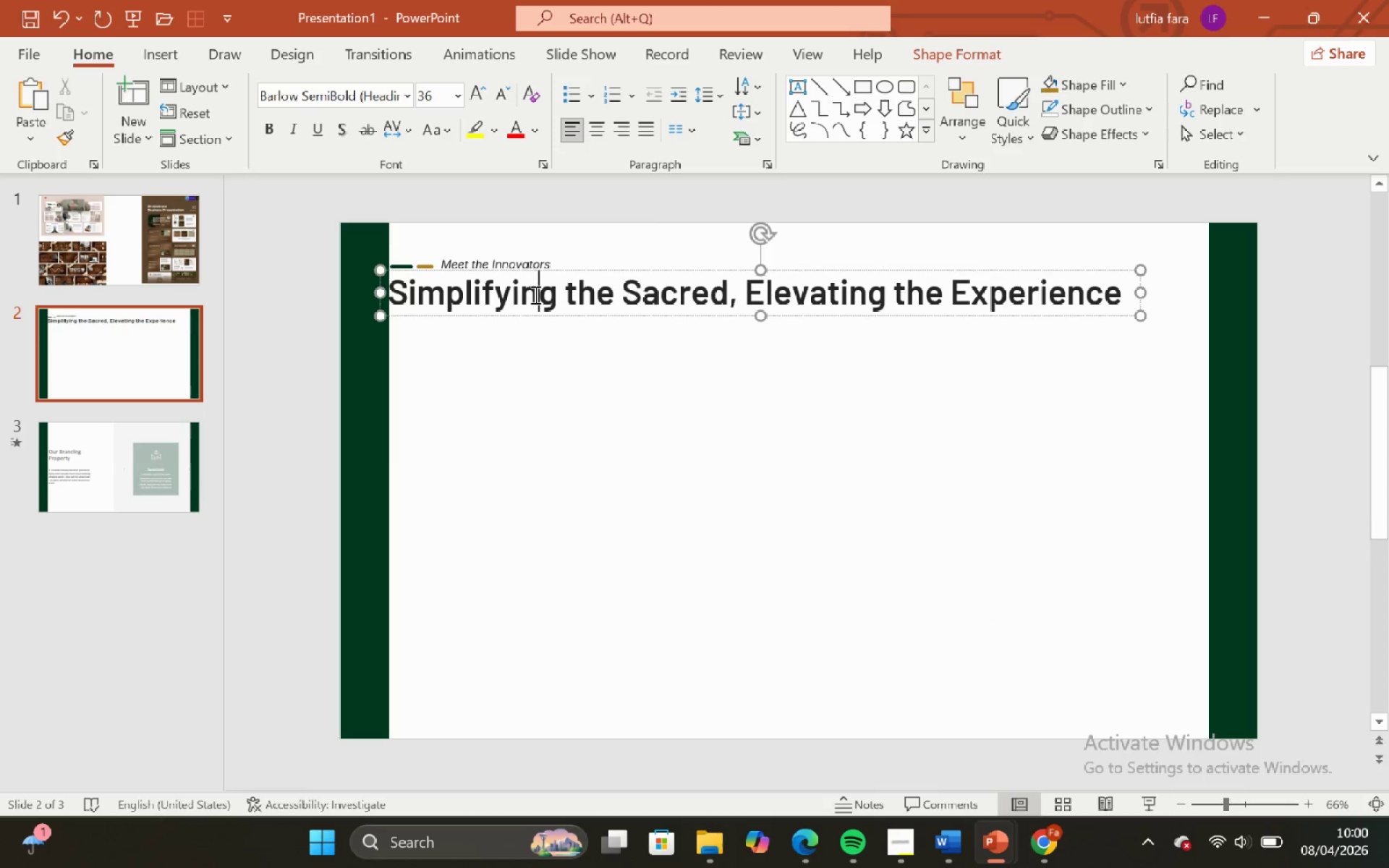 
key(Control+A)
 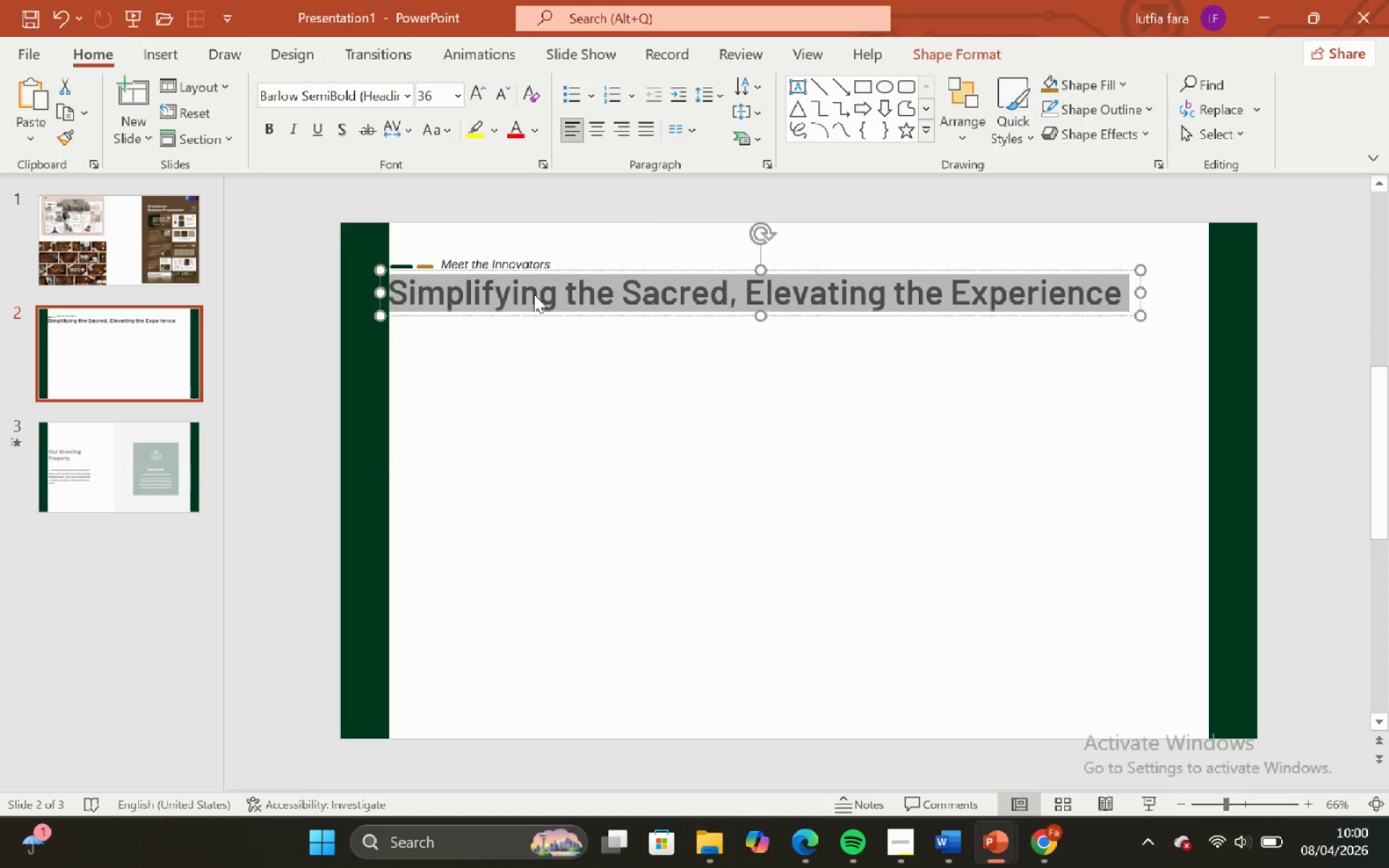 
key(Control+C)
 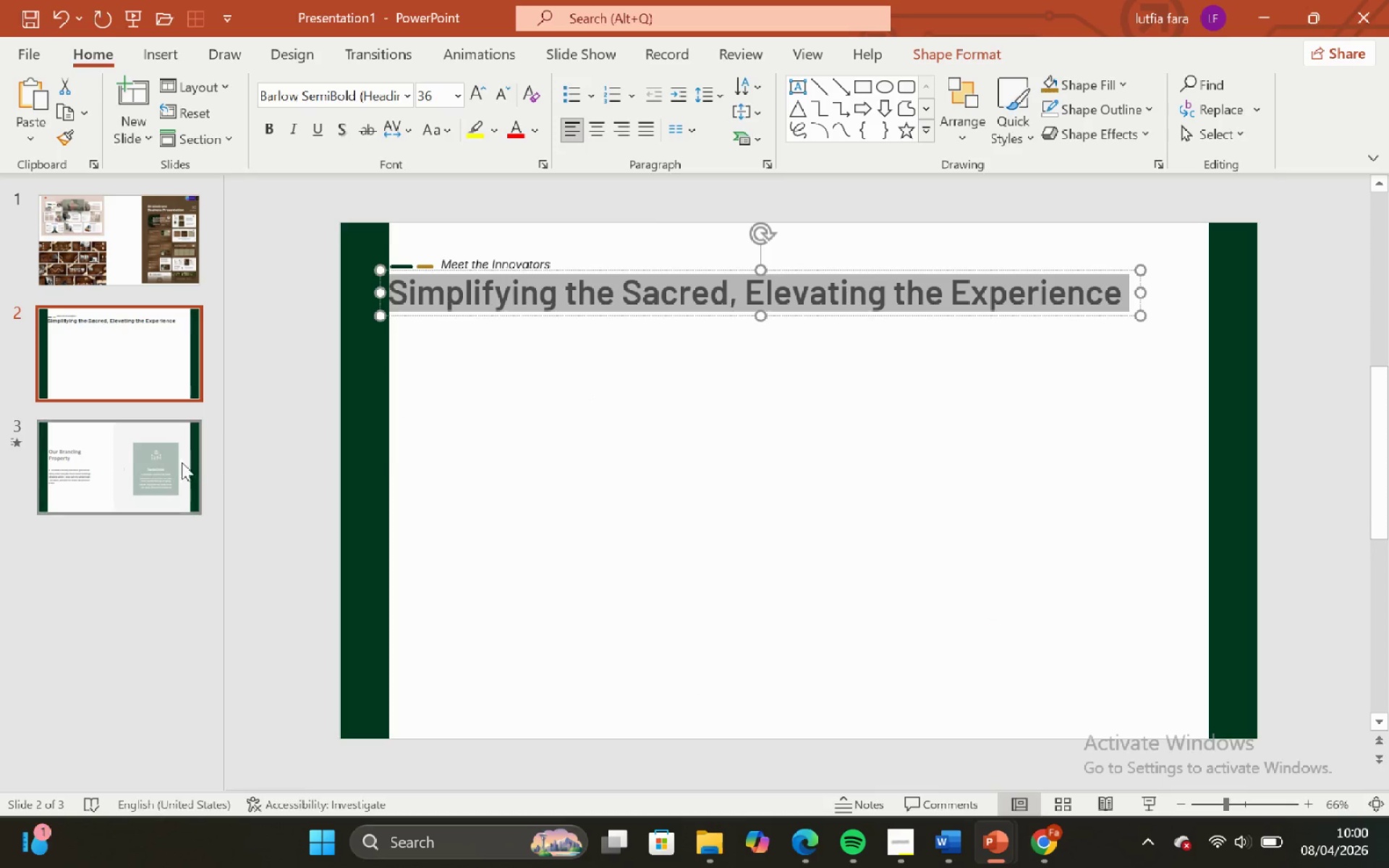 
left_click([179, 464])
 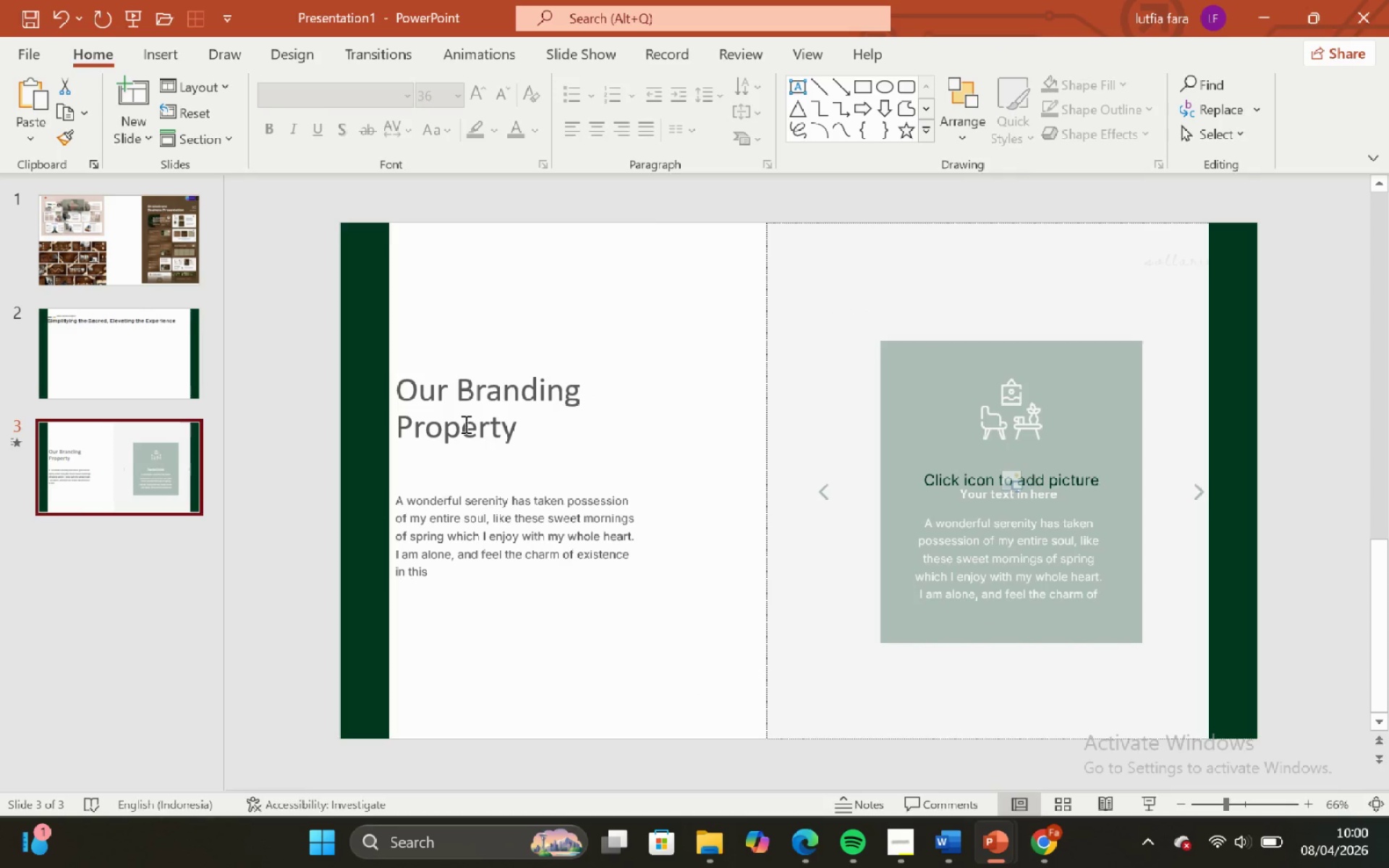 
left_click([467, 414])
 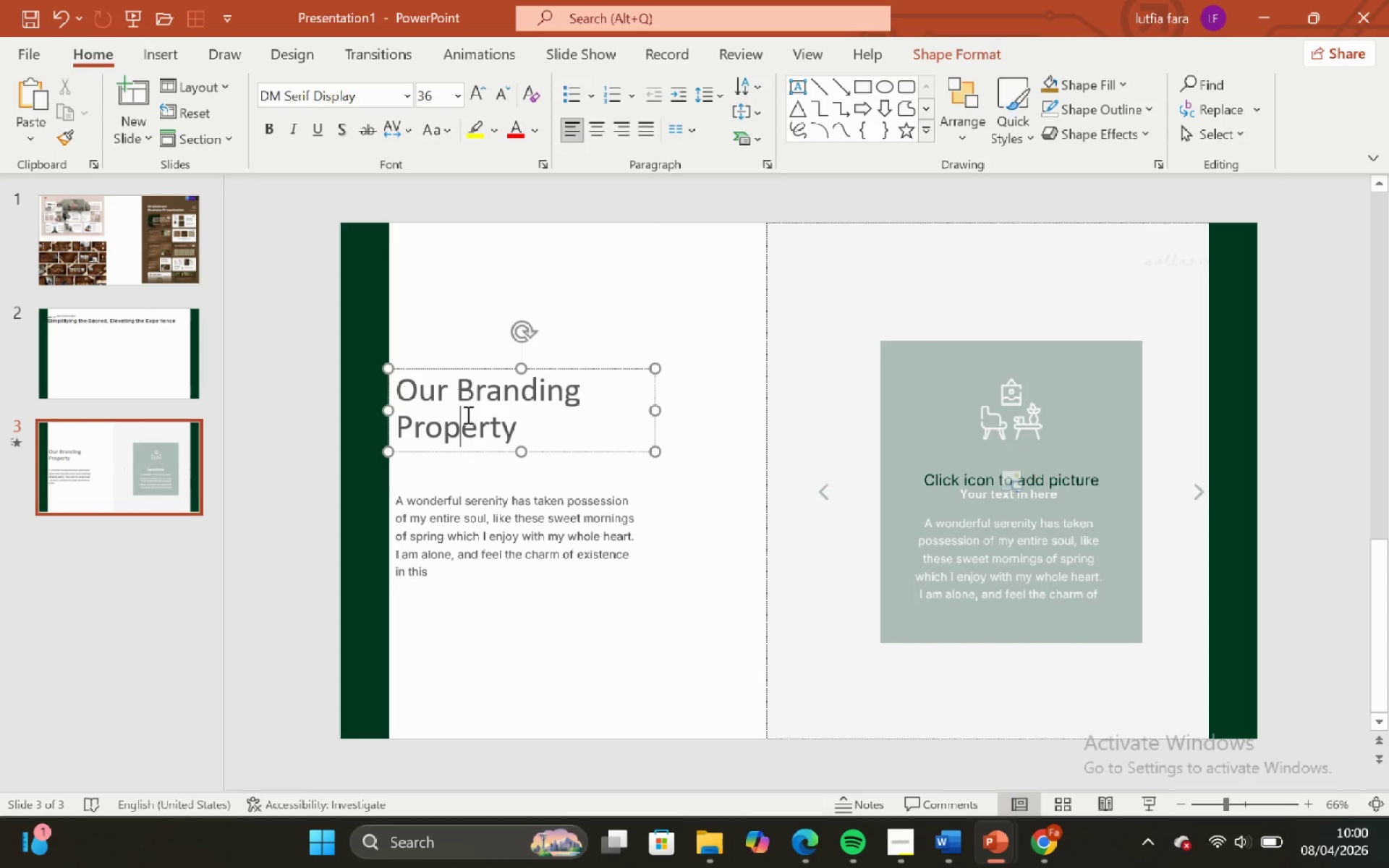 
key(Control+A)
 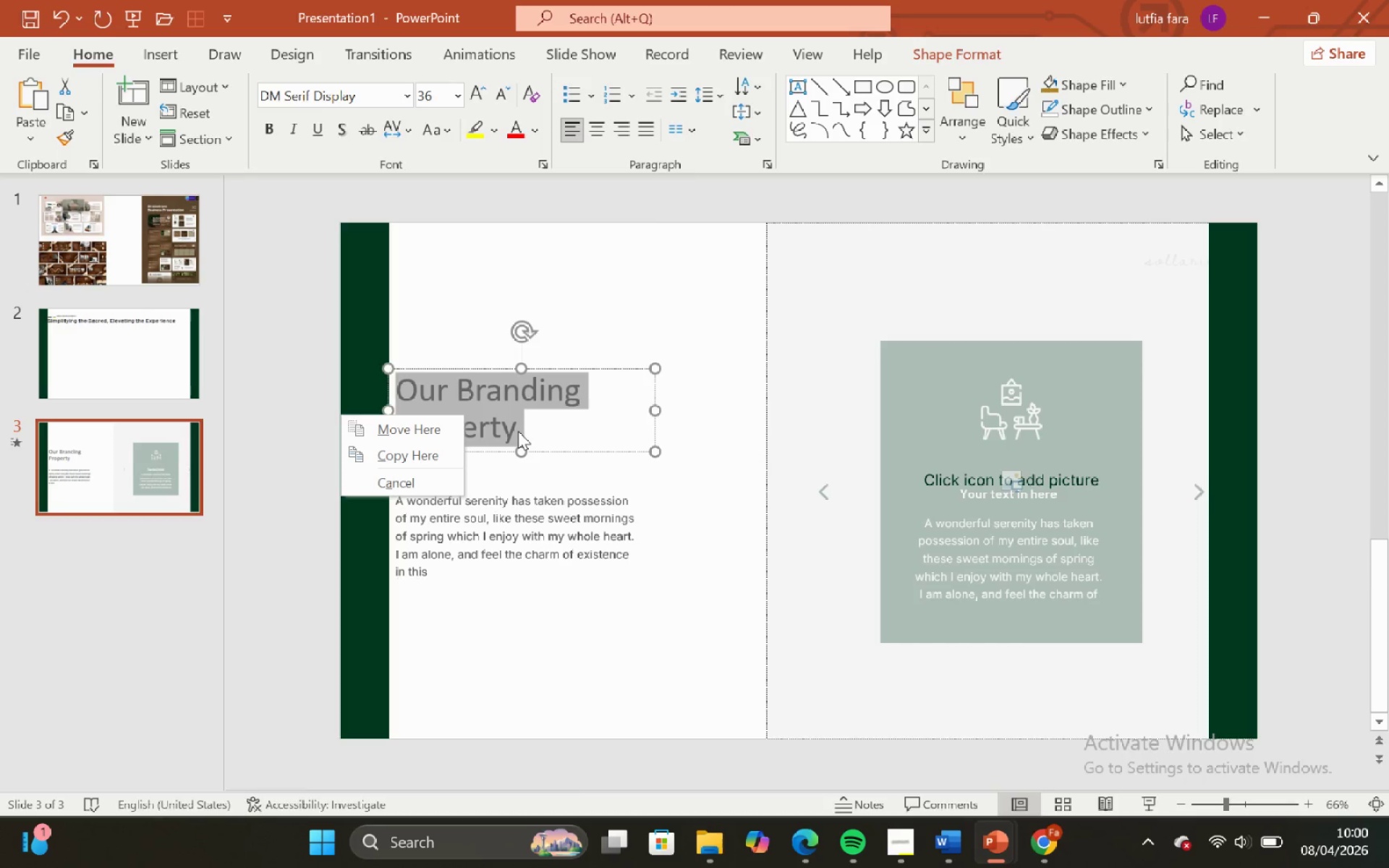 
right_click([505, 420])
 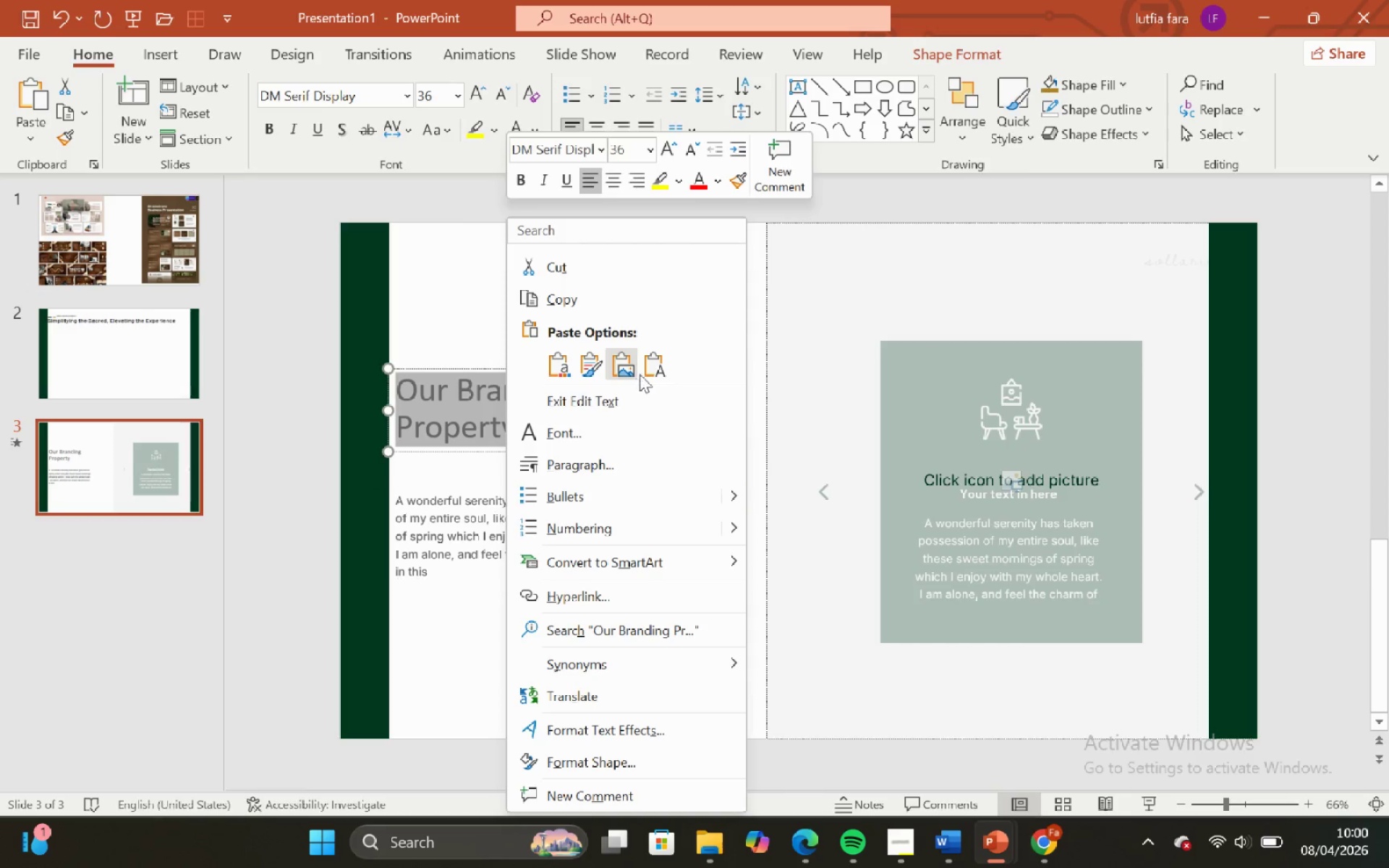 
left_click([646, 367])
 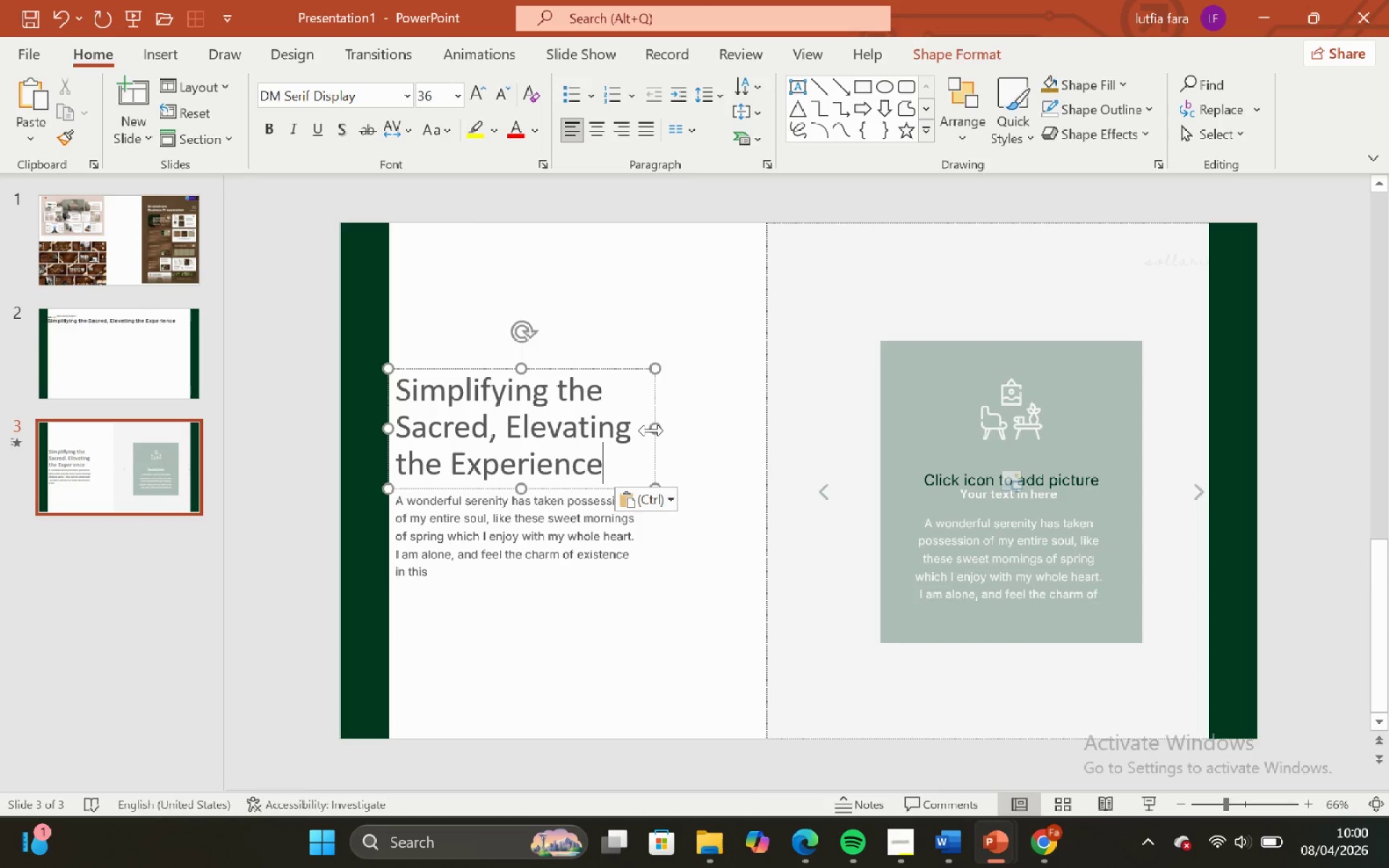 
left_click_drag(start_coordinate=[651, 430], to_coordinate=[747, 404])
 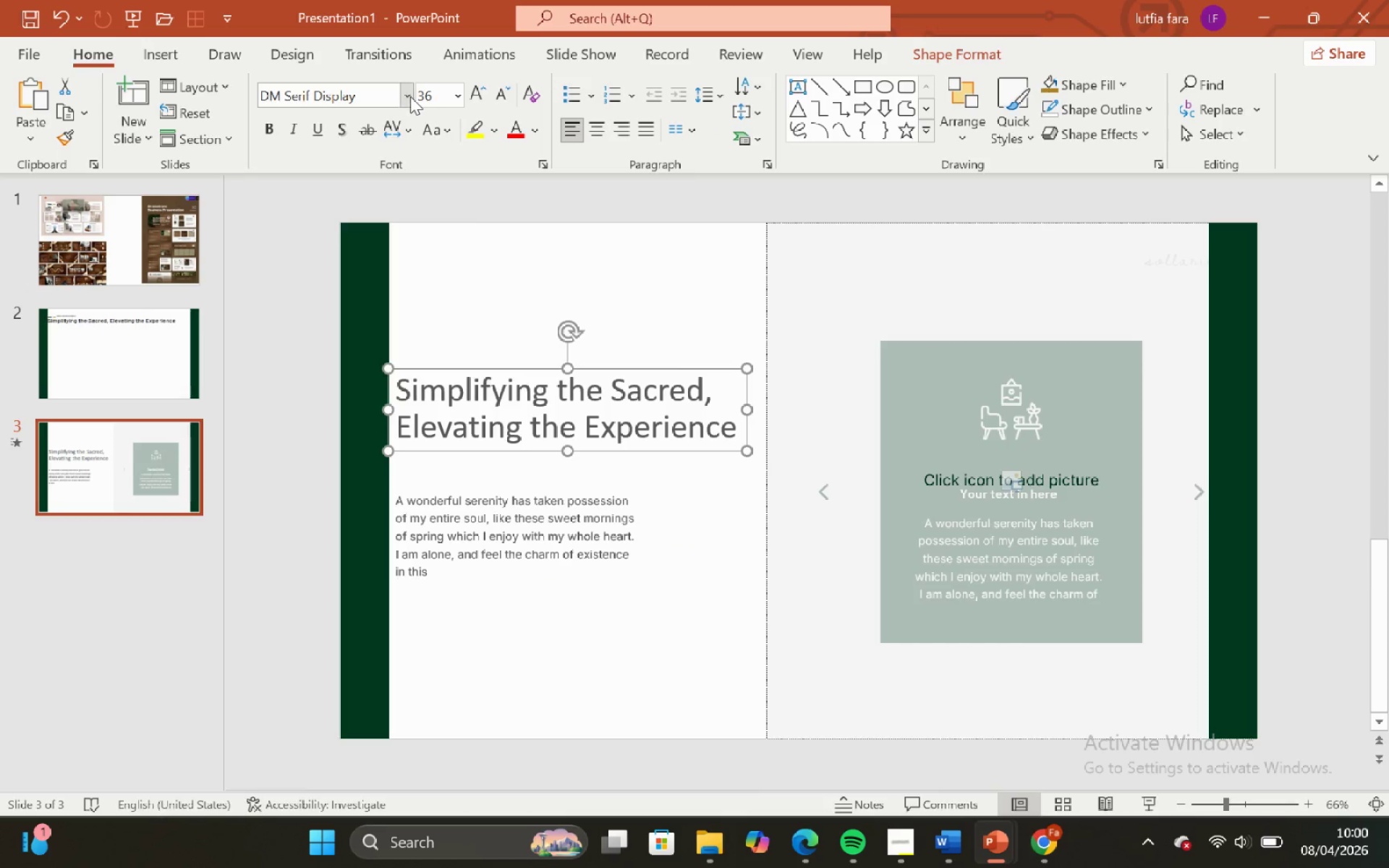 
left_click([407, 94])
 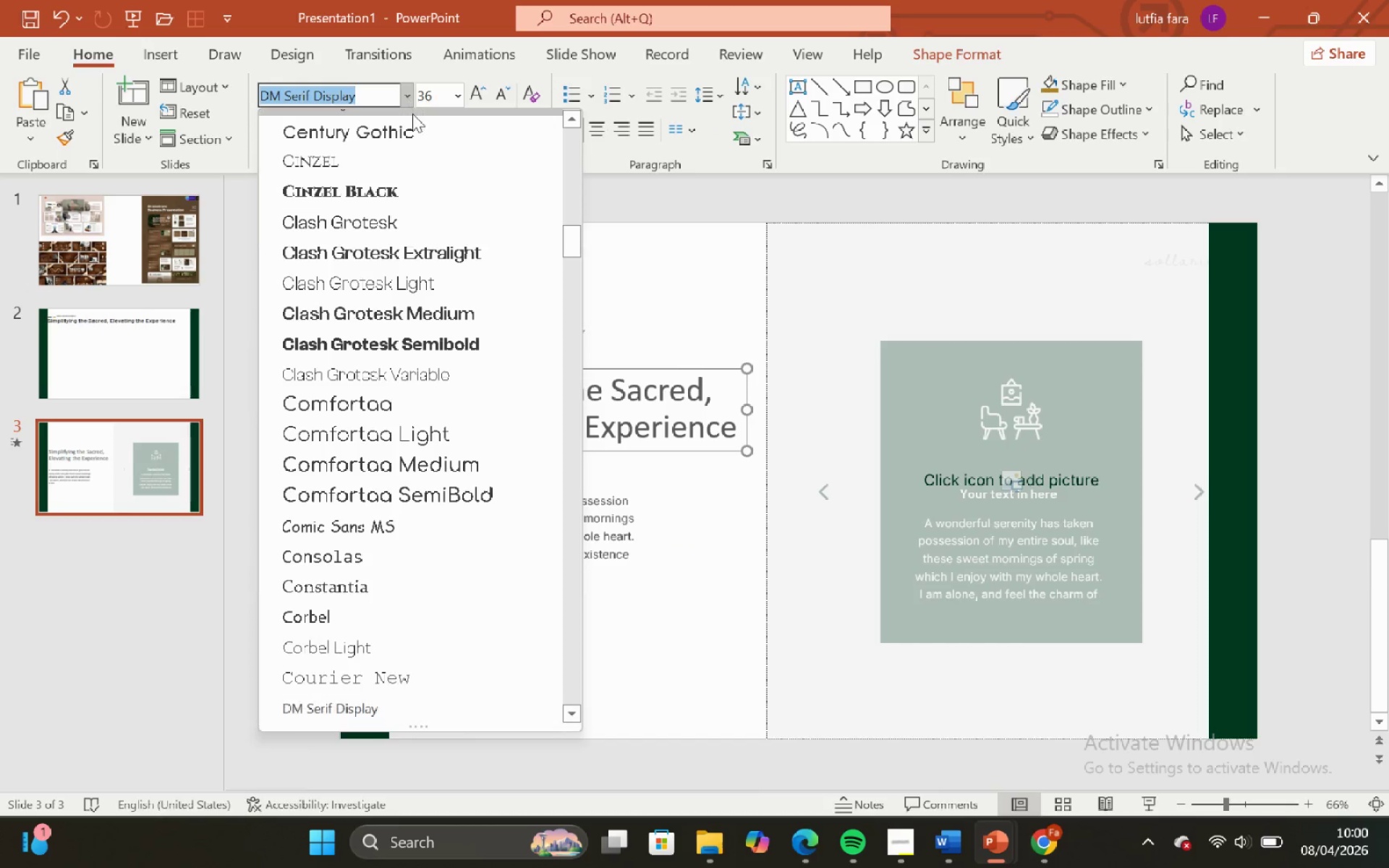 
scroll: coordinate [424, 130], scroll_direction: up, amount: 5.0
 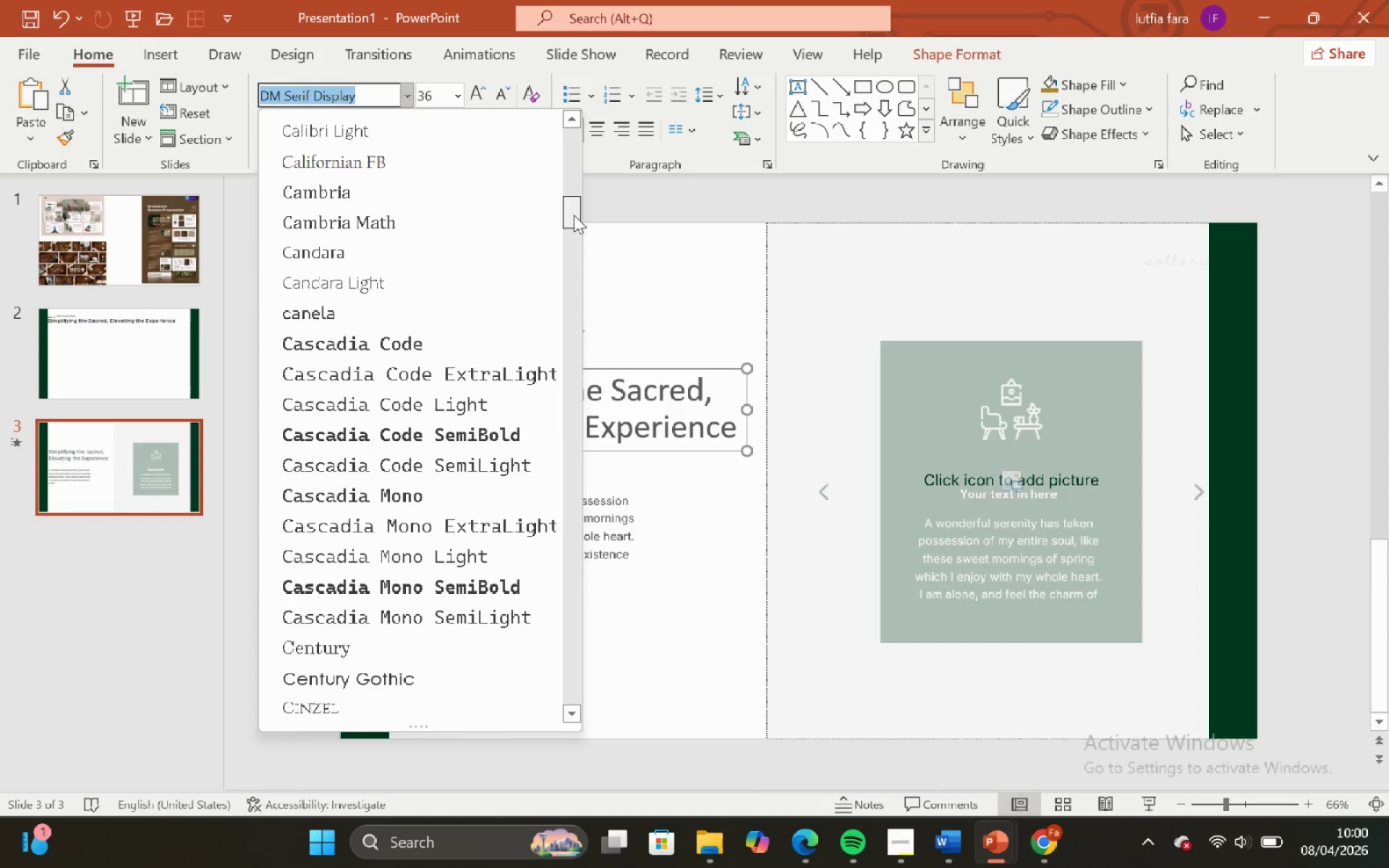 
left_click_drag(start_coordinate=[573, 216], to_coordinate=[591, 116])
 